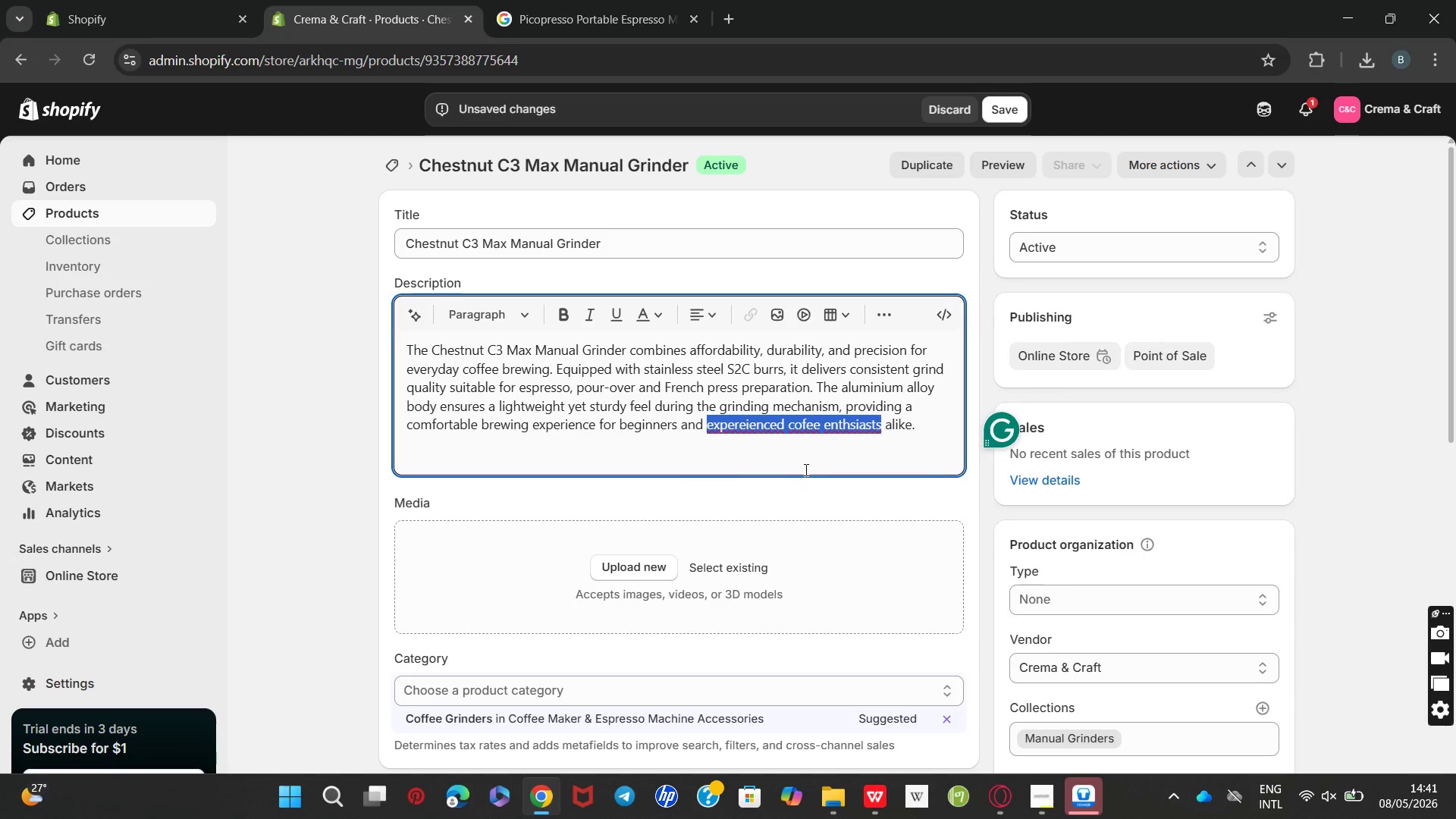 
key(Unknown)
 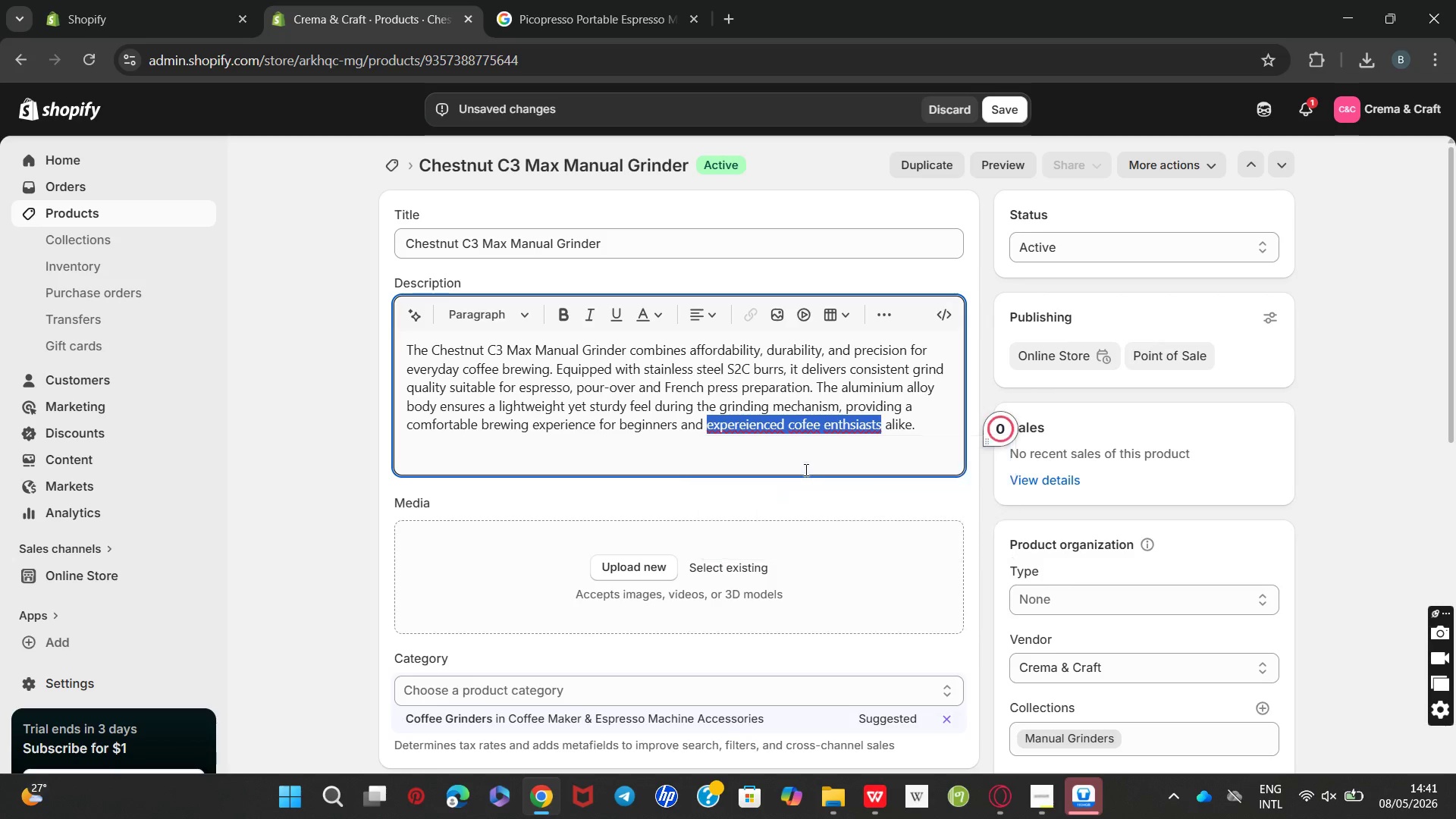 
key(Unknown)
 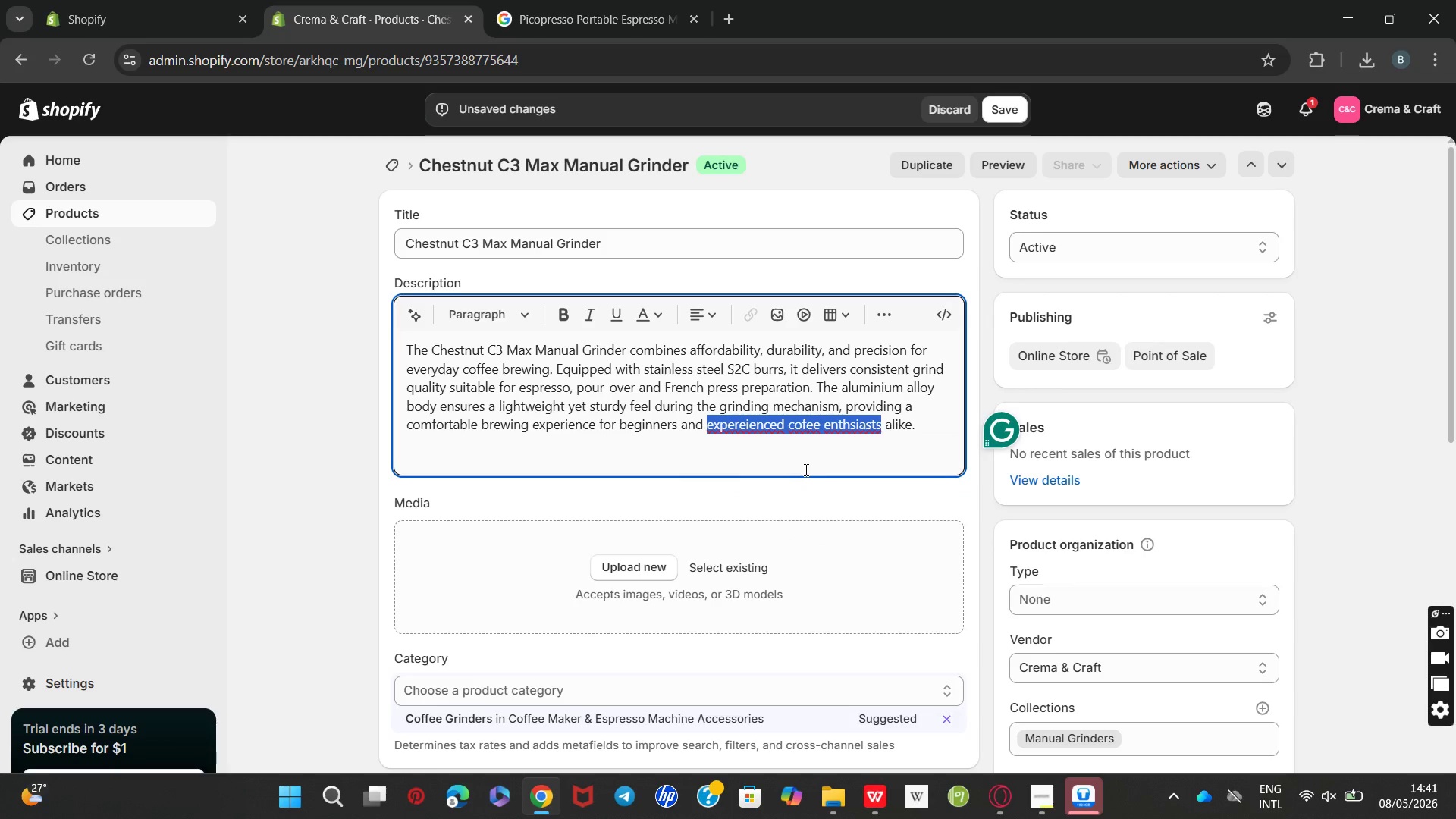 
key(Unknown)
 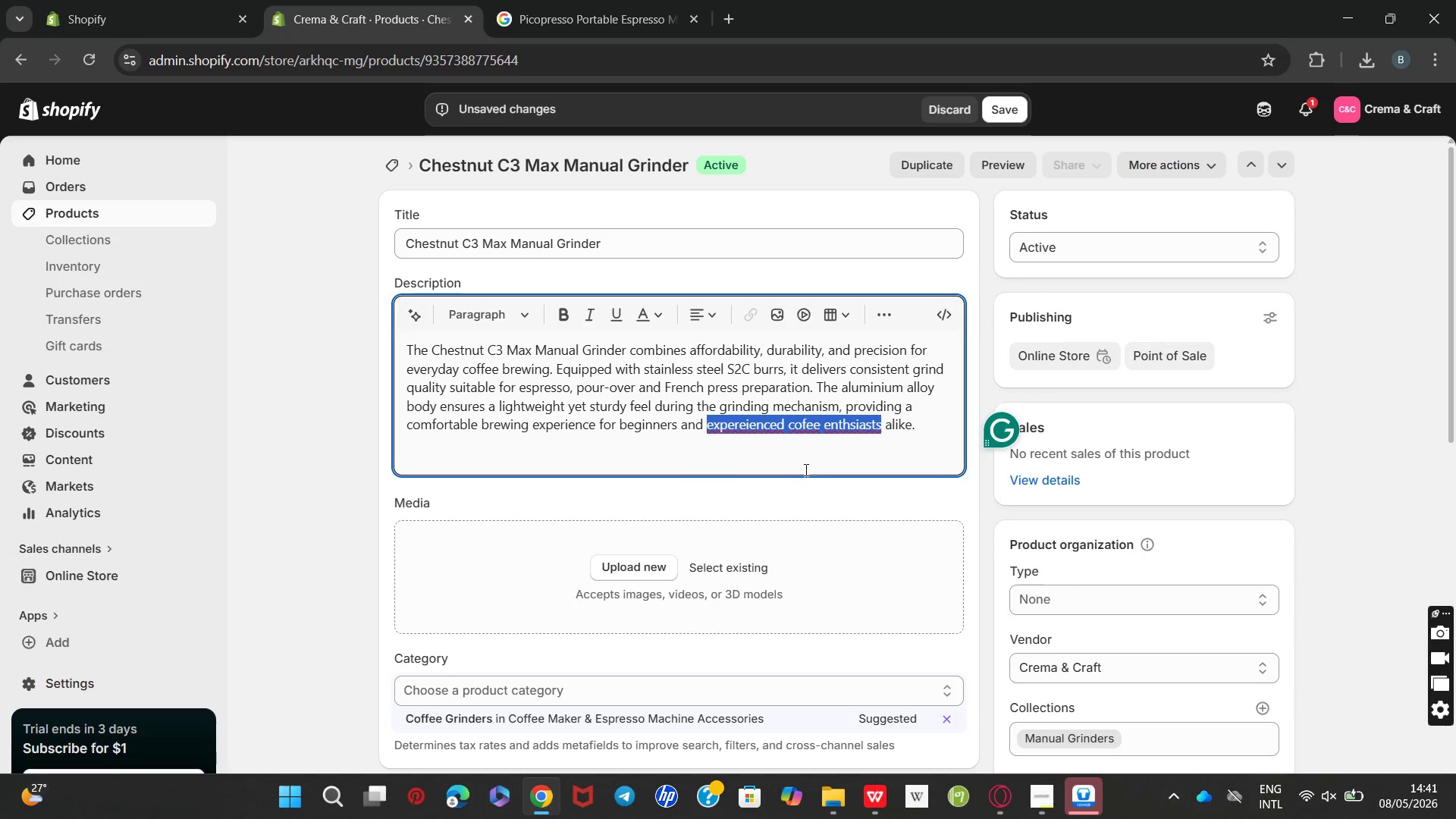 
key(Unknown)
 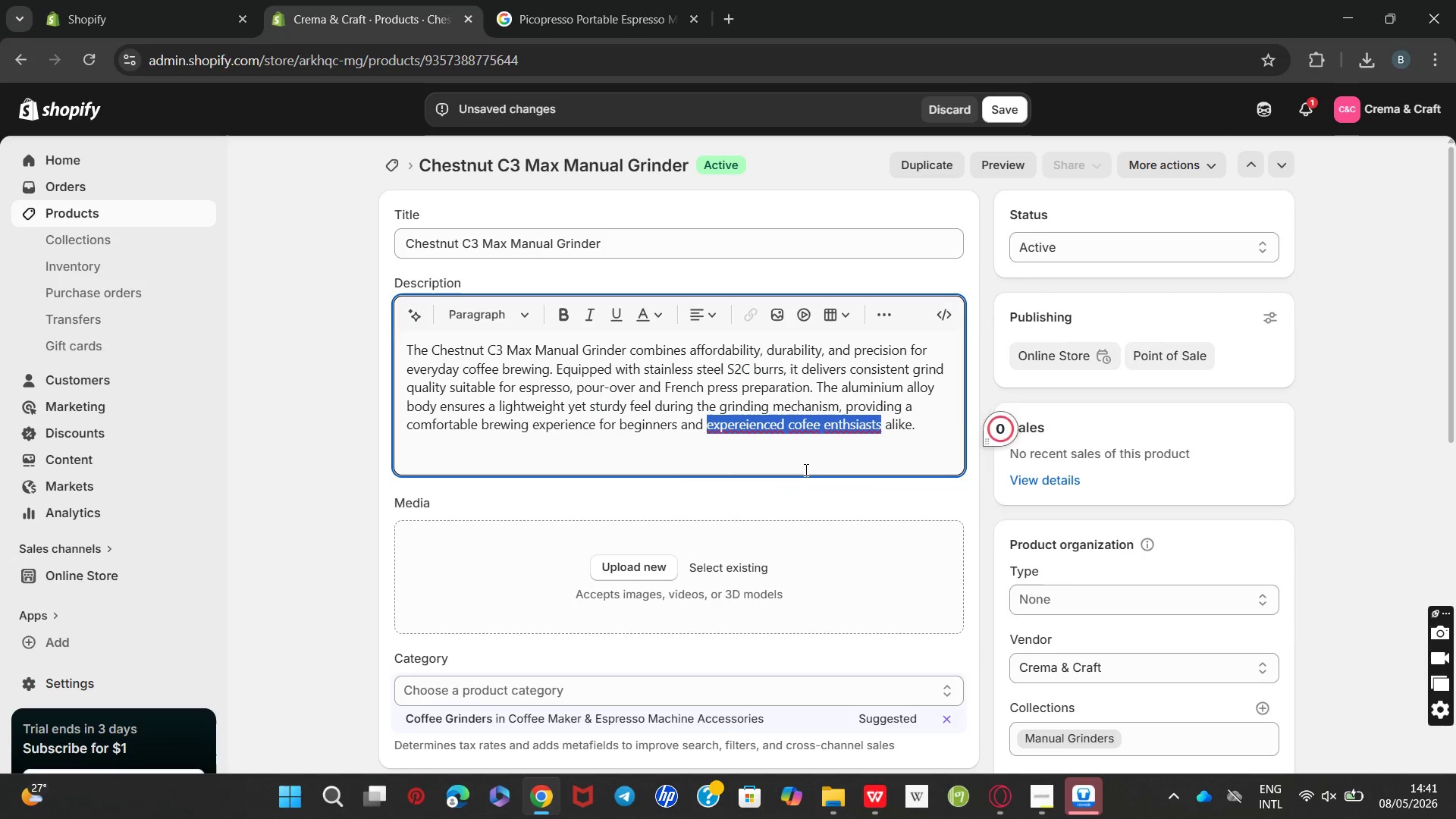 
key(Unknown)
 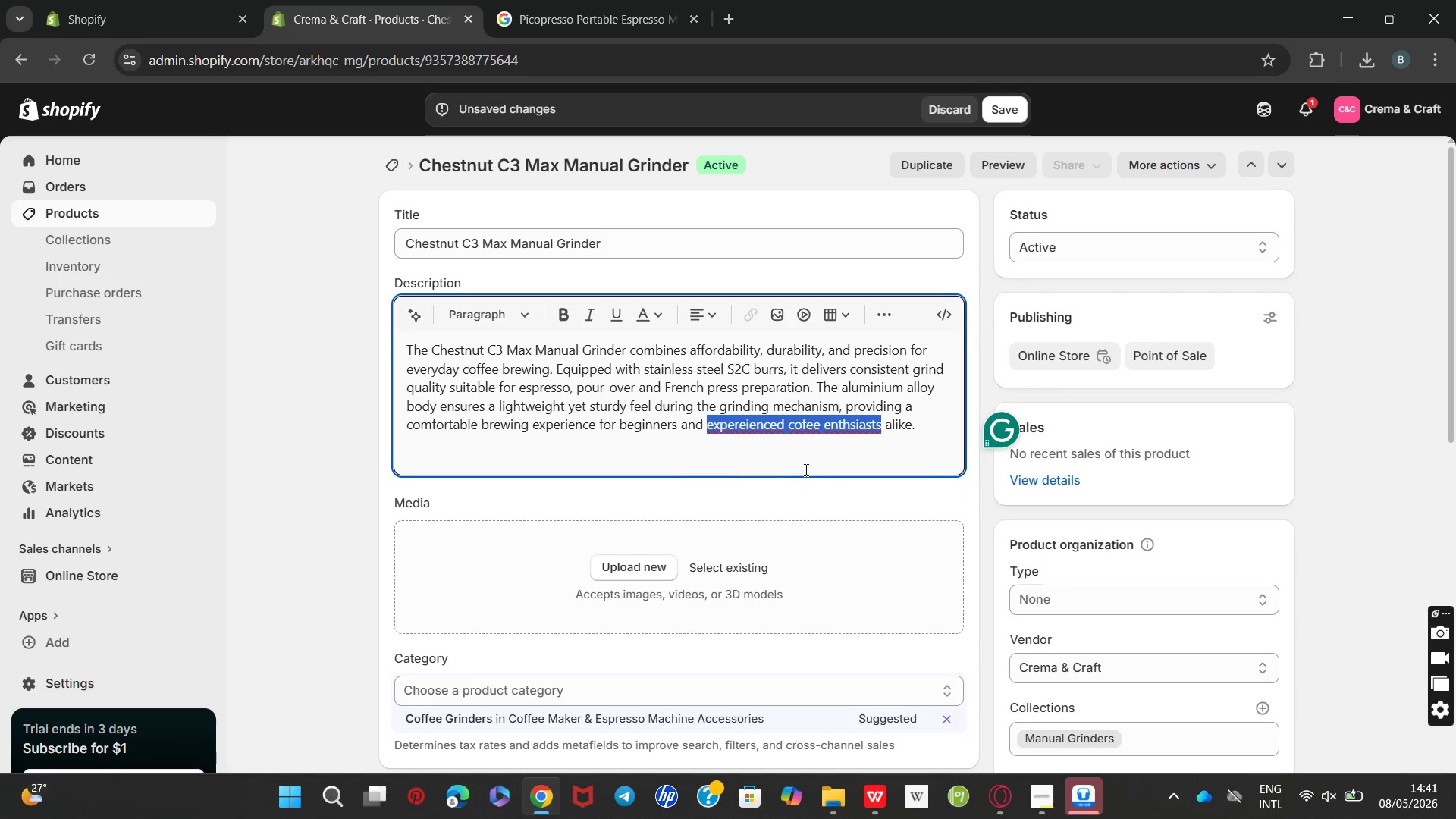 
key(Unknown)
 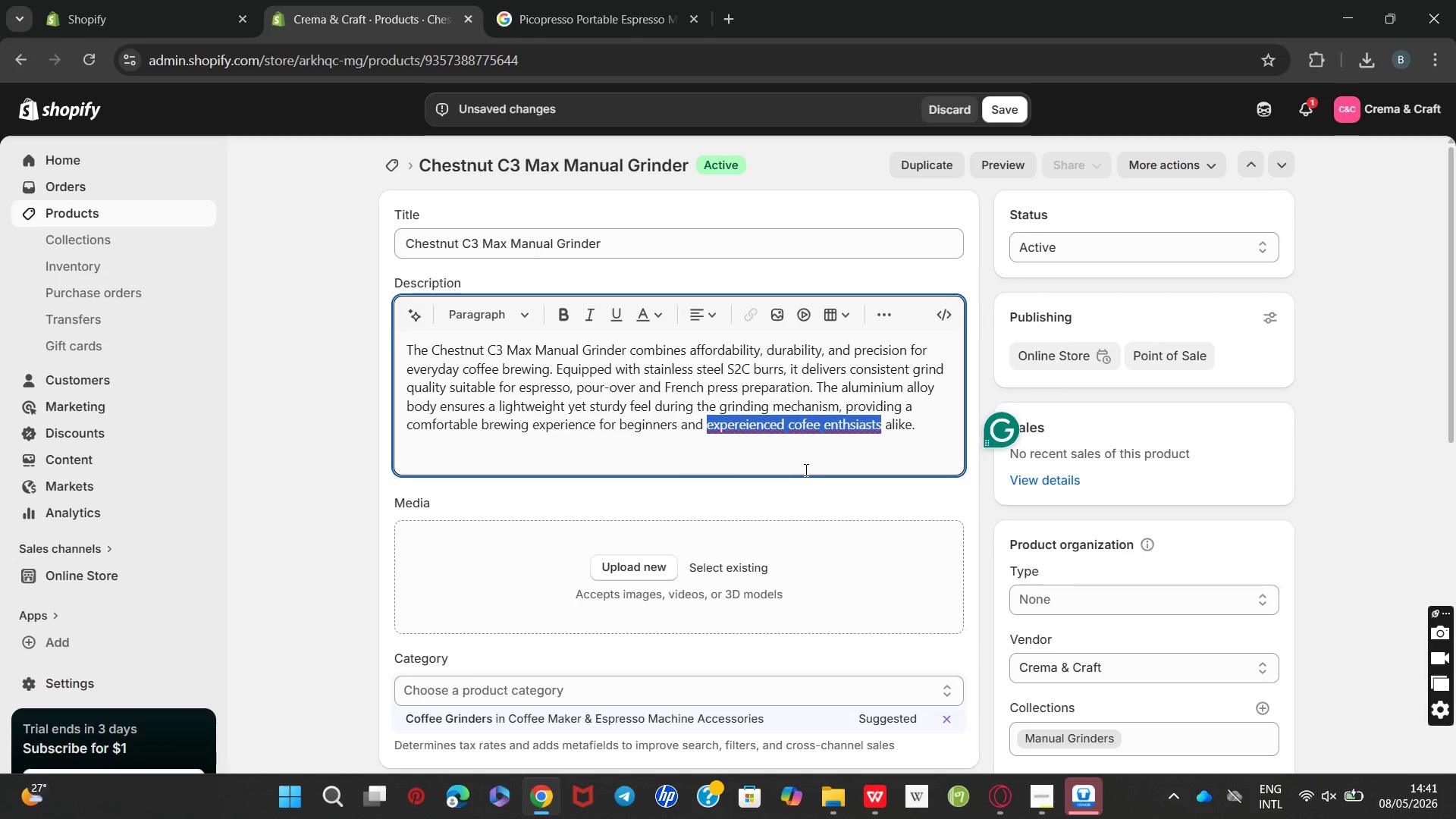 
key(Unknown)
 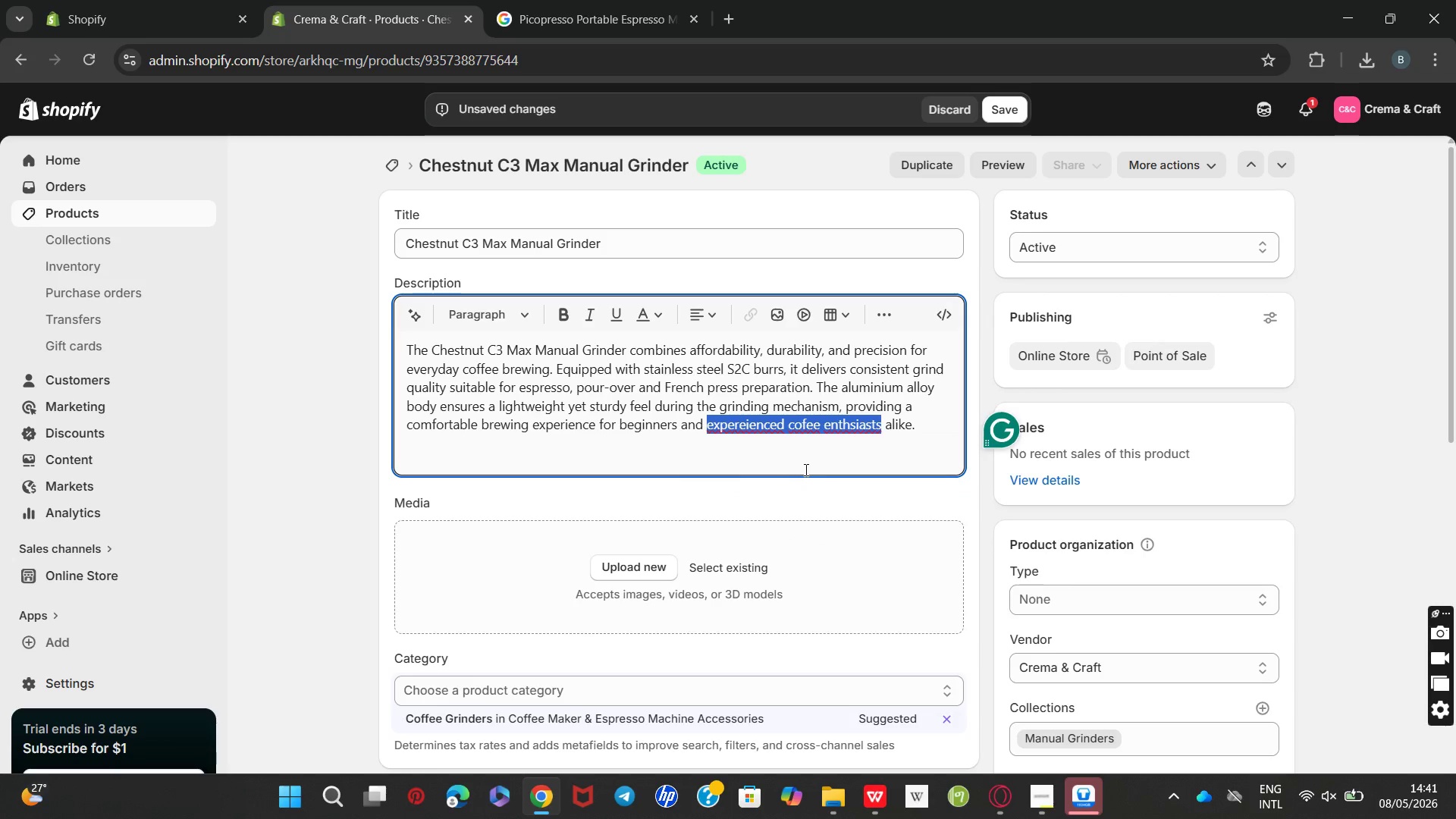 
key(Unknown)
 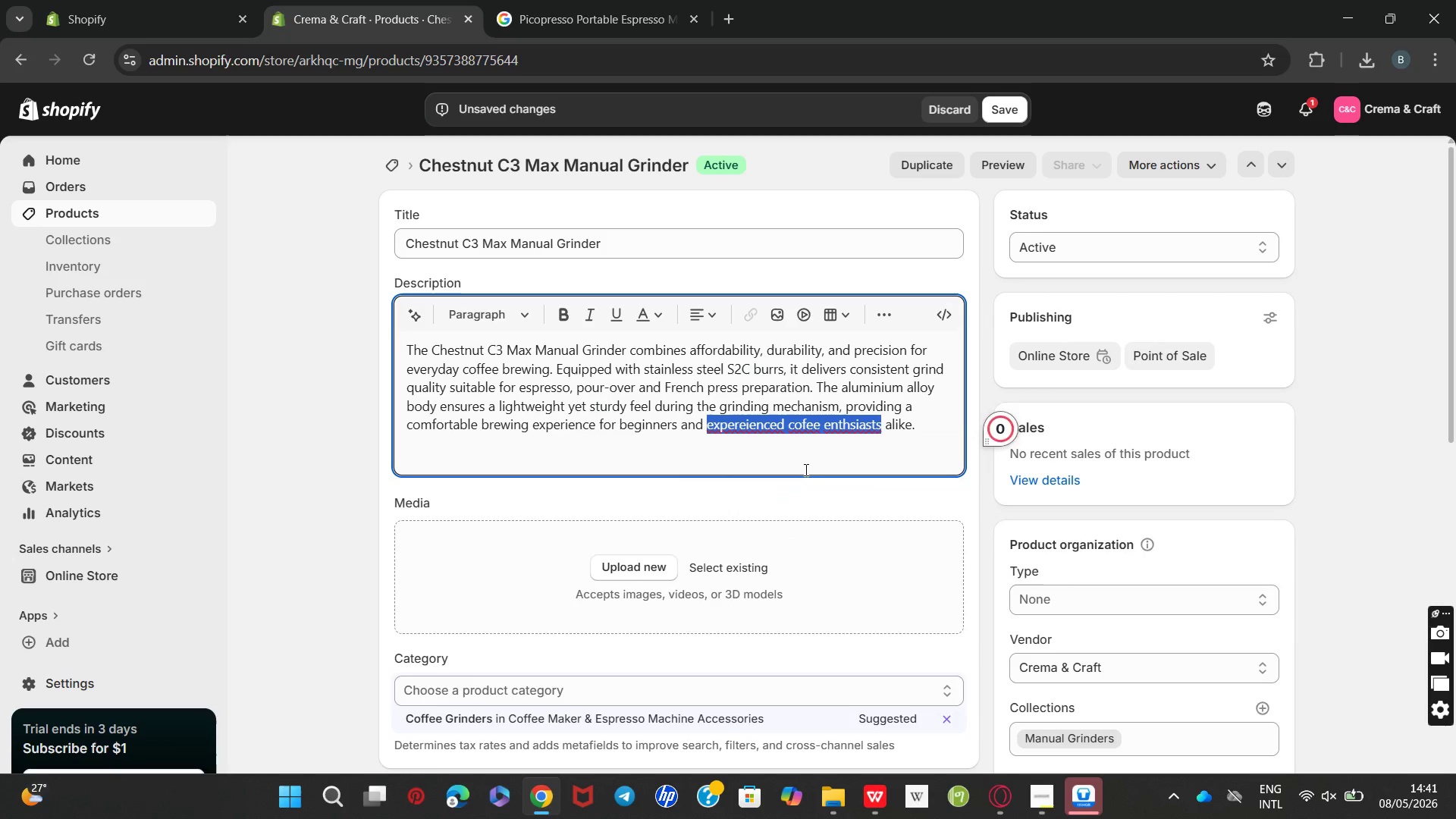 
key(Unknown)
 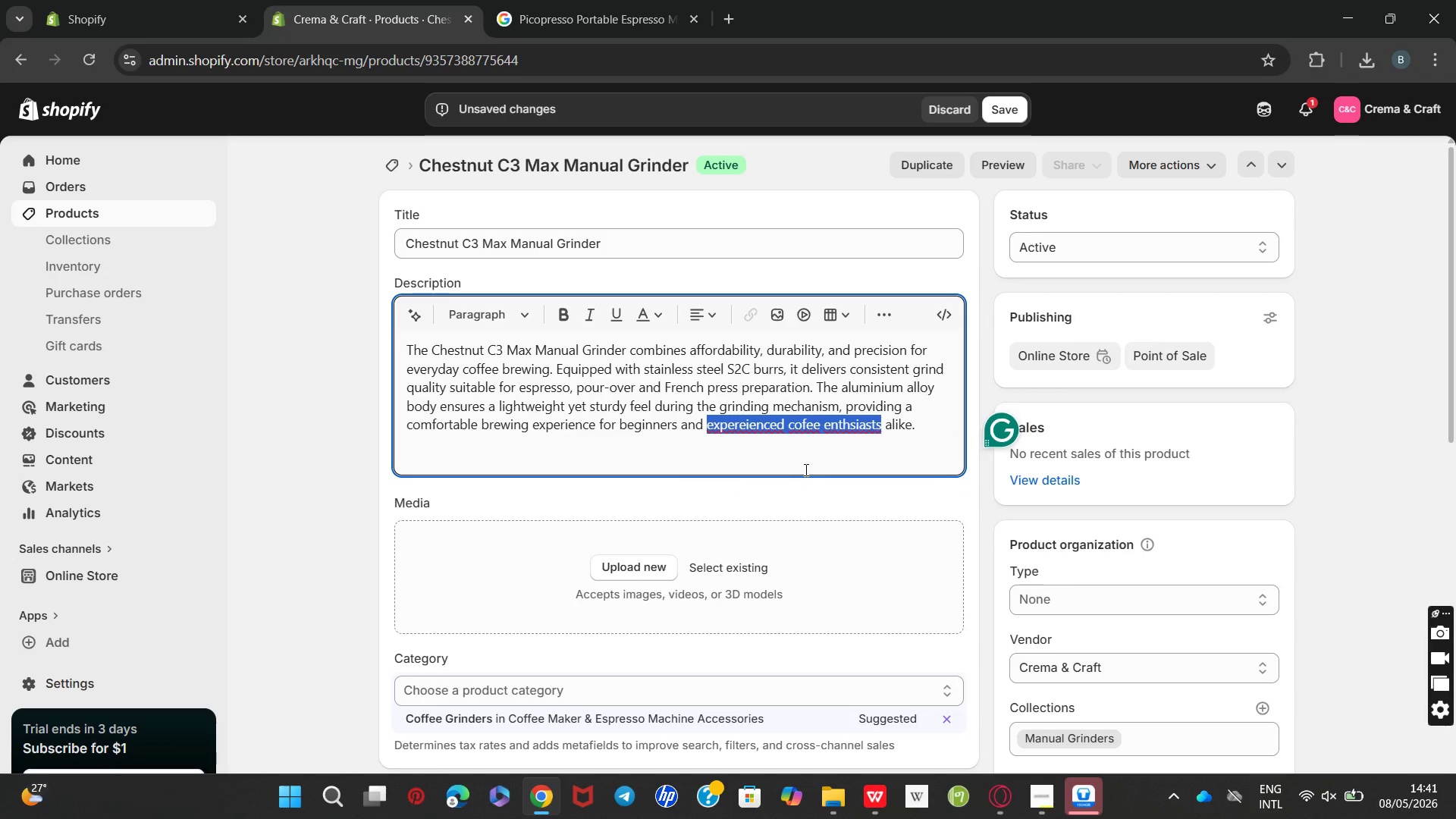 
key(Unknown)
 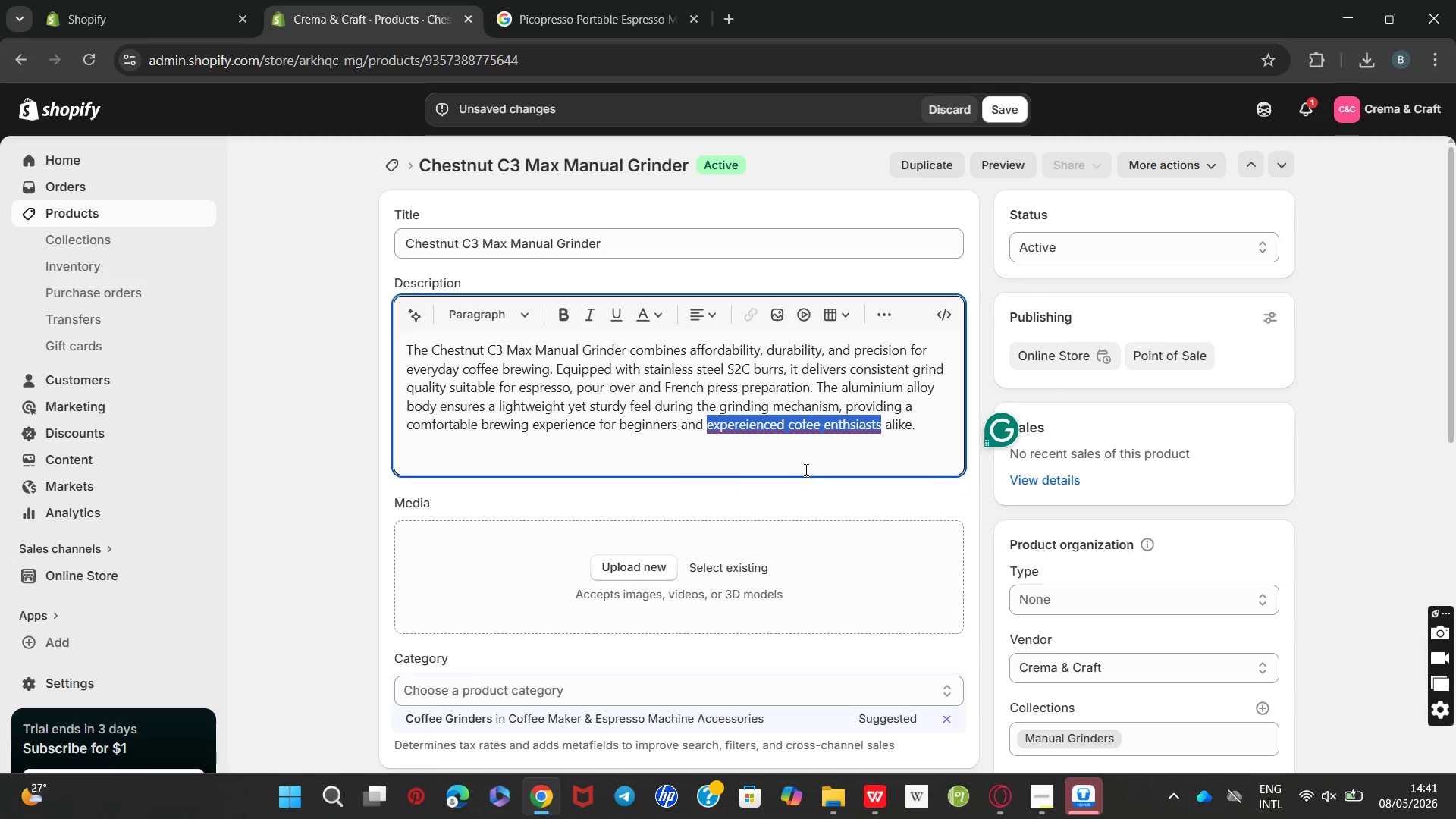 
key(Unknown)
 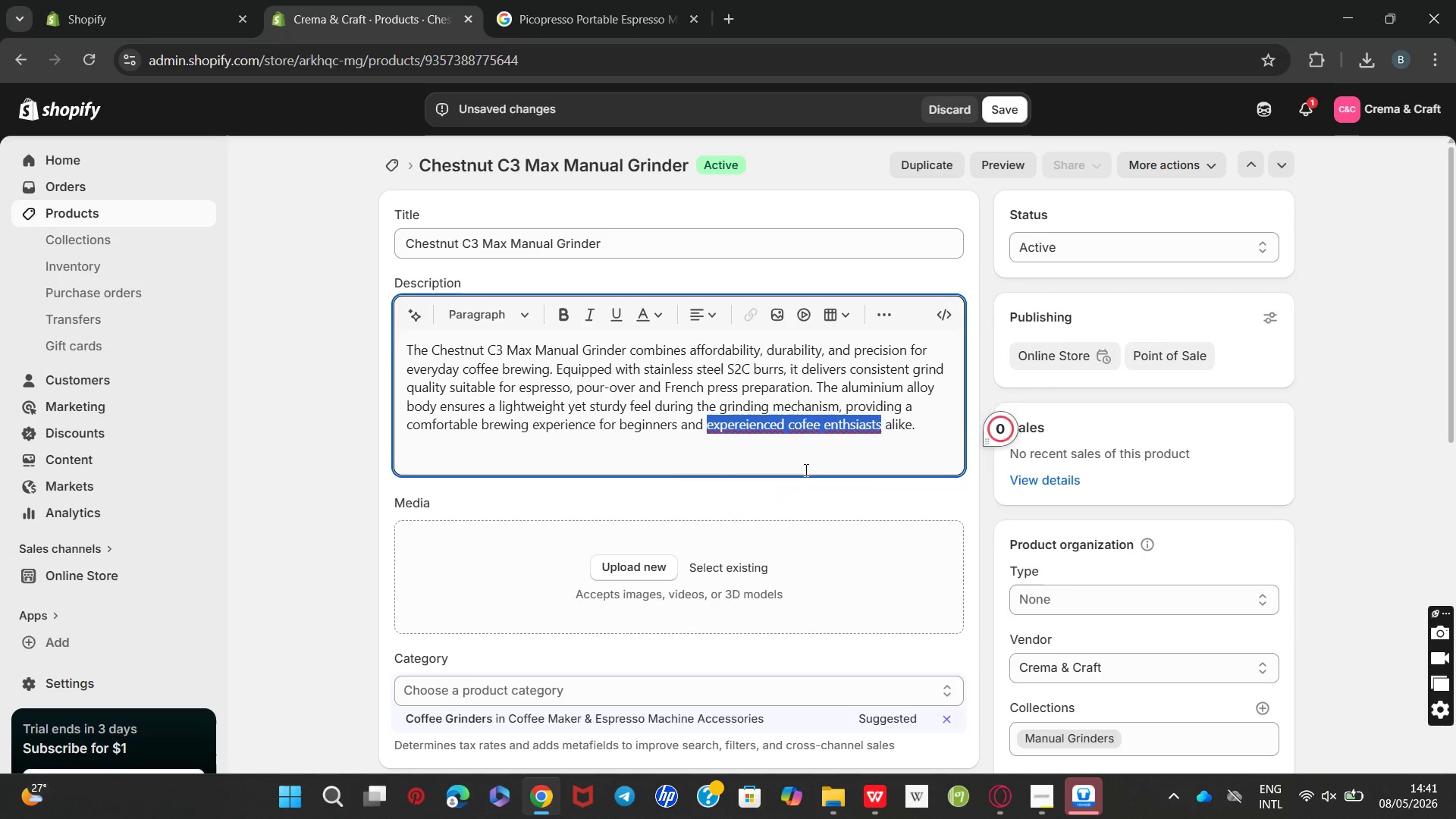 
key(Unknown)
 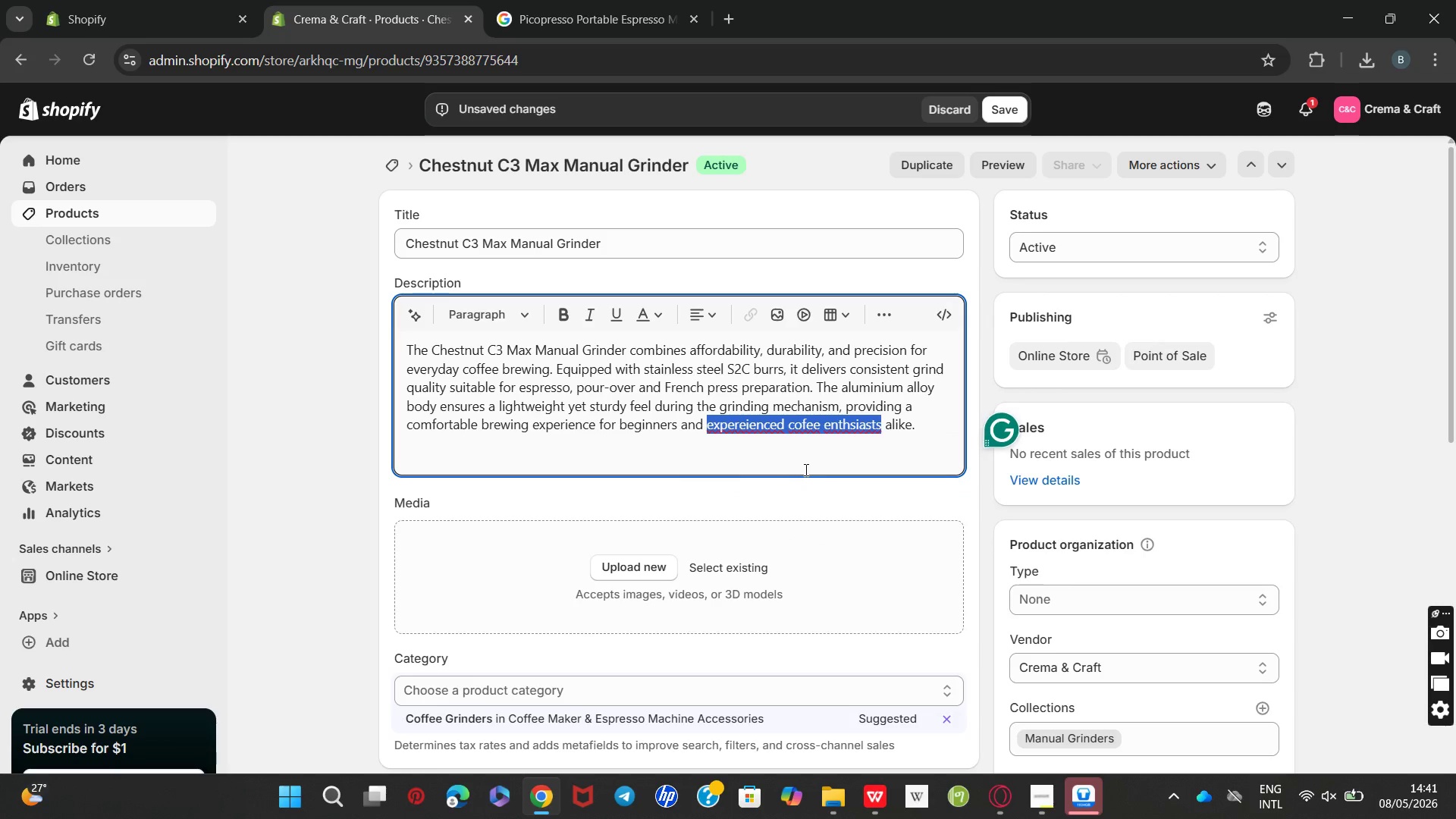 
key(Unknown)
 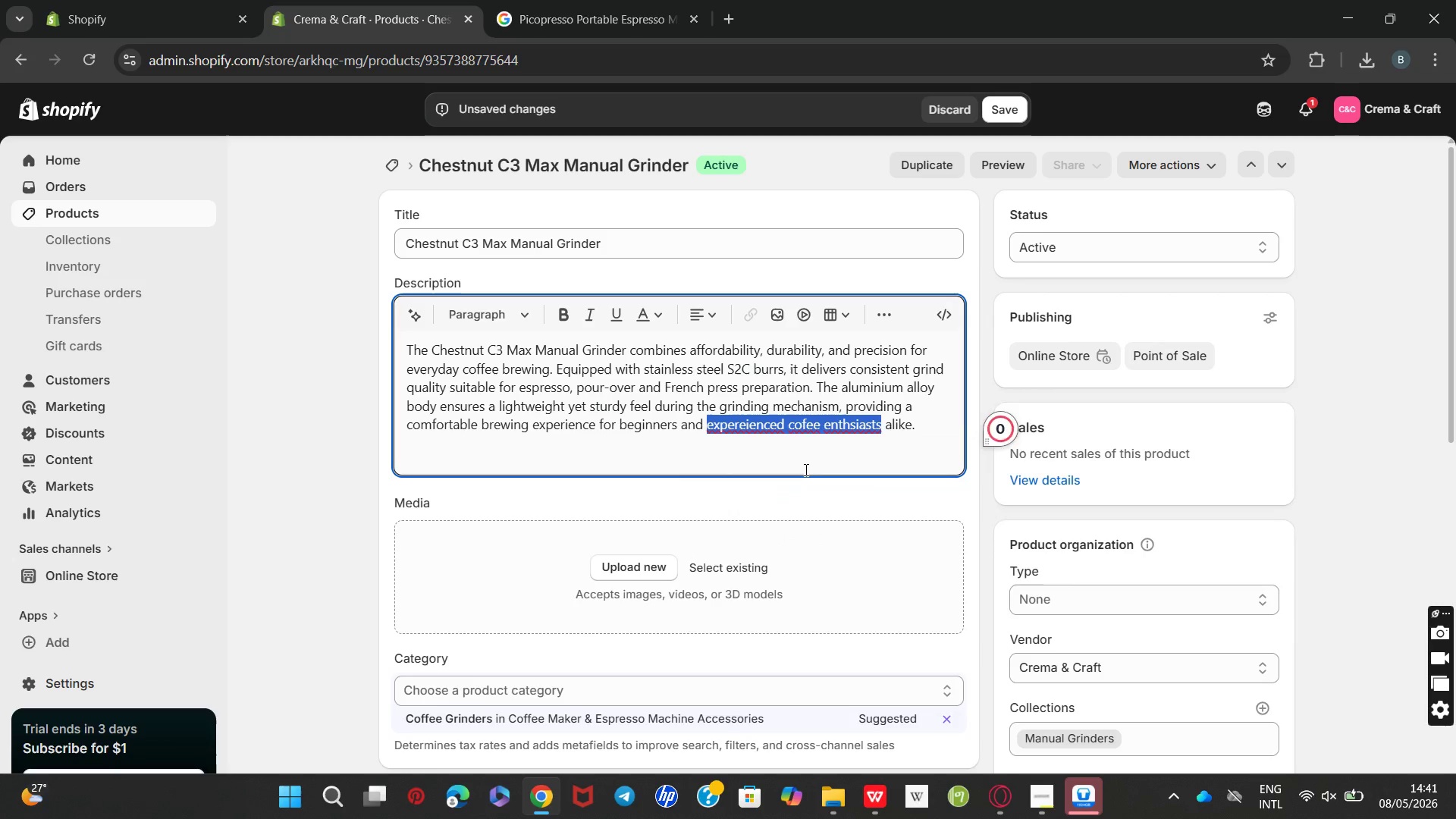 
key(Unknown)
 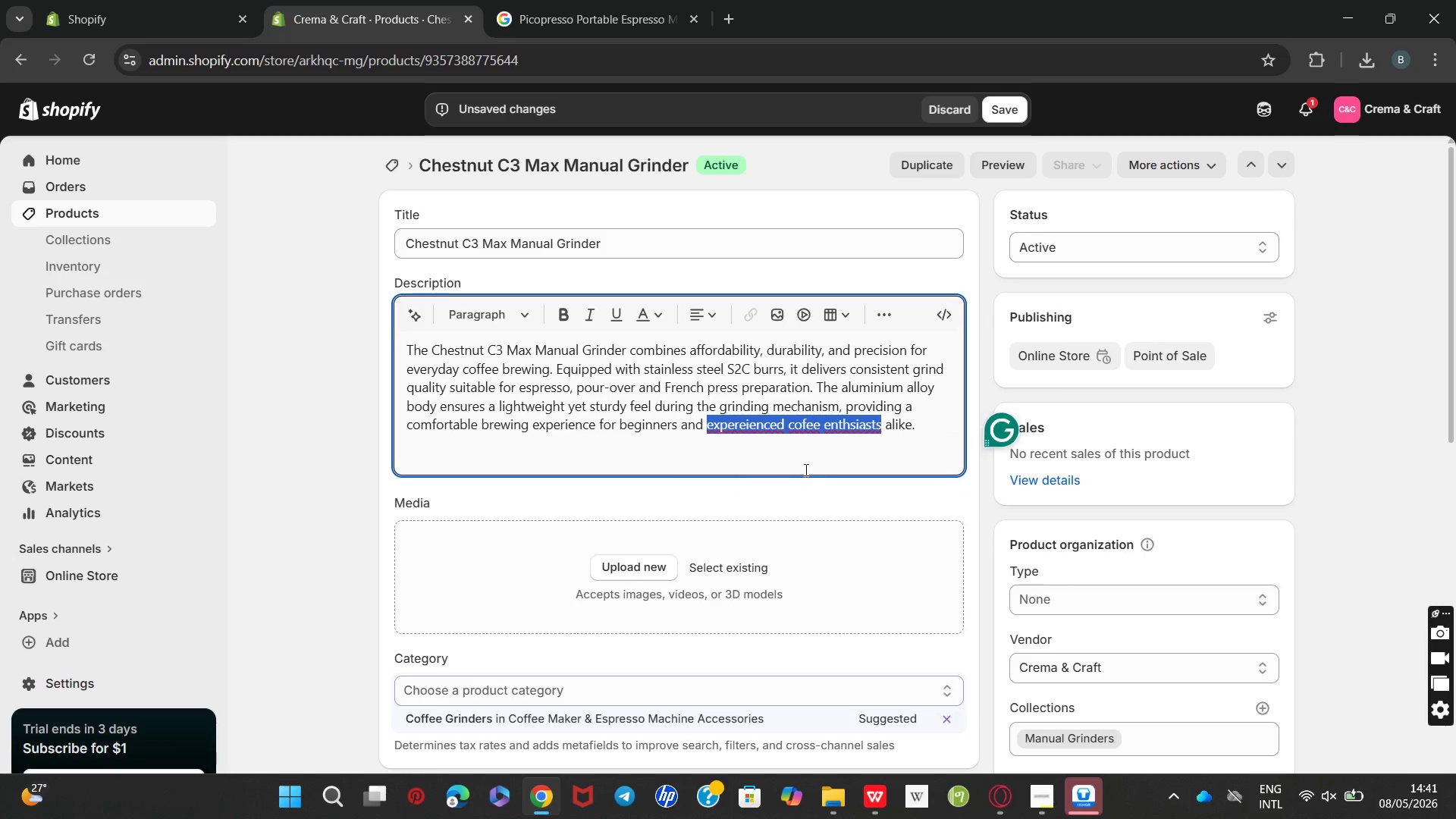 
key(Unknown)
 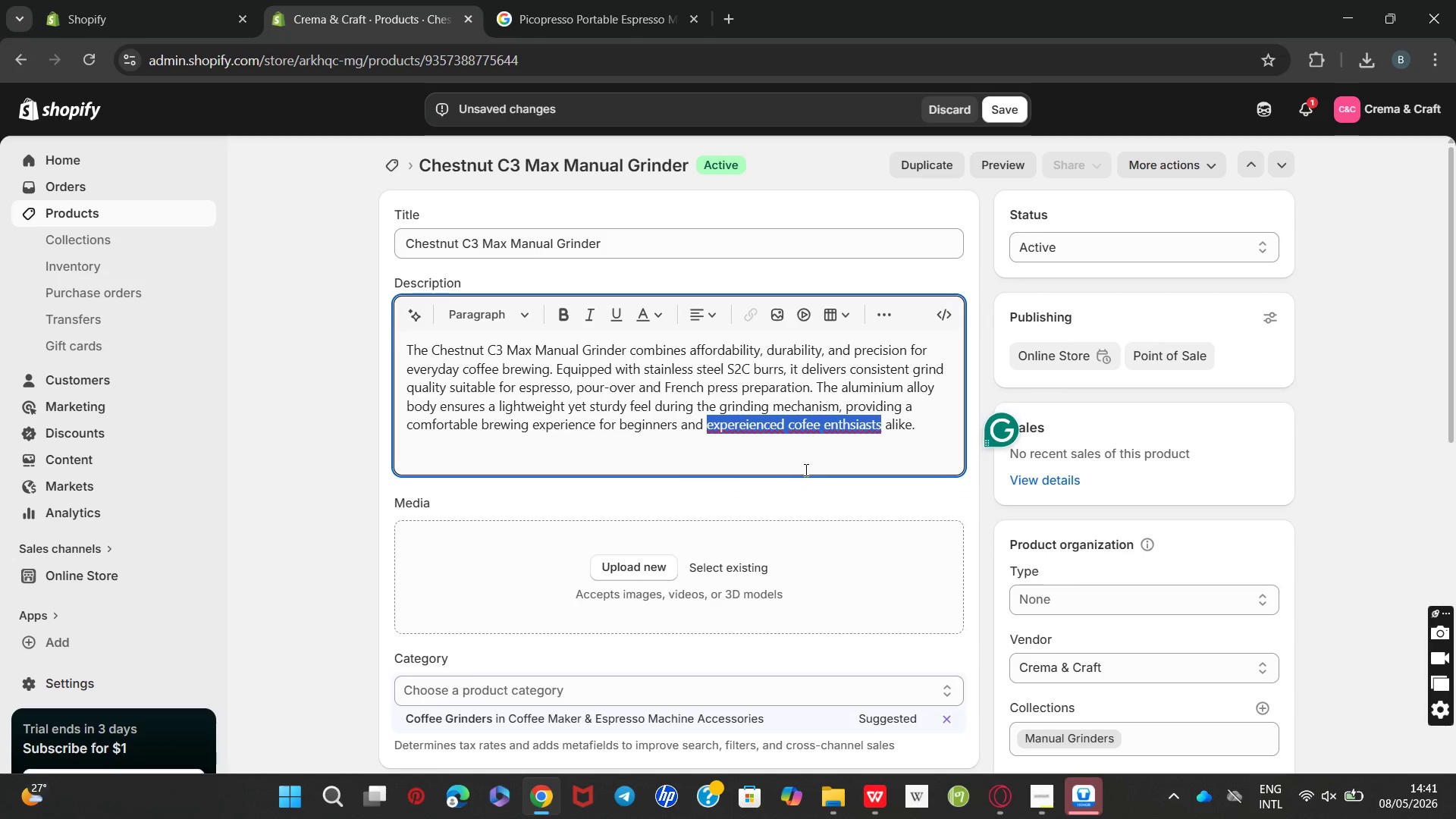 
key(Unknown)
 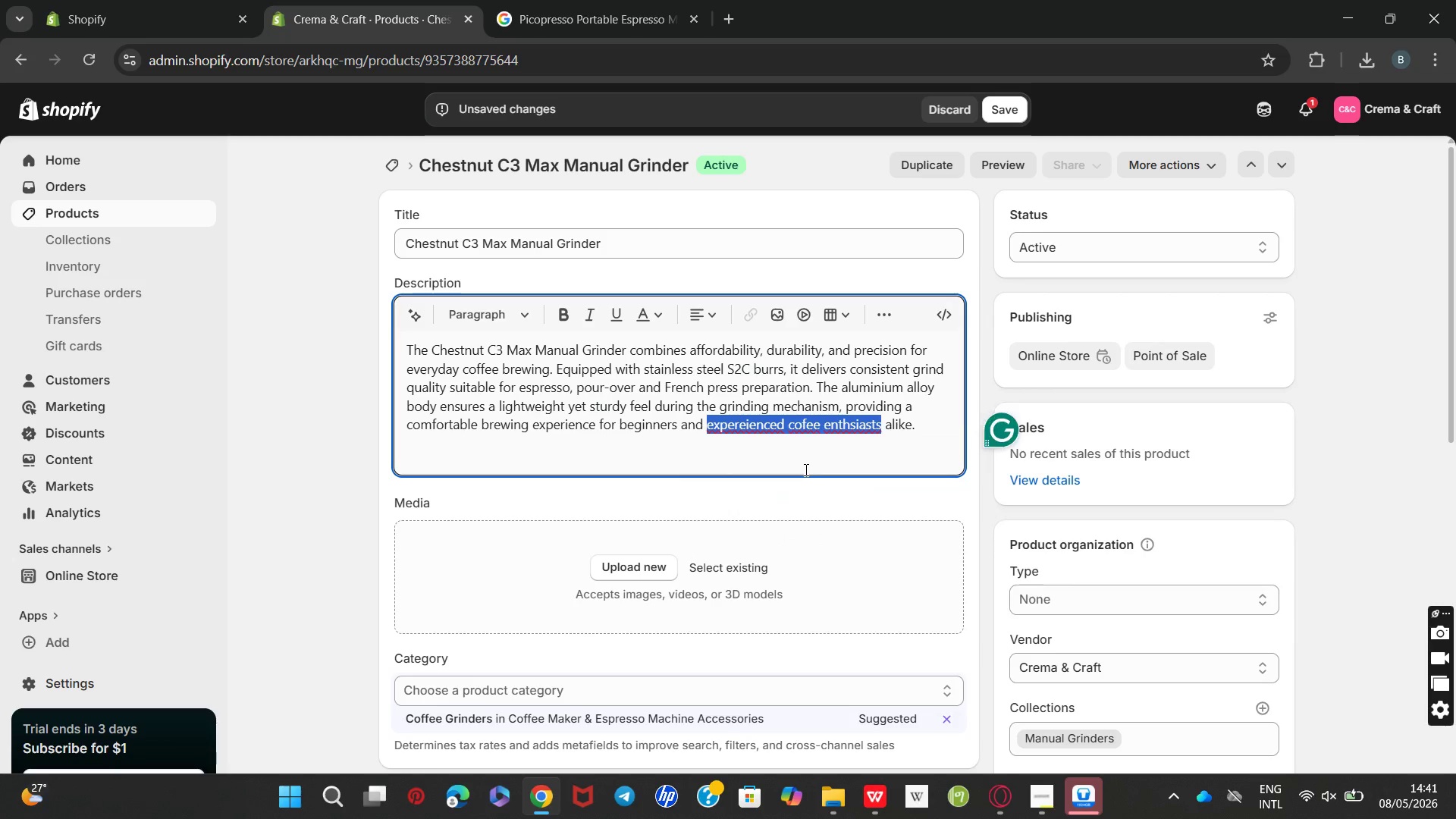 
key(Unknown)
 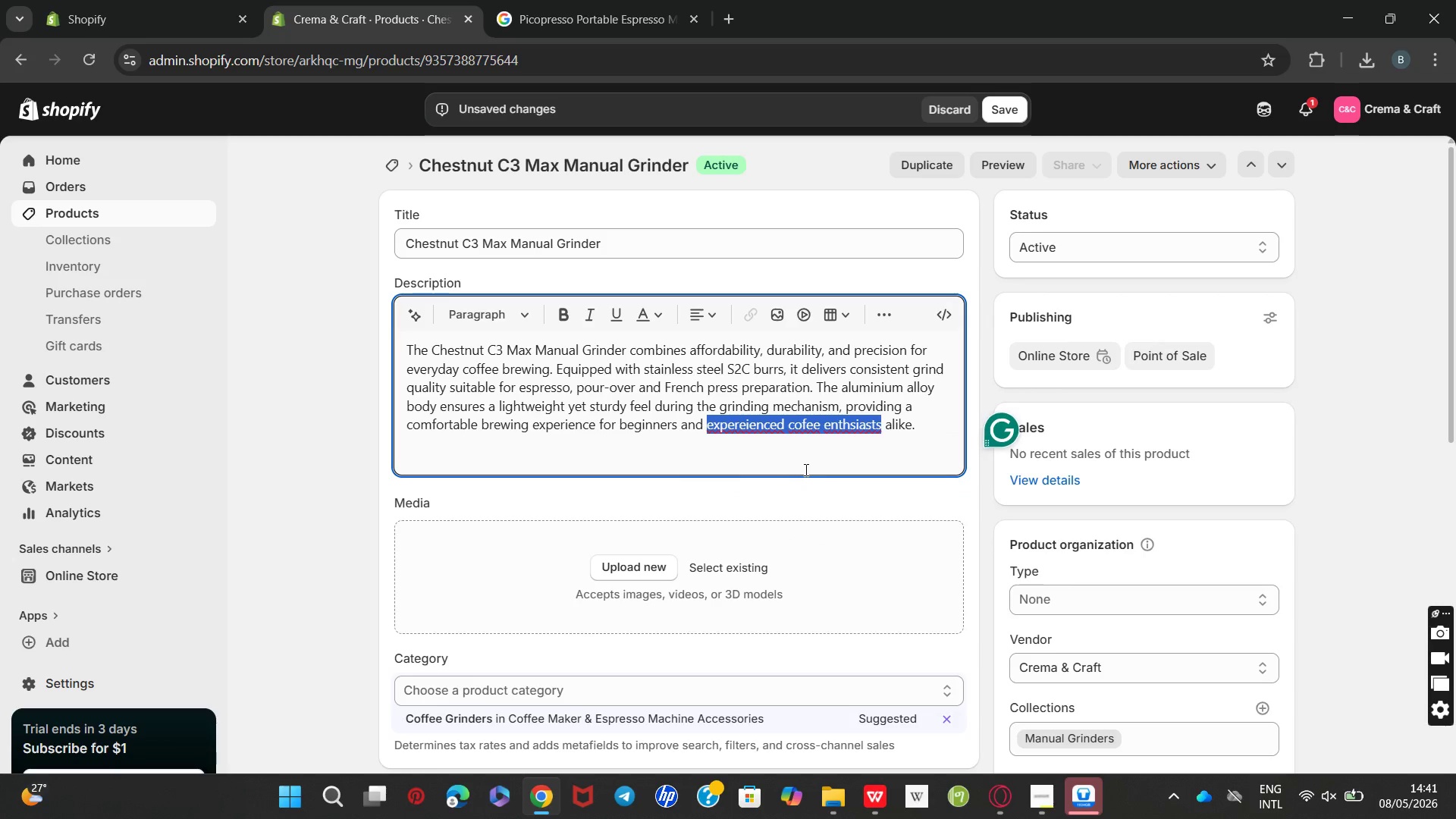 
key(Unknown)
 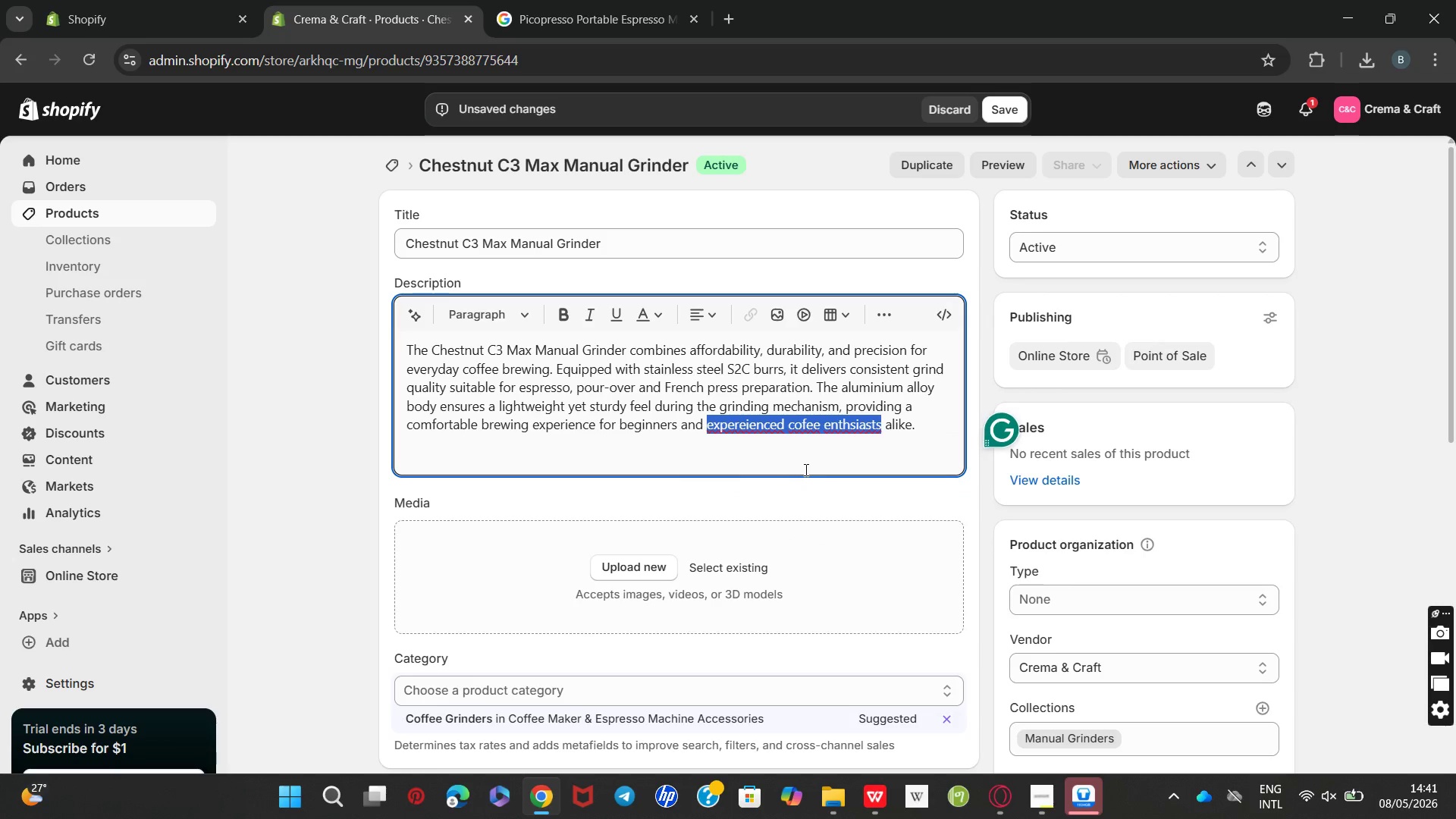 
key(Unknown)
 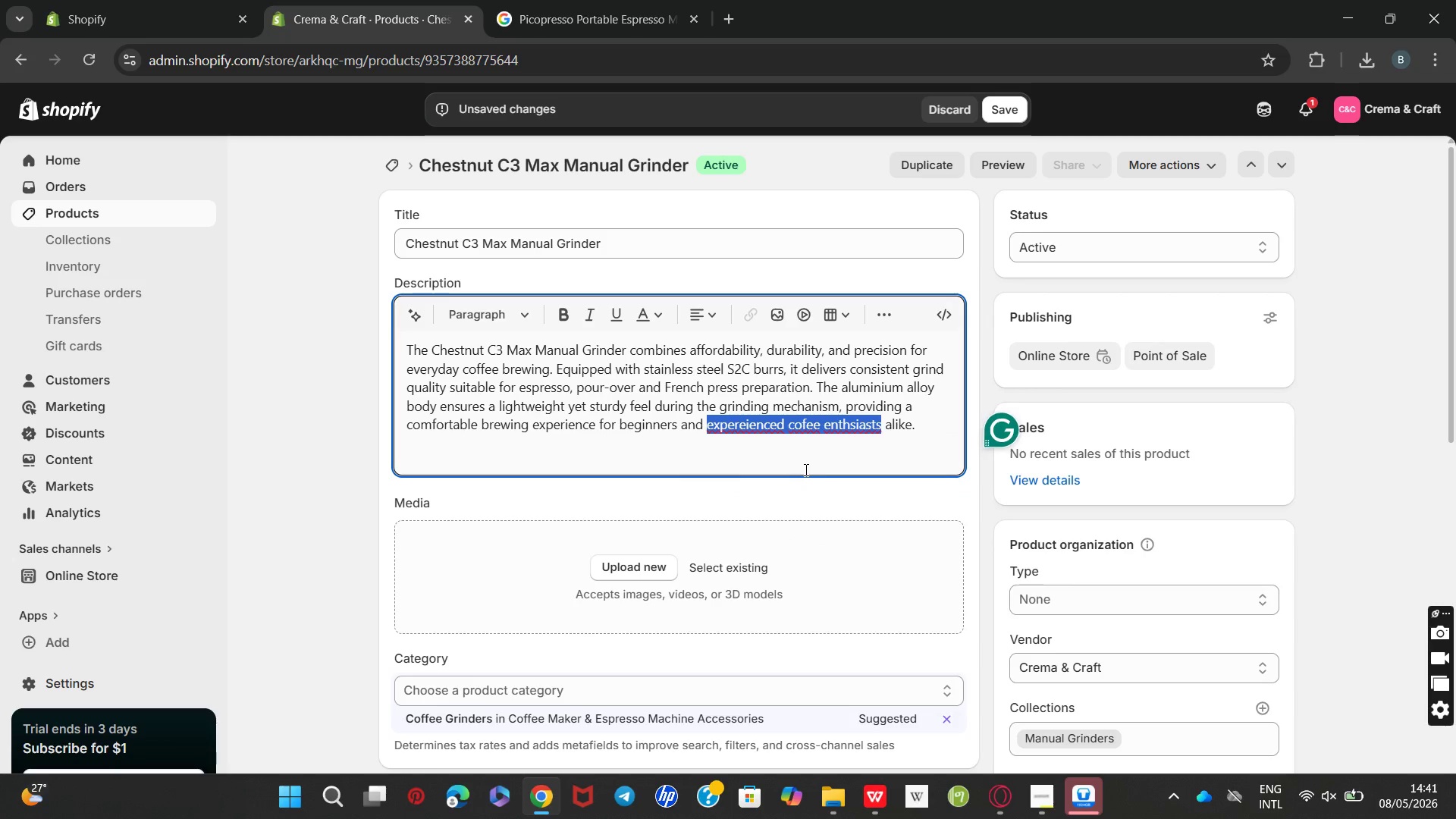 
key(Unknown)
 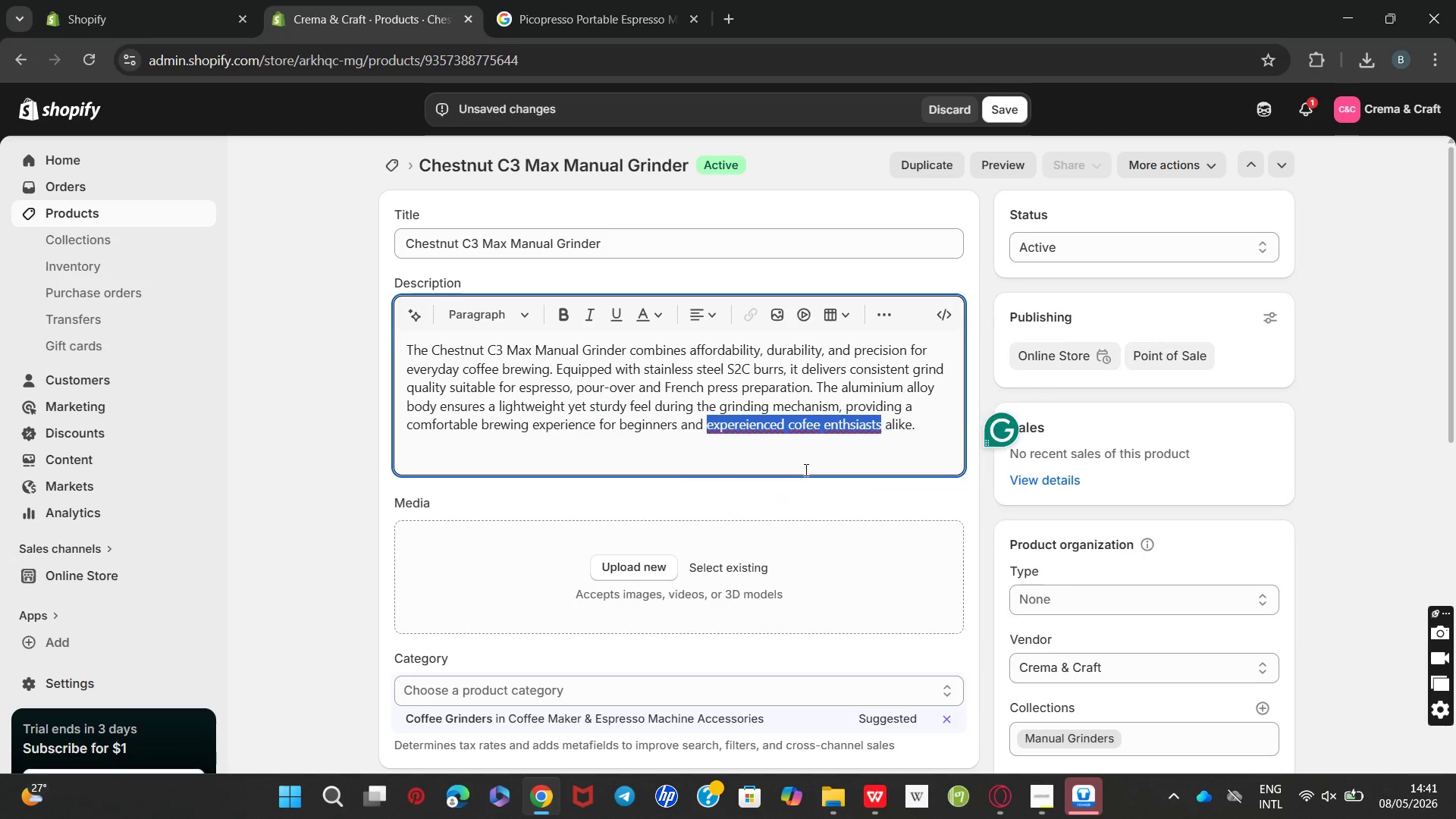 
key(Unknown)
 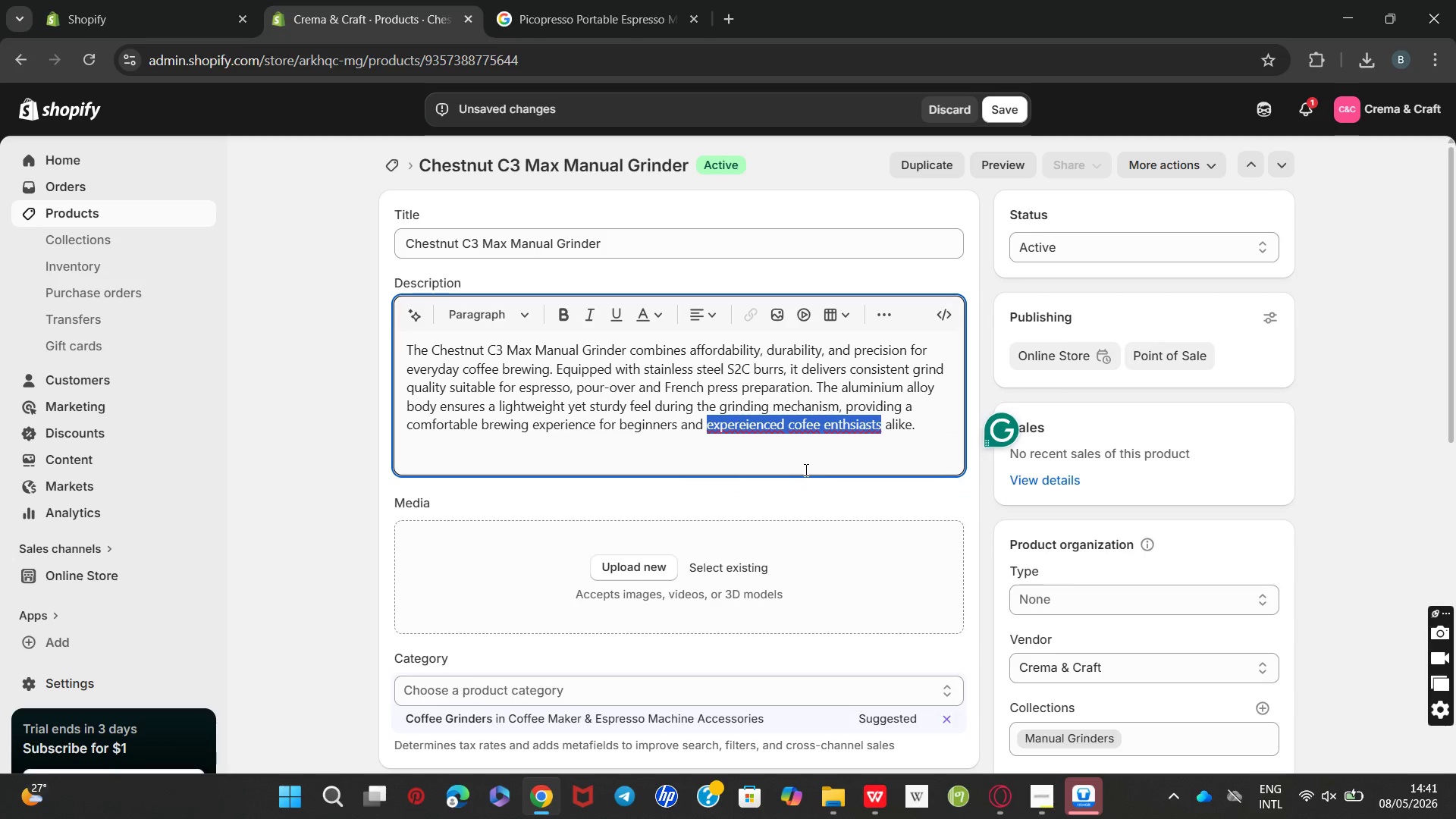 
key(Unknown)
 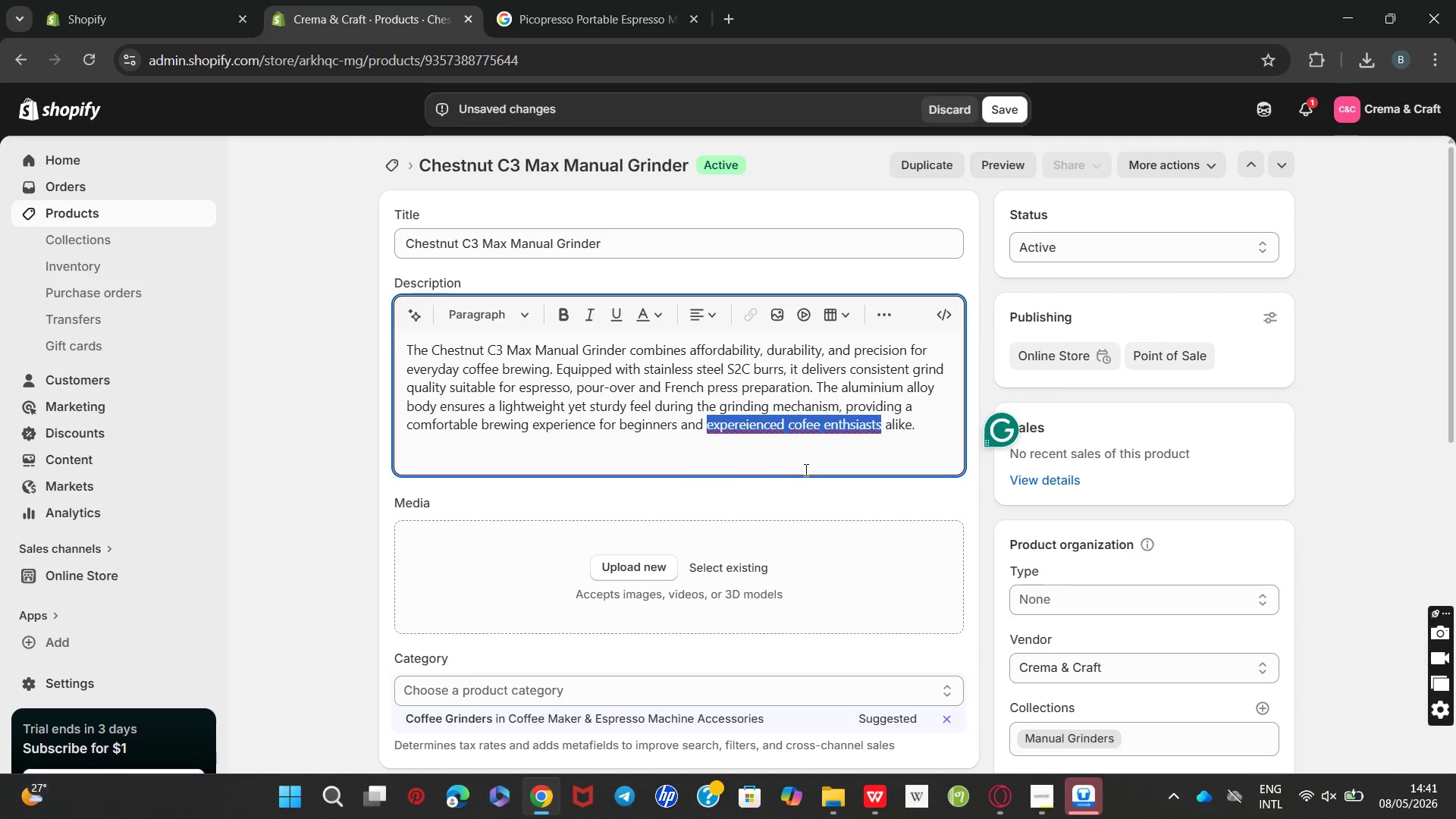 
key(Unknown)
 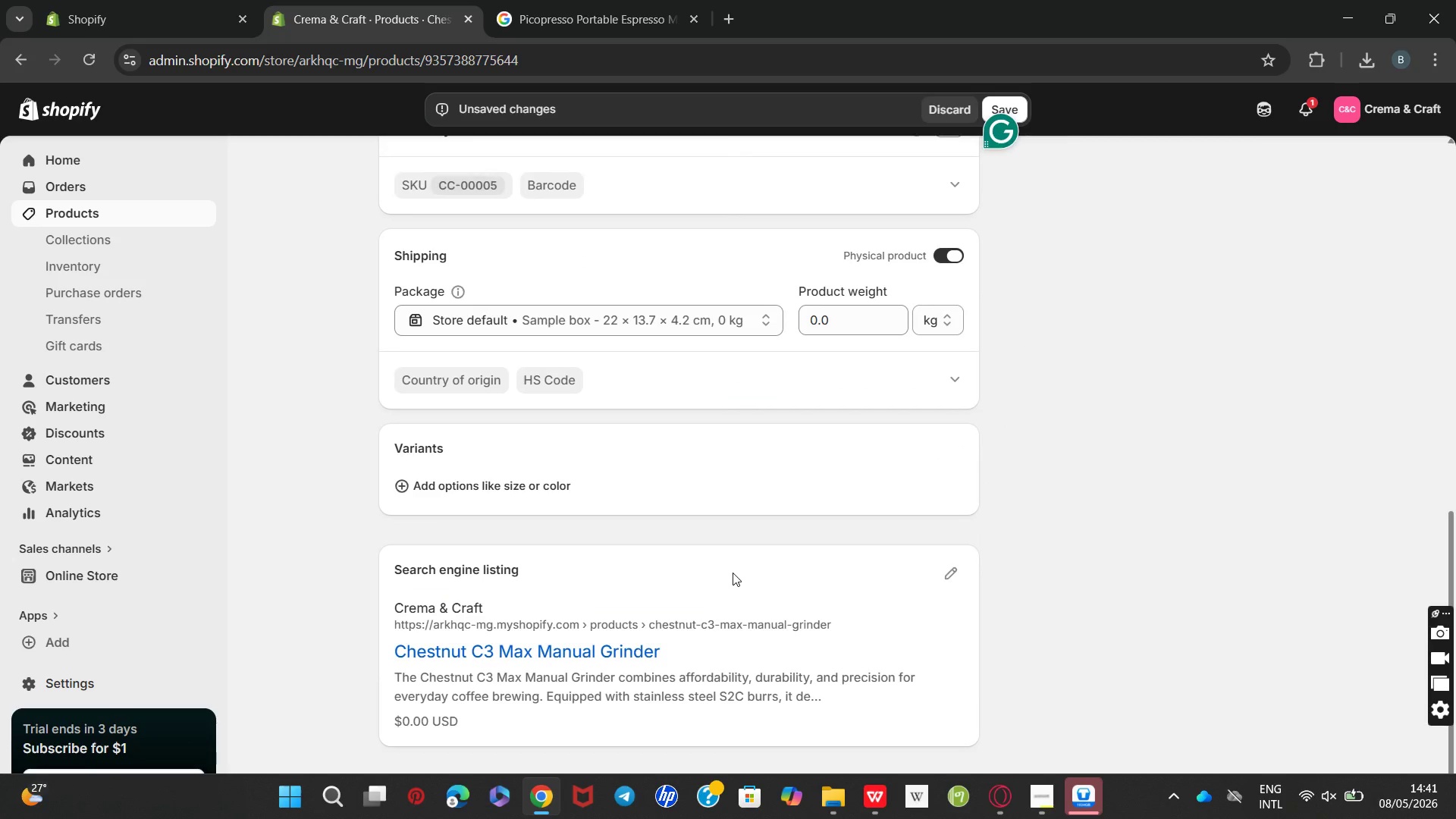 
left_click([955, 562])
 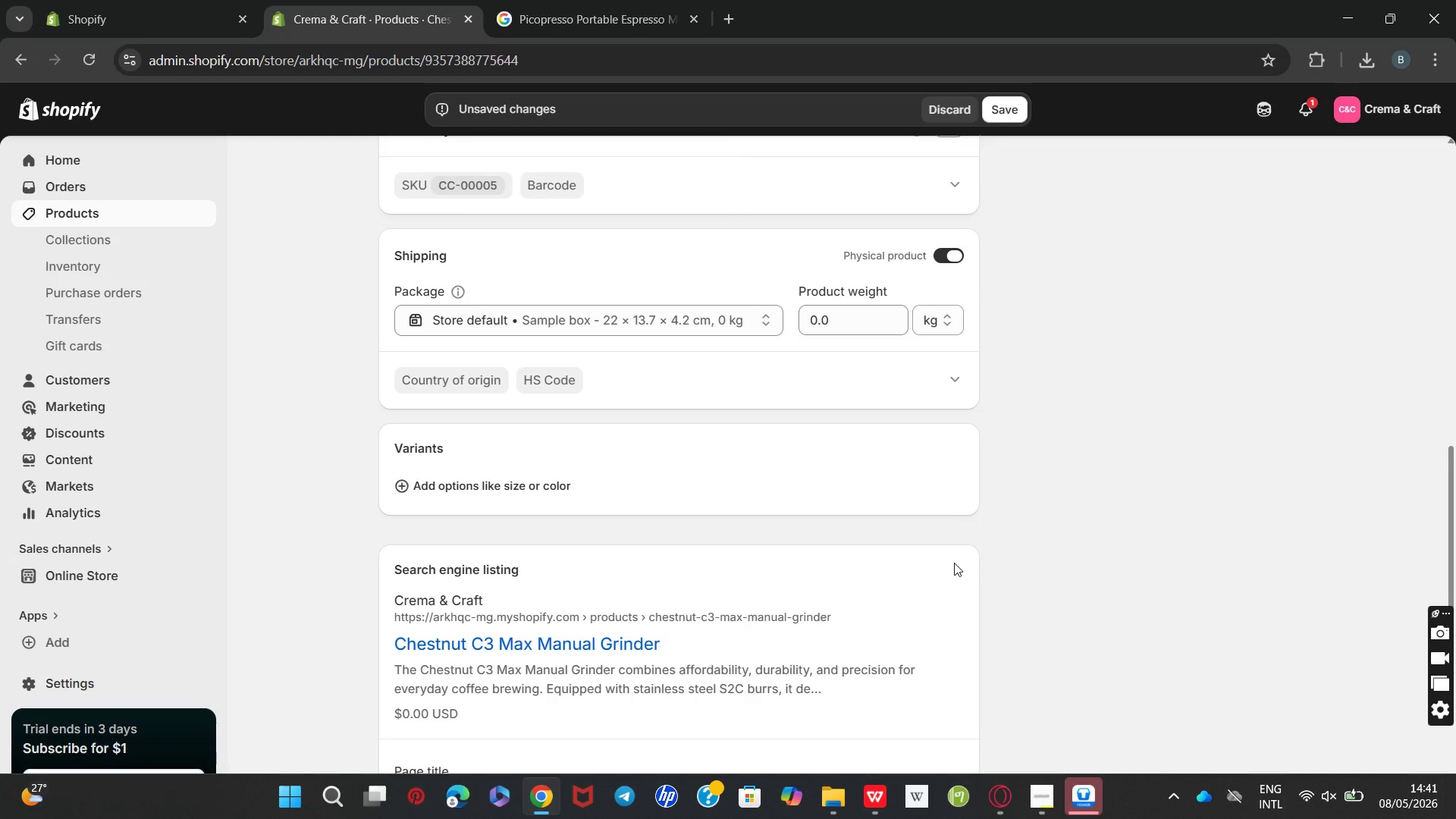 
mouse_move([748, 513])
 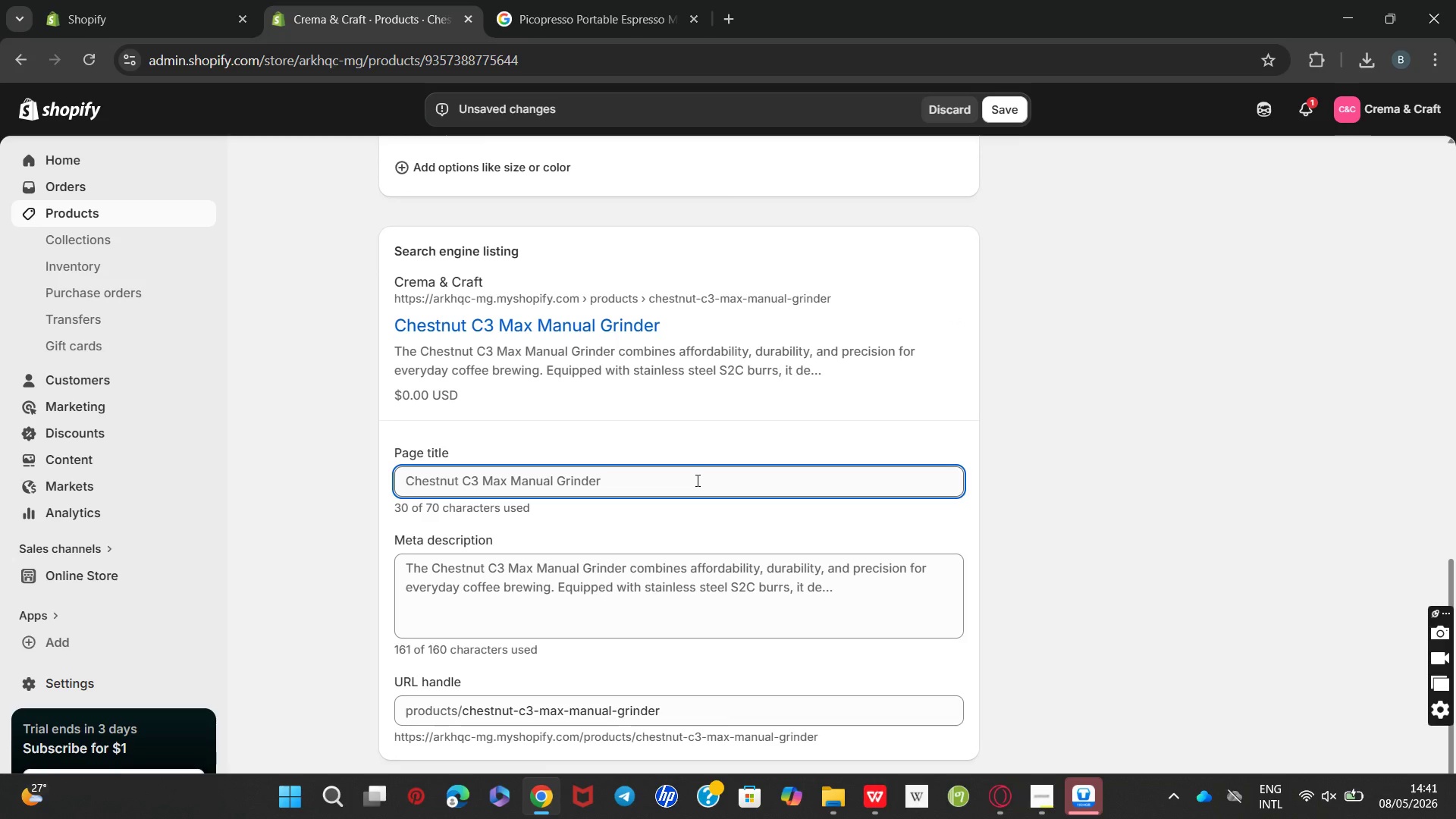 
left_click([696, 480])
 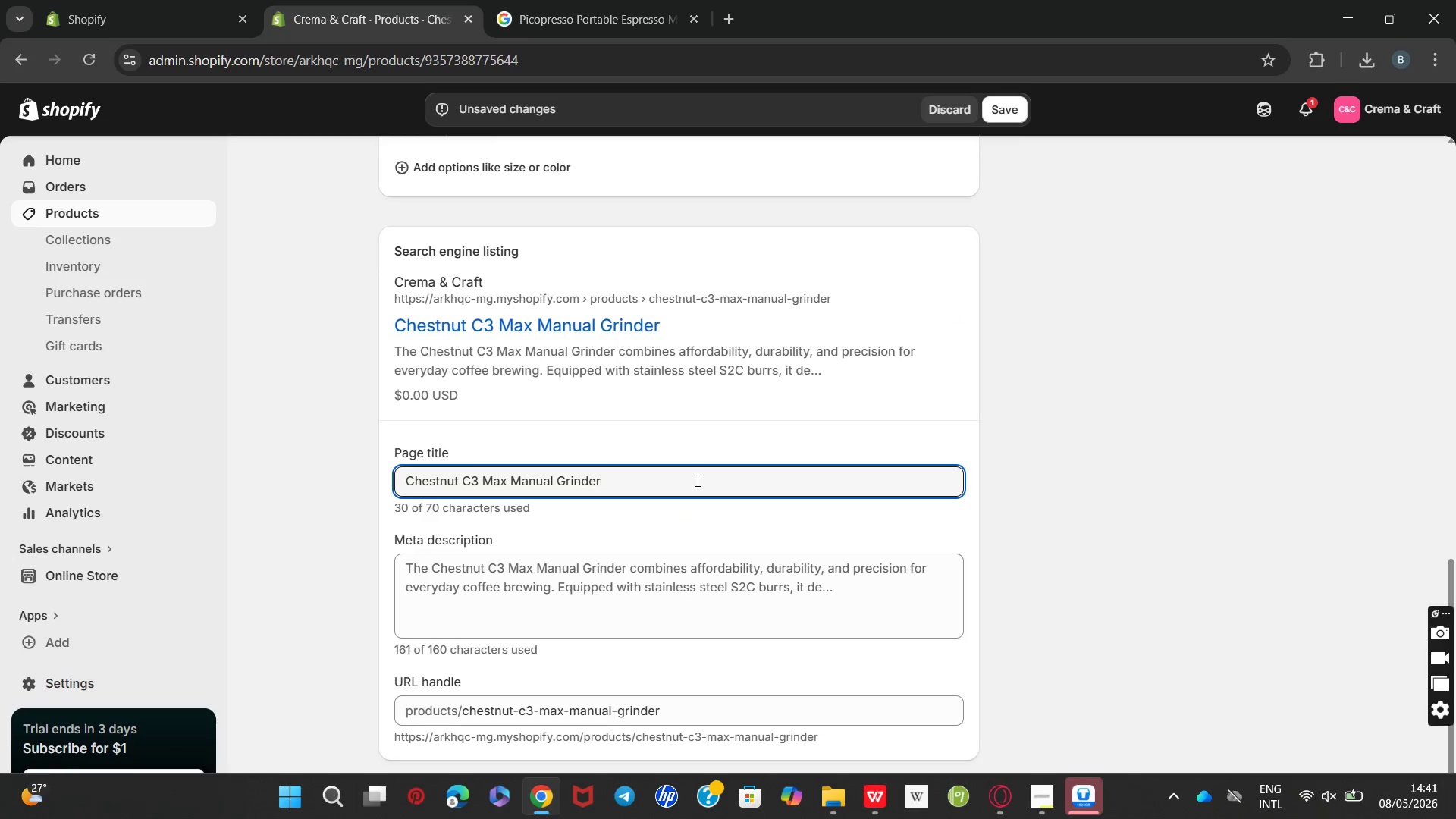 
key(Space)
 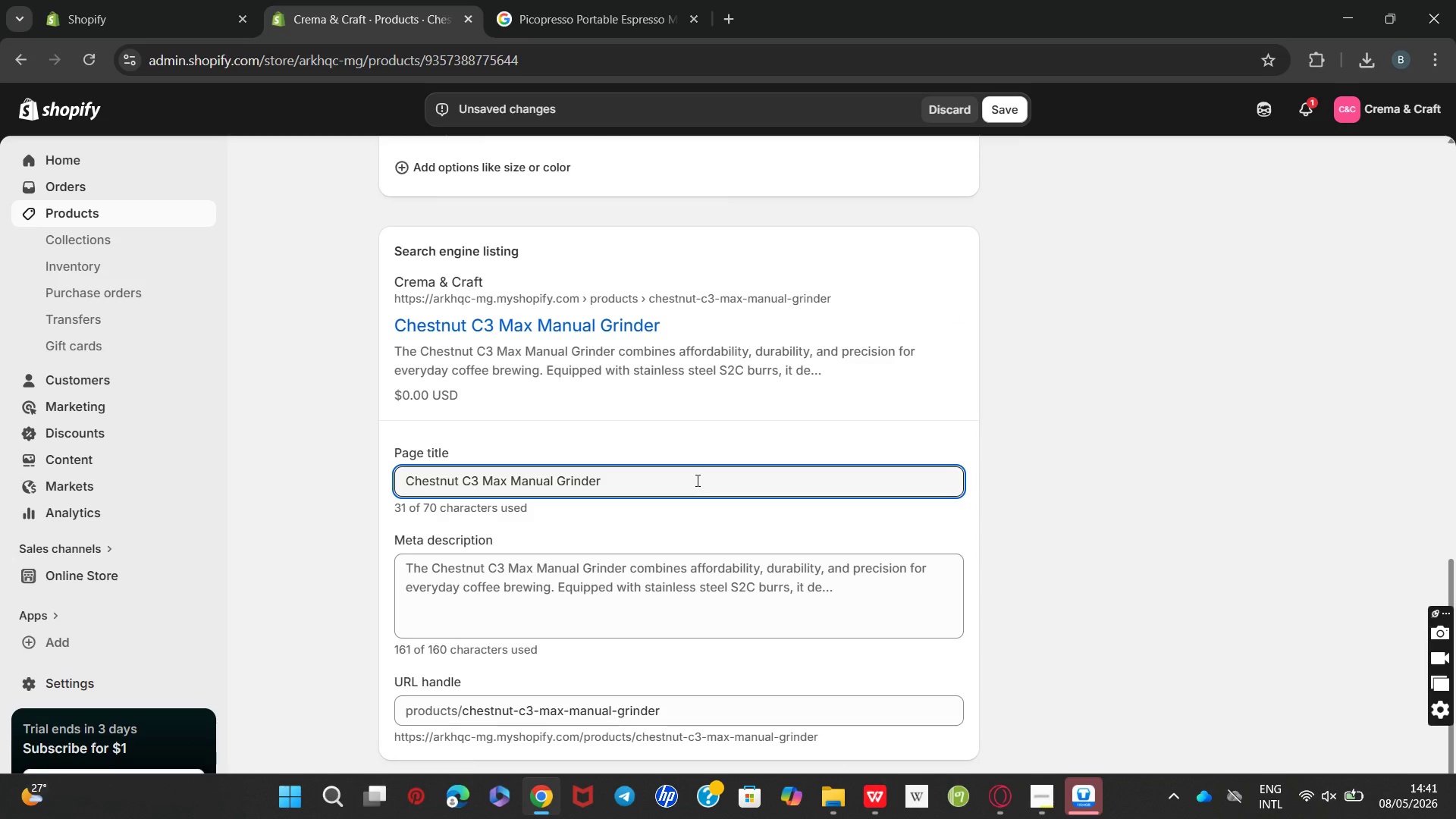 
key(Shift+Break)
 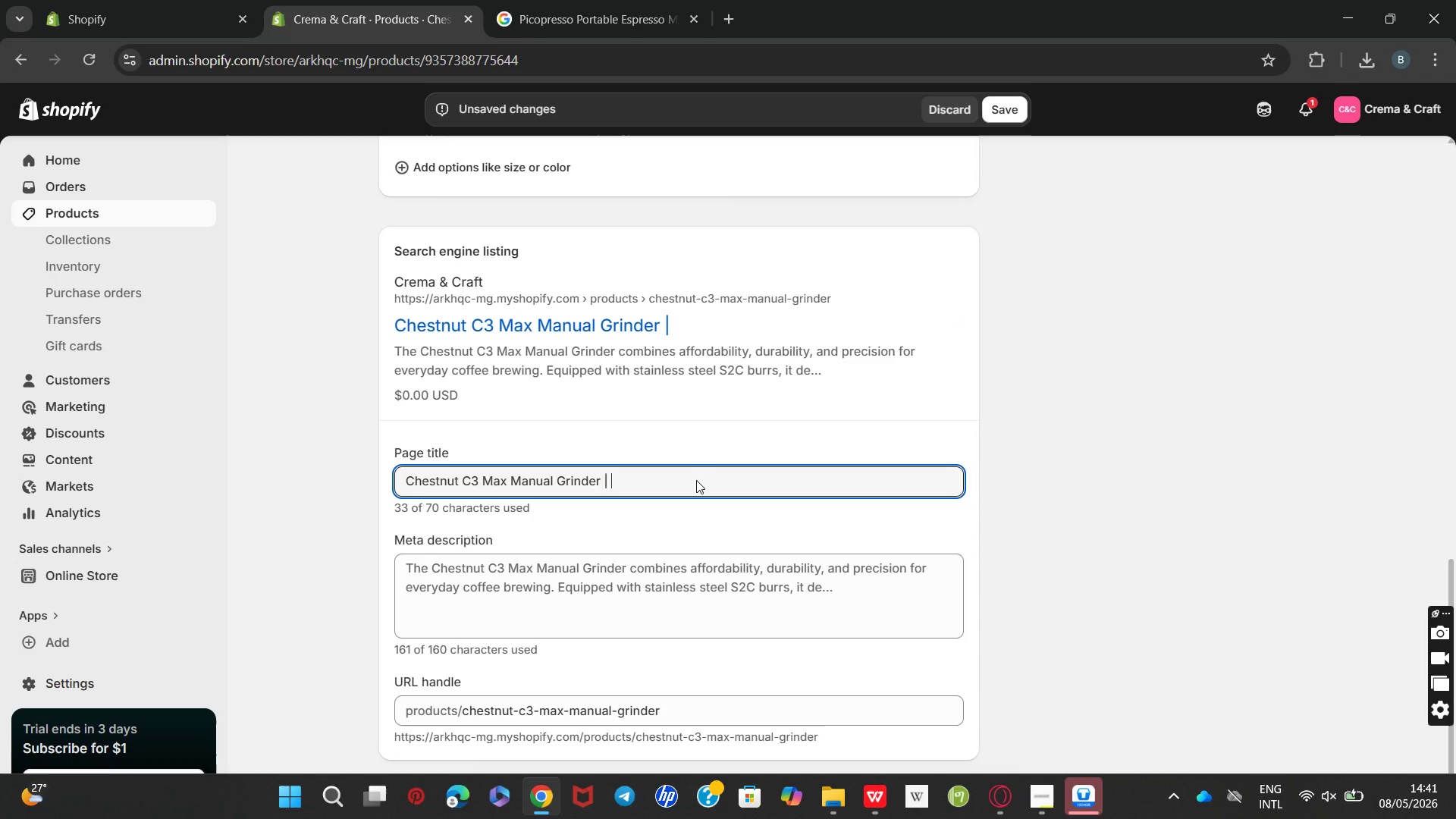 
key(Shift+Space)
 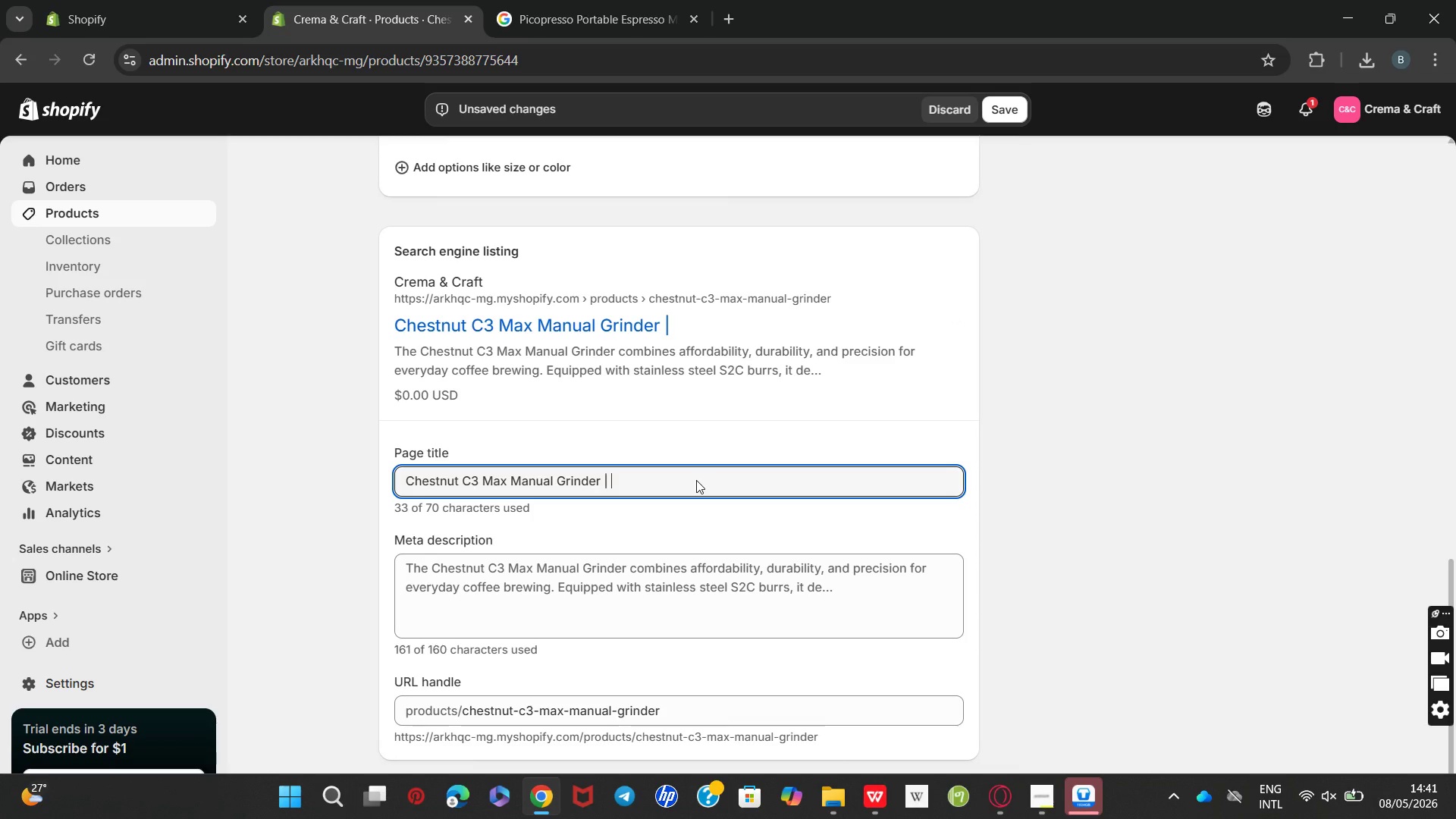 
key(CapsLock)
 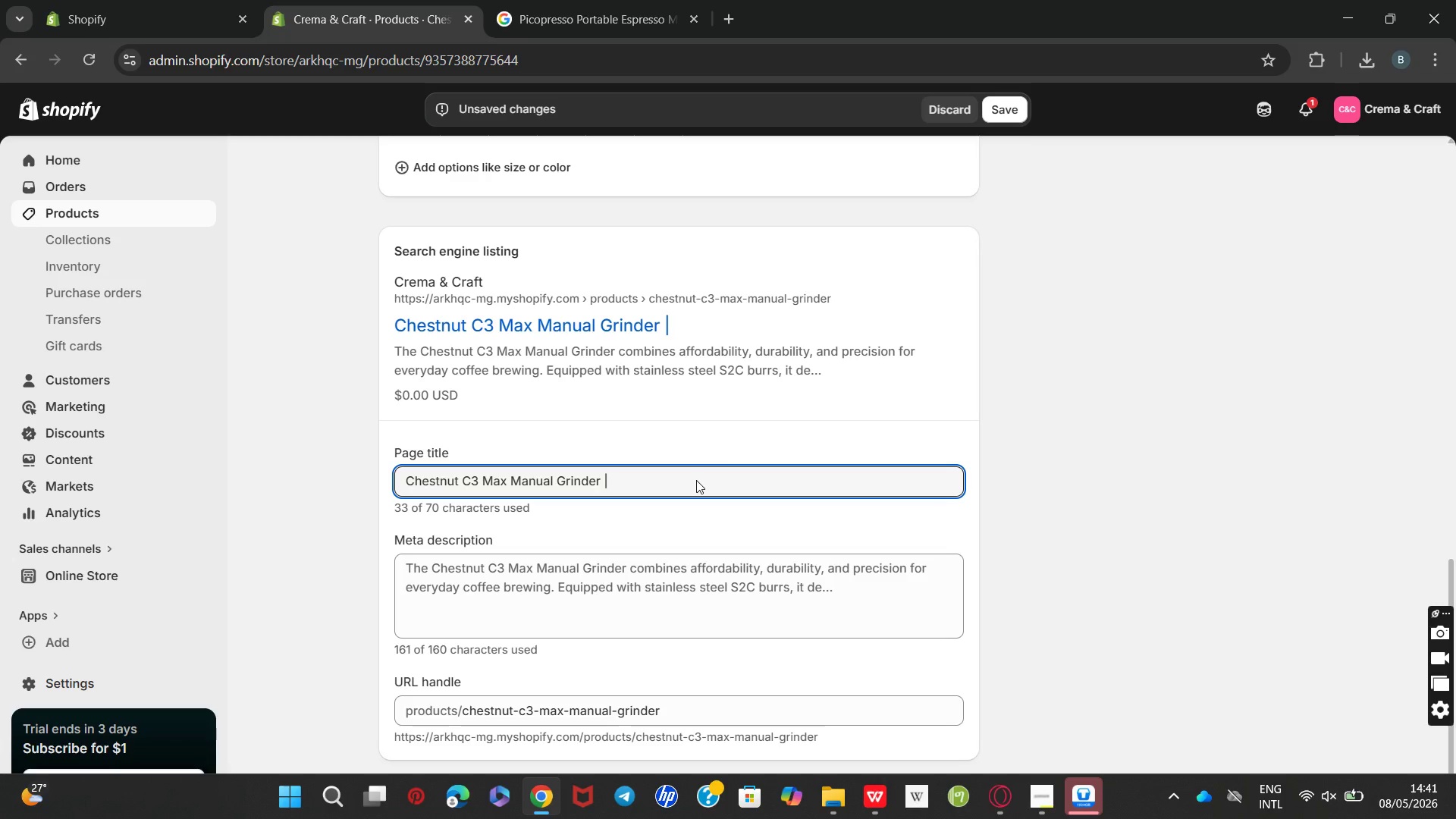 
wait(5.24)
 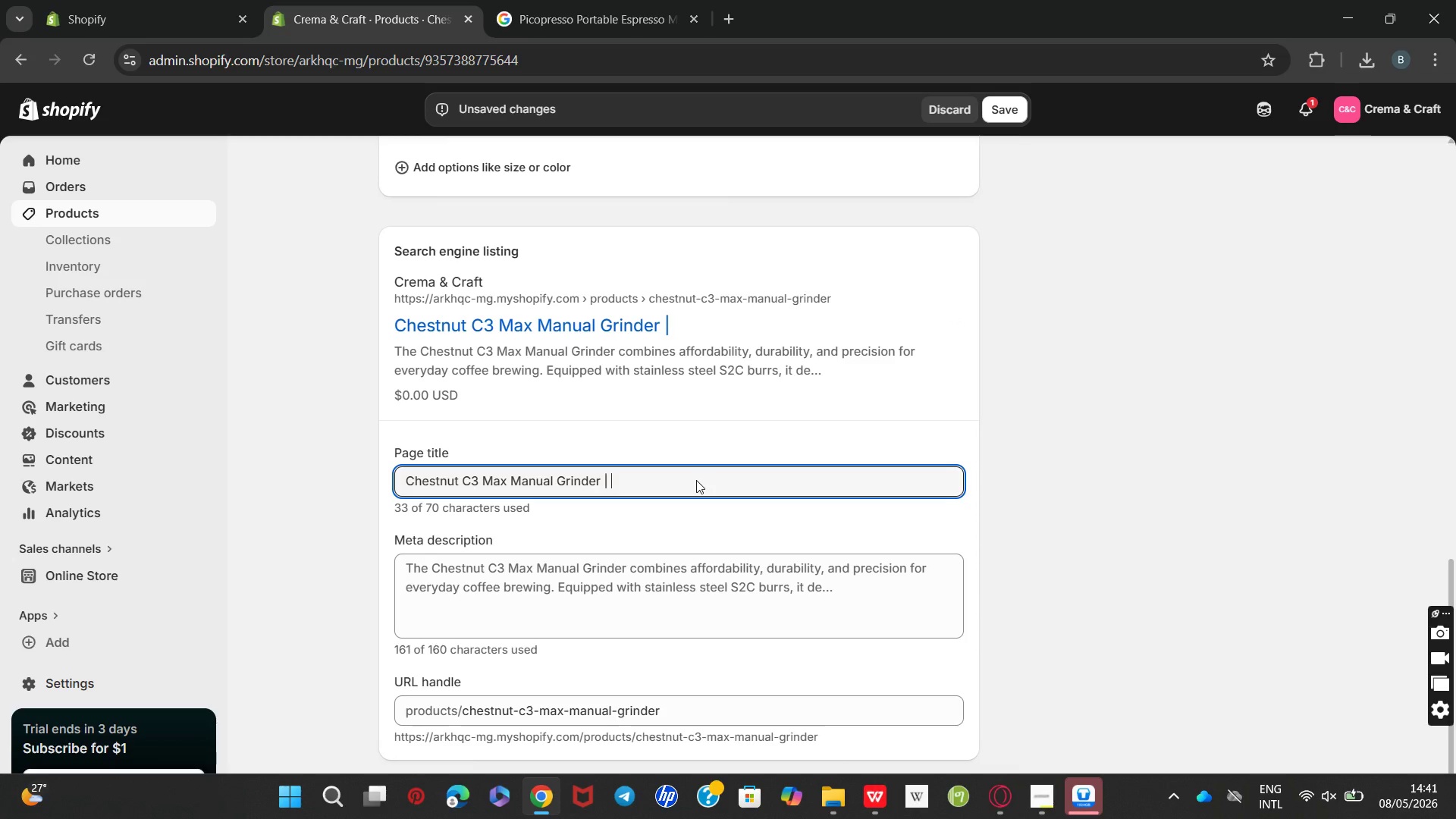 
type(Preciss)
key(Backspace)
type(ion c)
key(Backspace)
type(Coffee Grinding)
 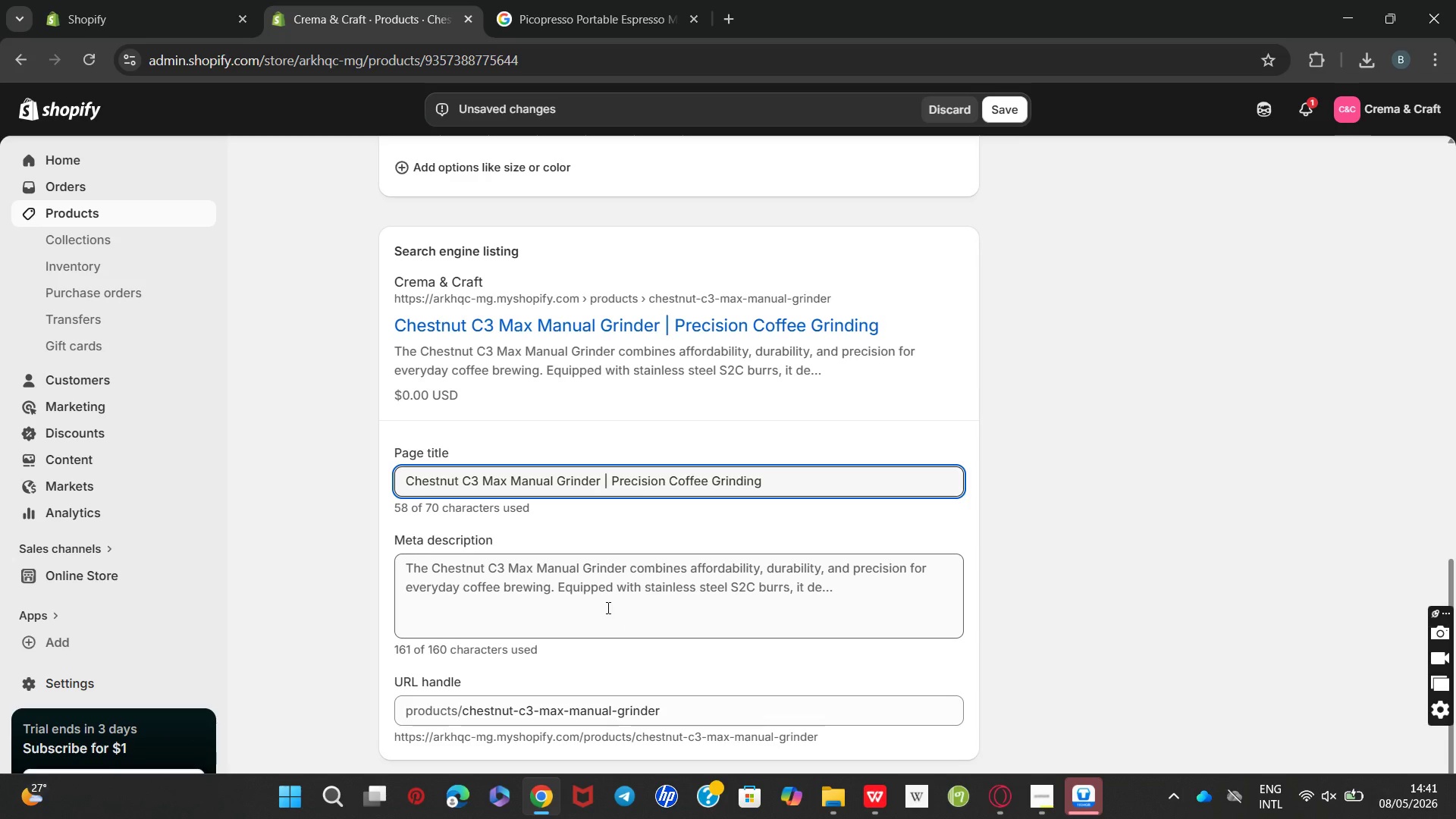 
double_click([607, 607])
 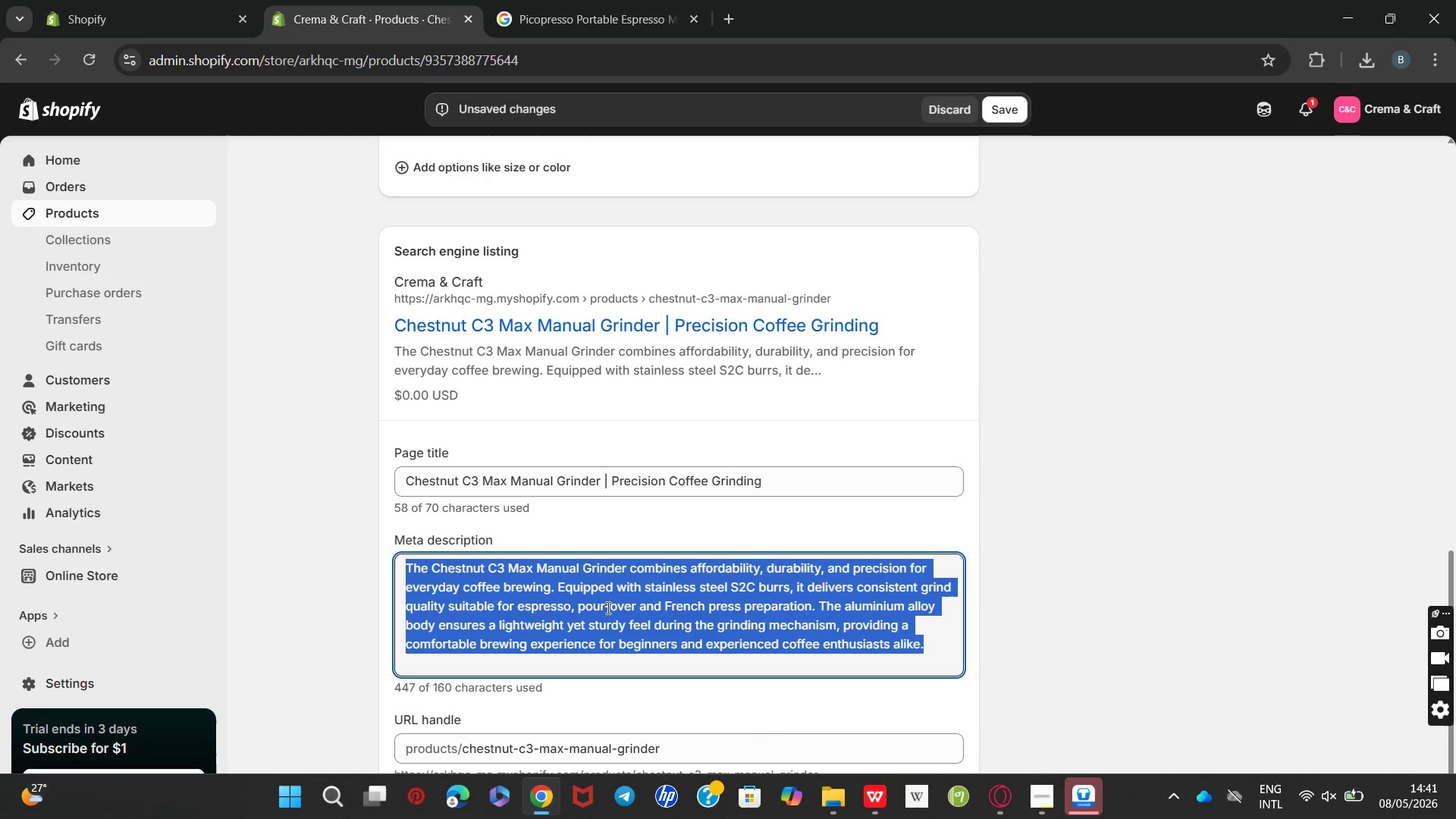 
triple_click([607, 607])
 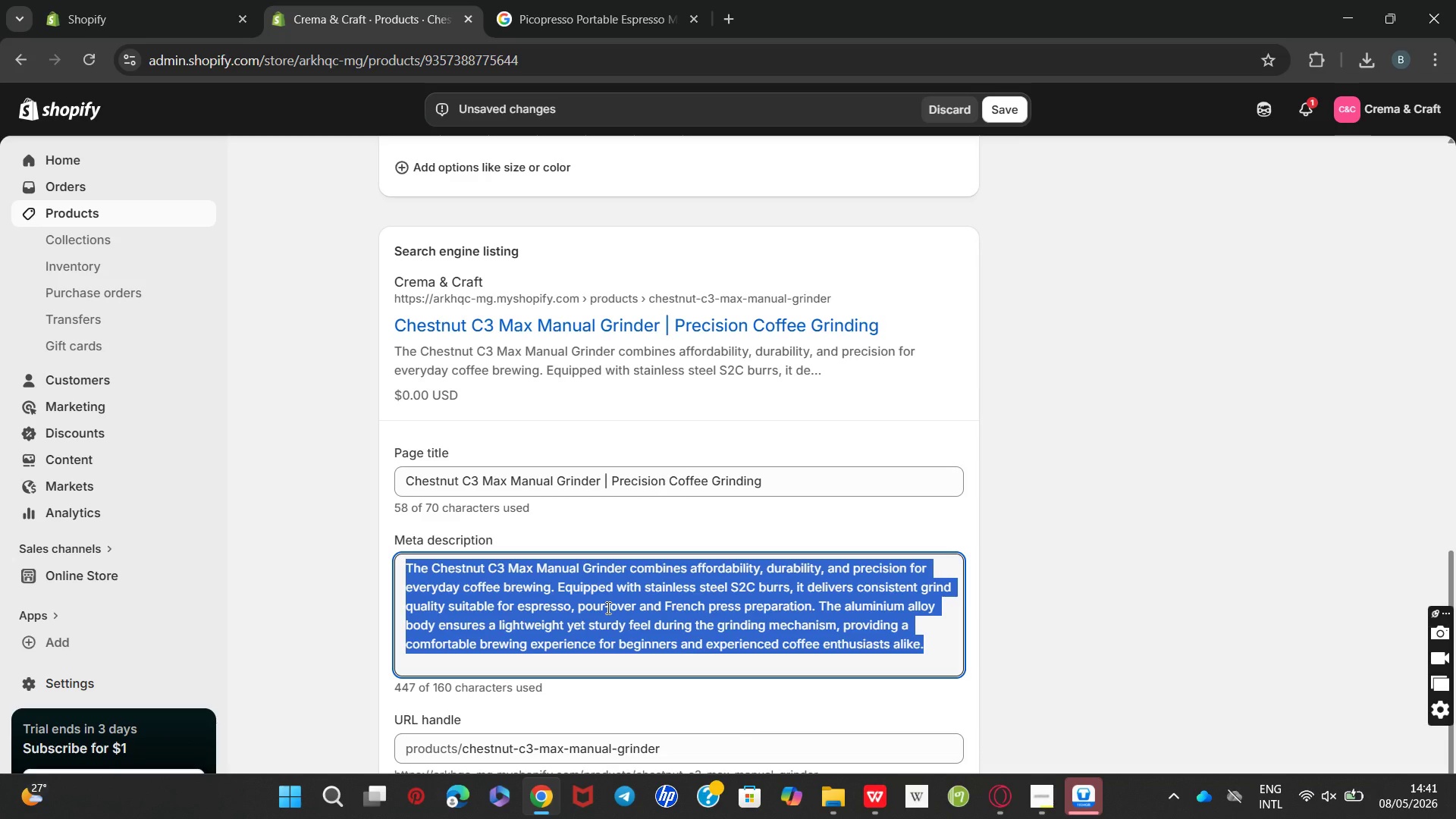 
wait(6.06)
 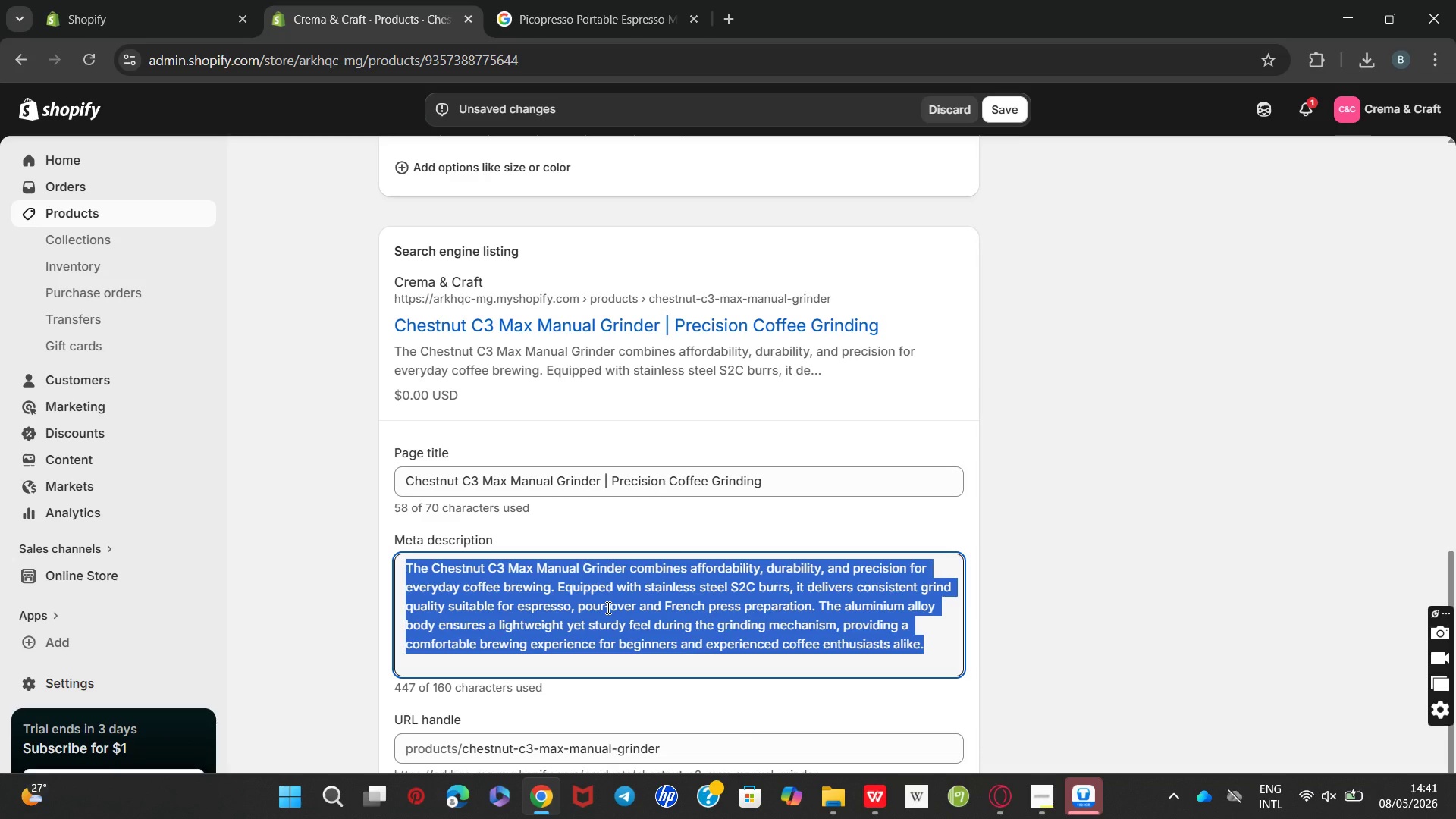 
key(Backspace)
 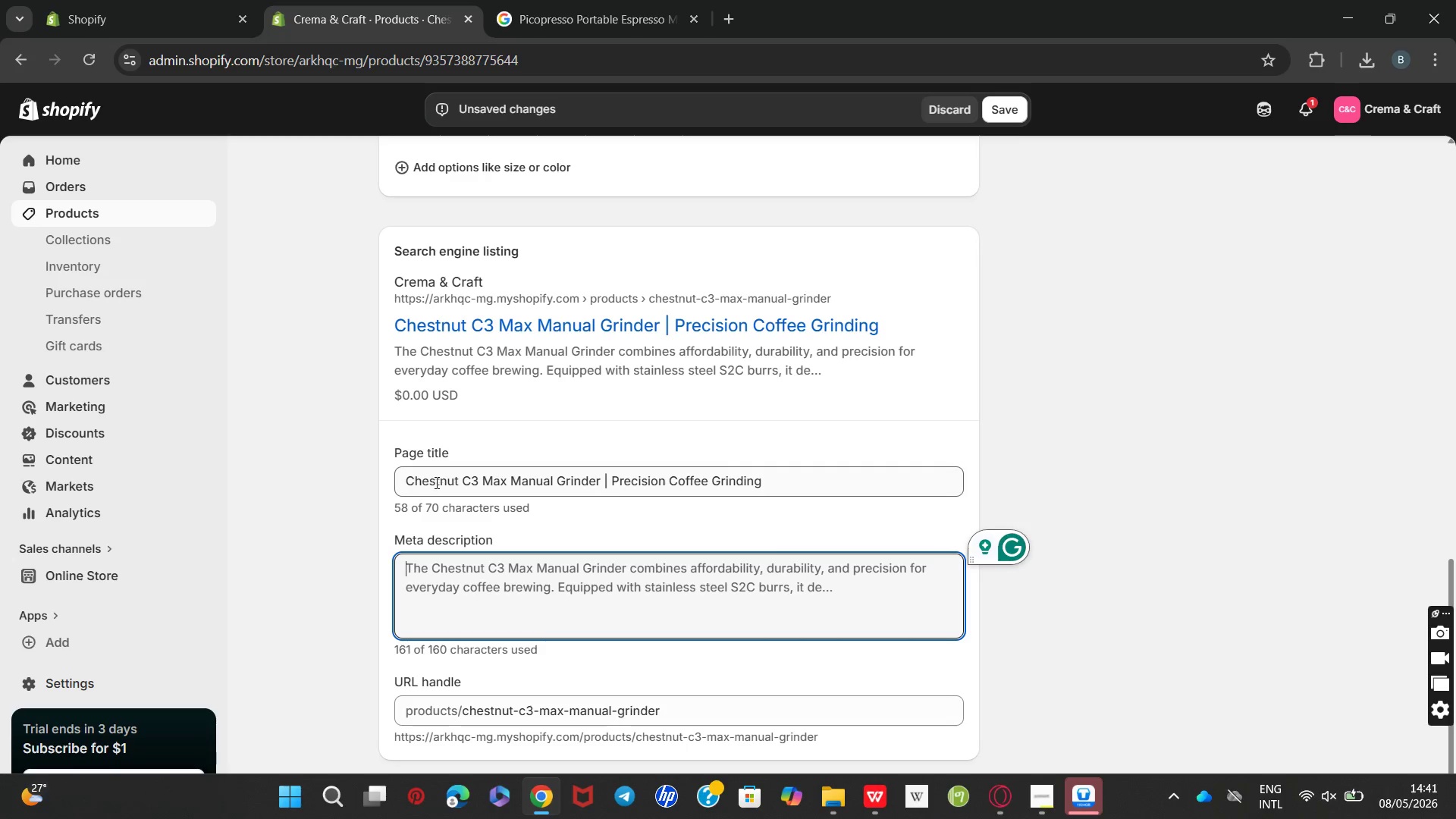 
left_click_drag(start_coordinate=[398, 479], to_coordinate=[605, 505])
 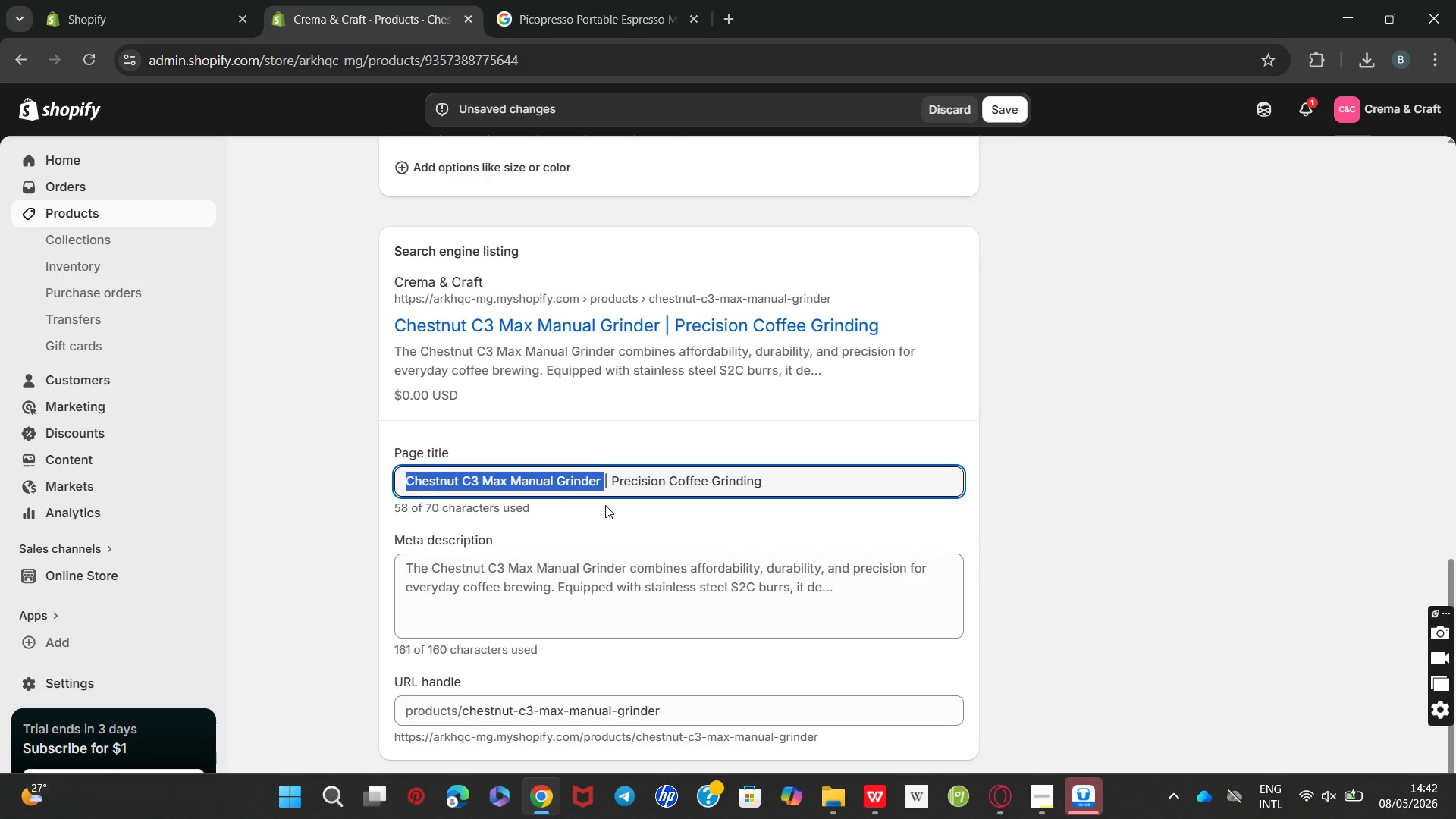 
wait(7.28)
 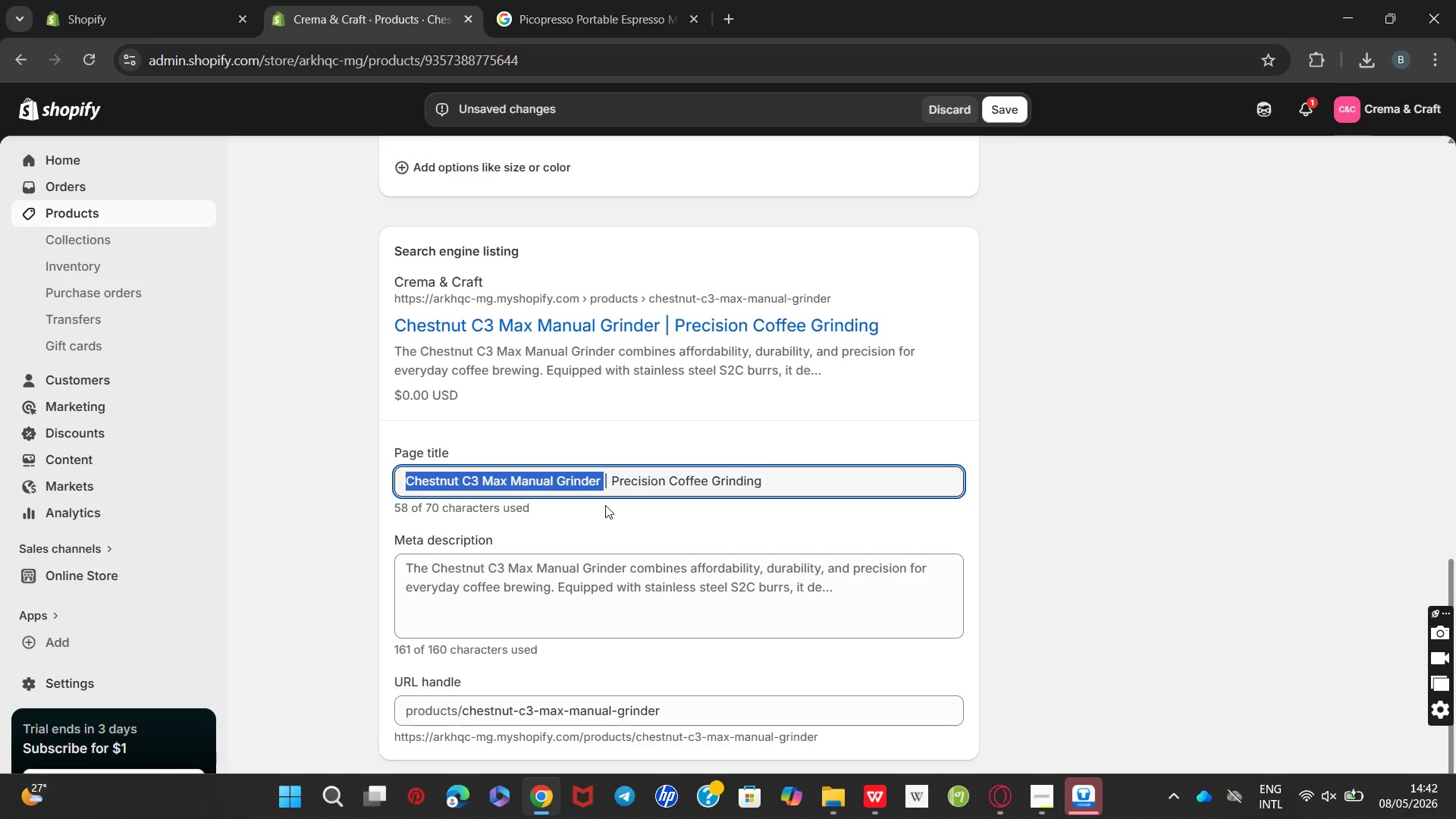 
key(Control+C)
 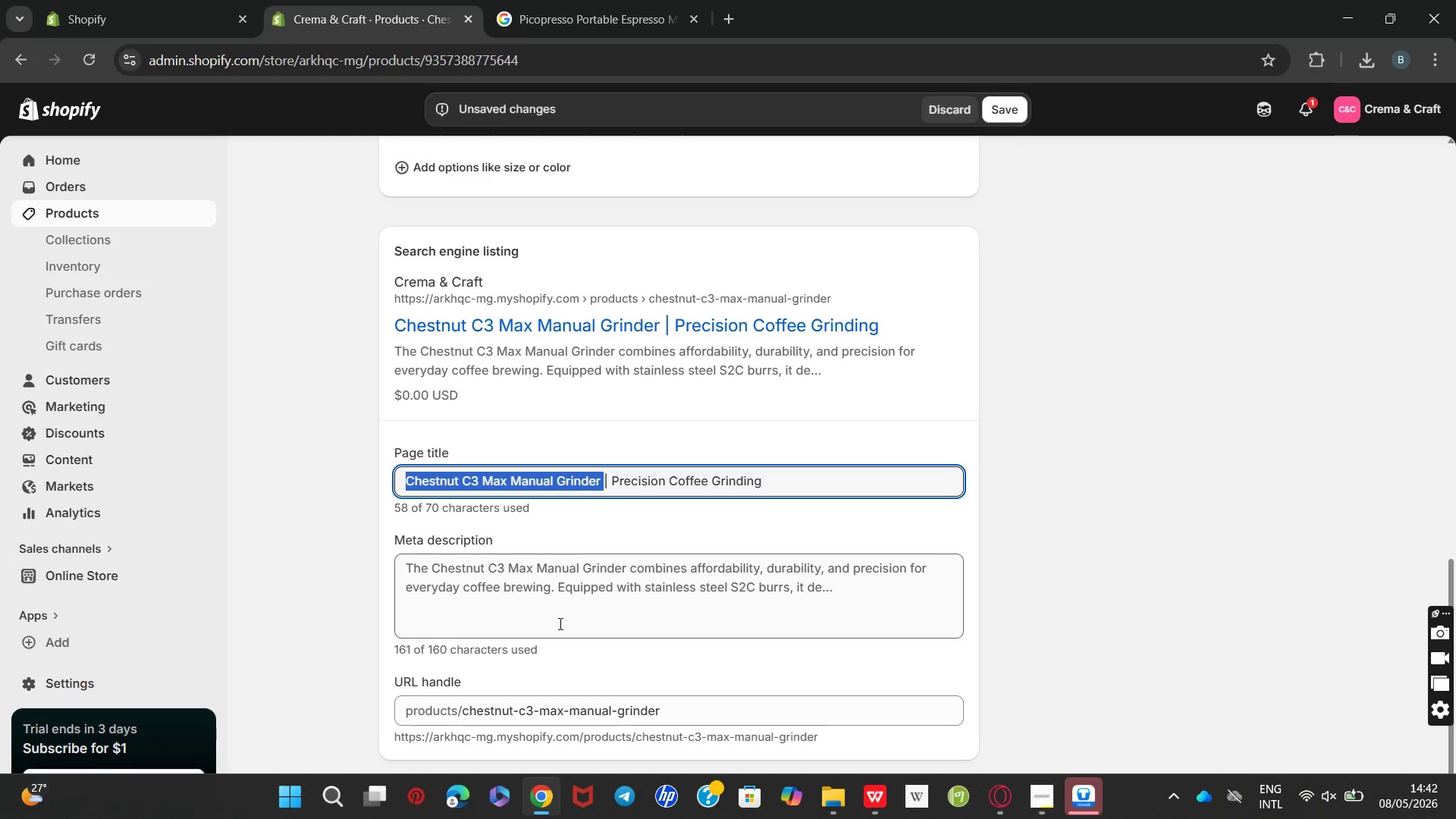 
double_click([559, 623])
 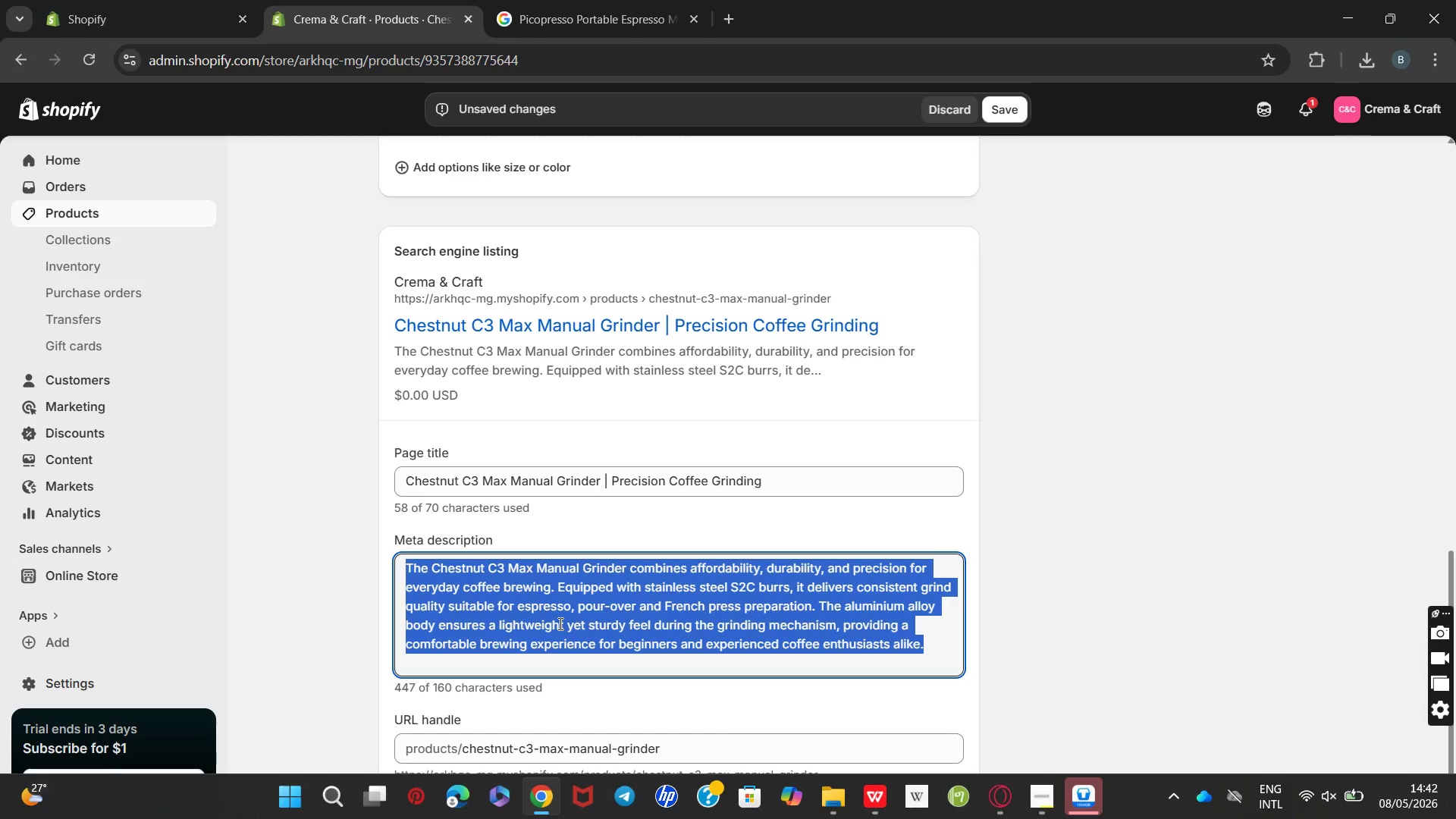 
triple_click([559, 623])
 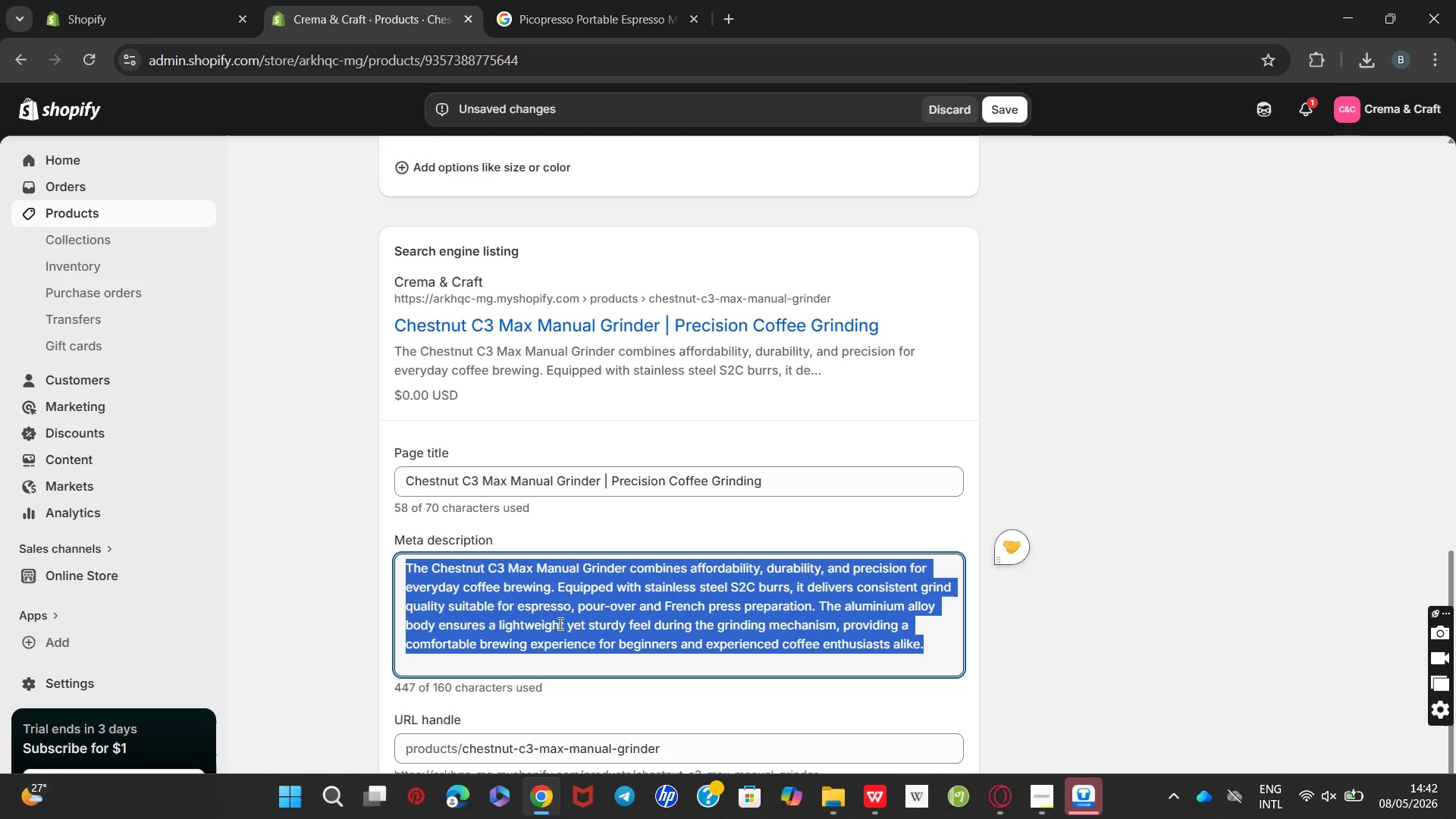 
wait(5.72)
 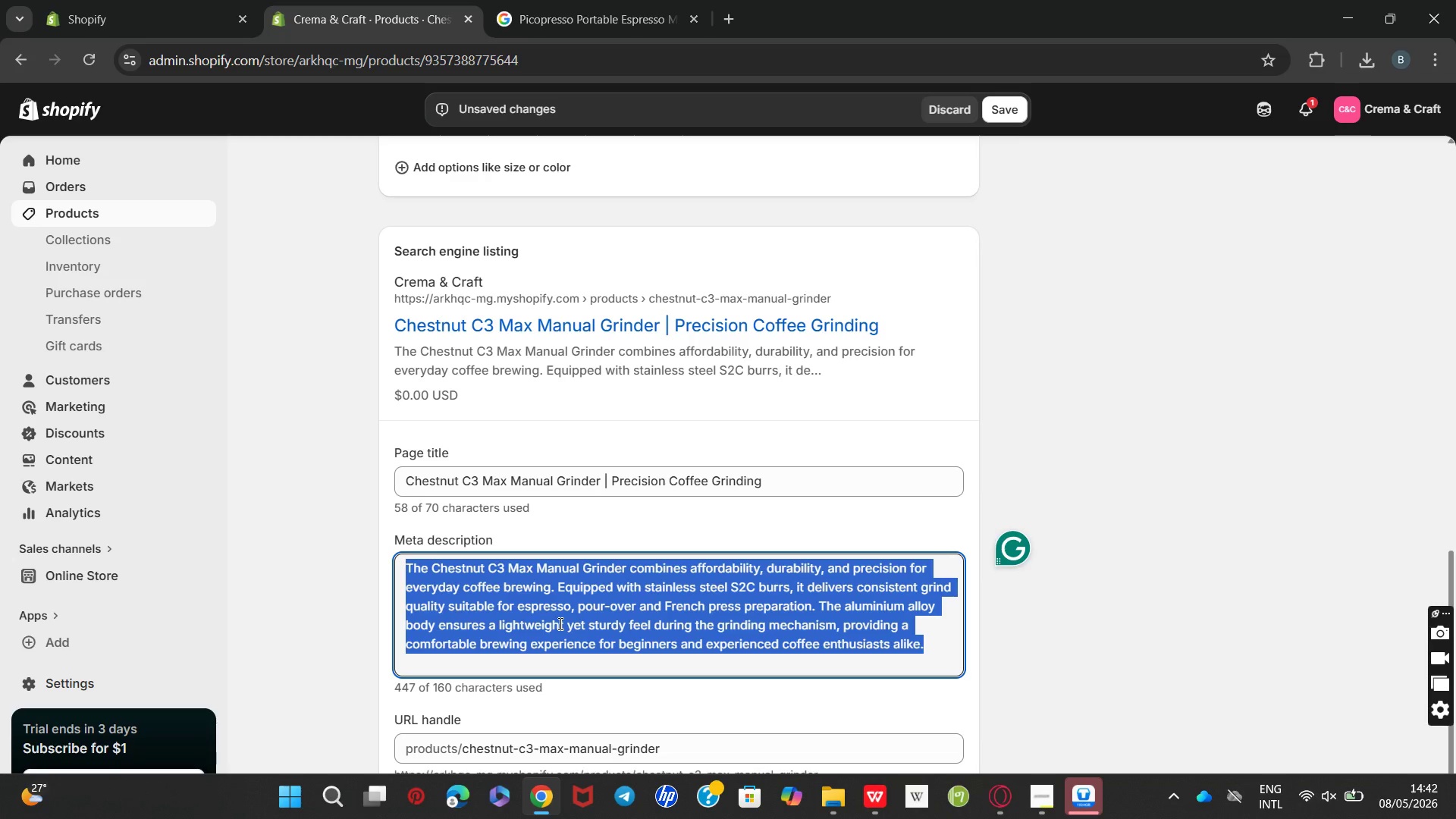 
type(Grind Coffee effortlr)
key(Backspace)
key(Backspace)
type(lessly with the )
 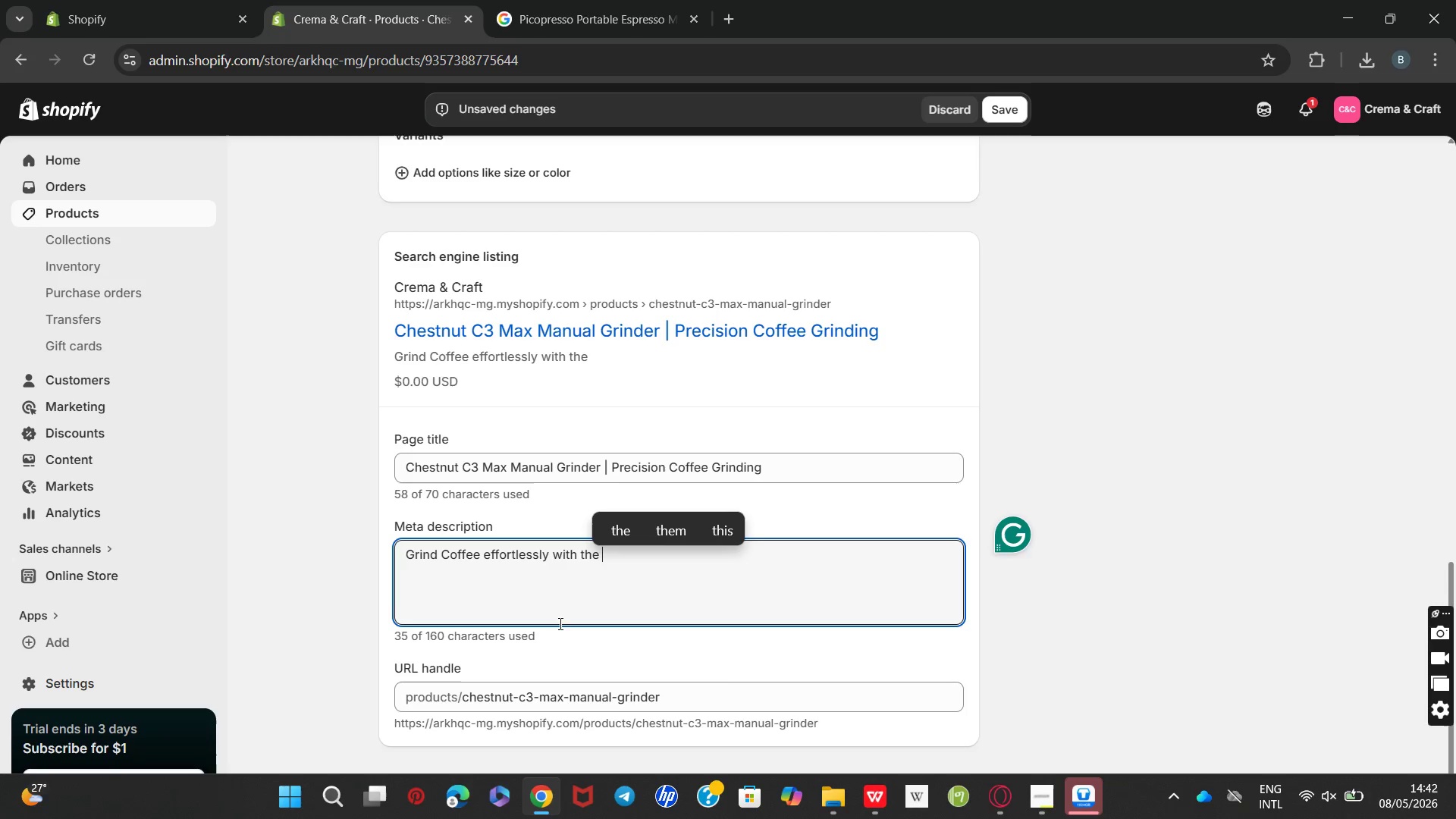 
key(Control+V)
 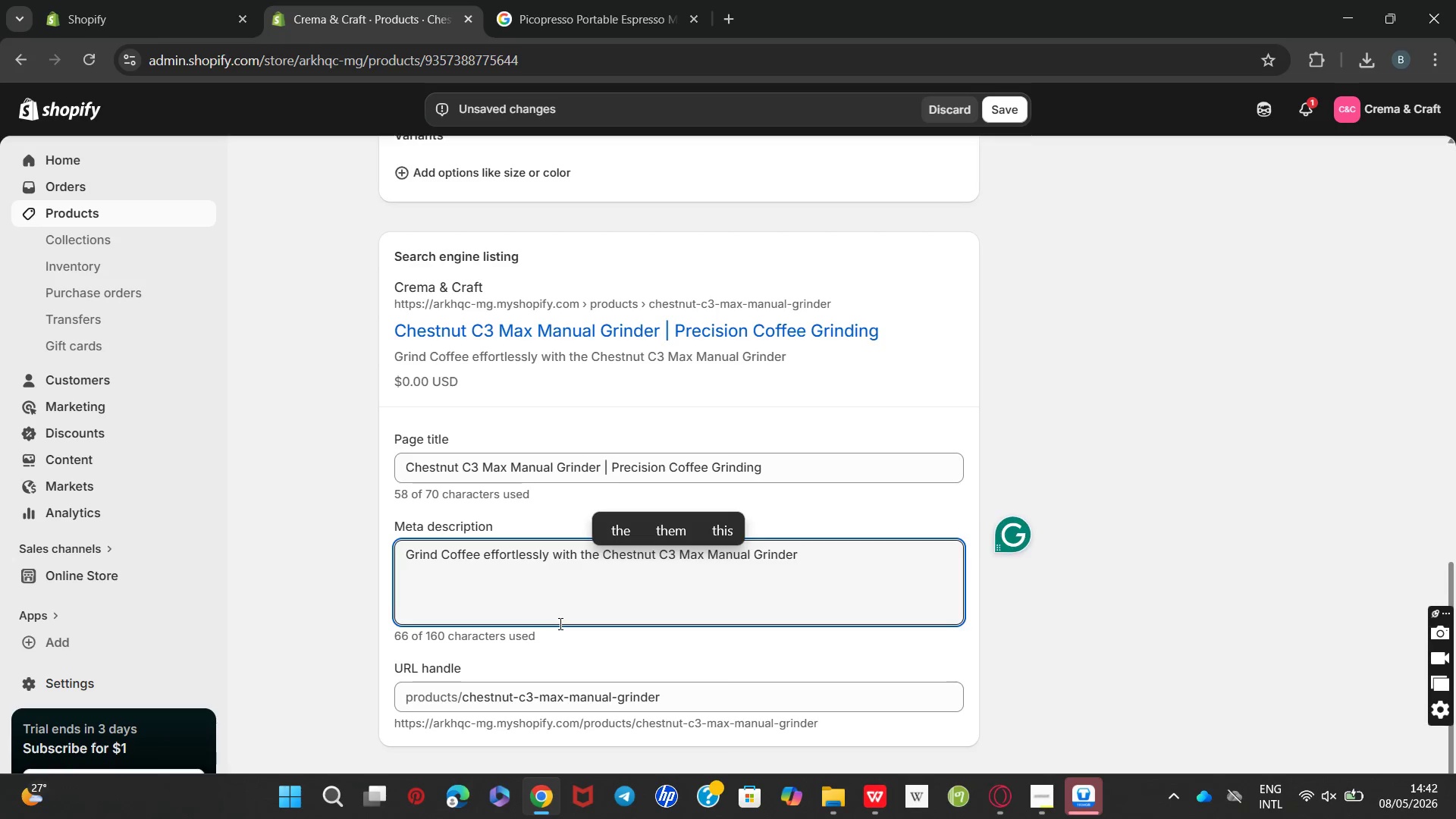 
type( featy)
key(Backspace)
type(uring )
 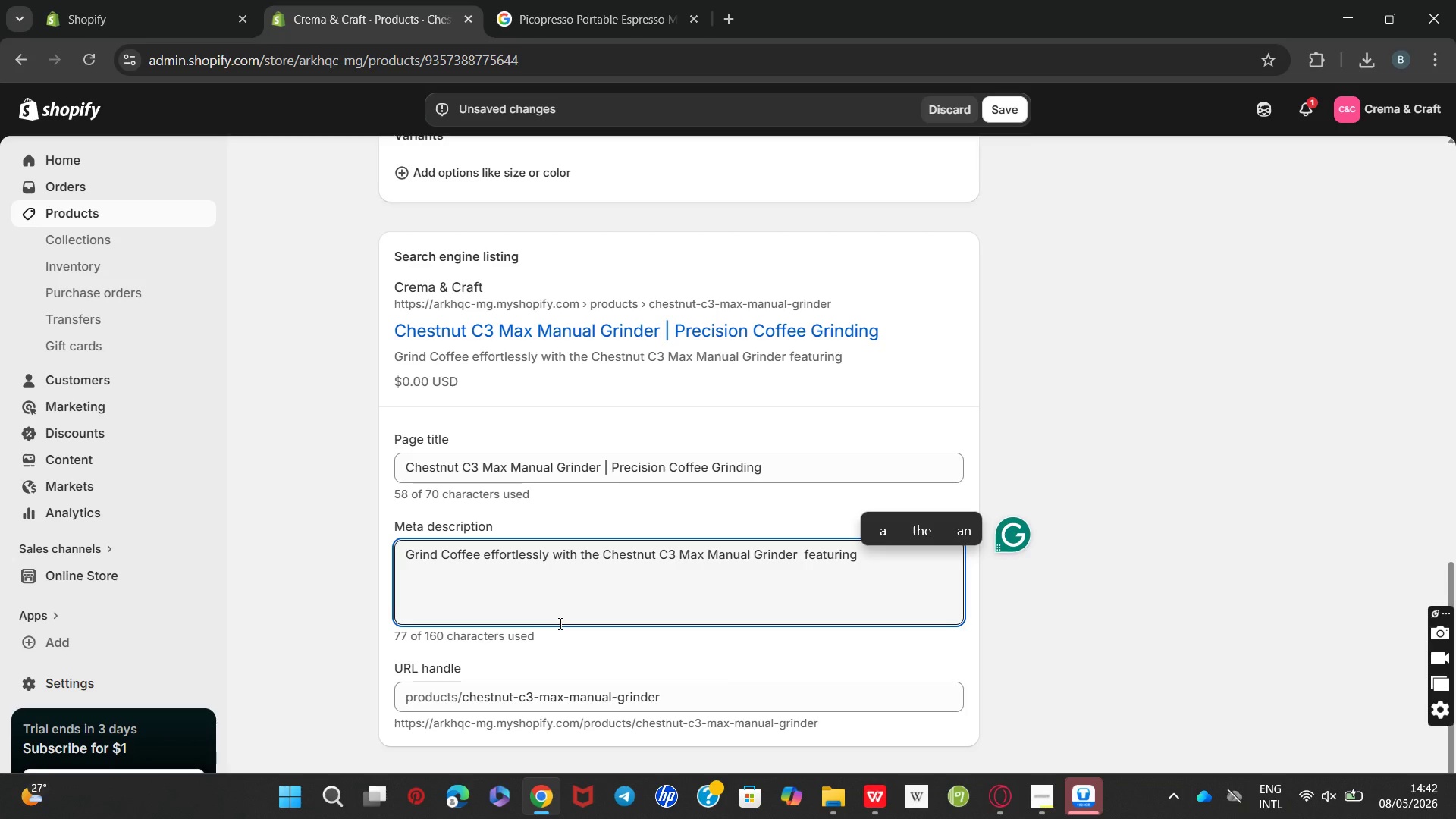 
wait(6.52)
 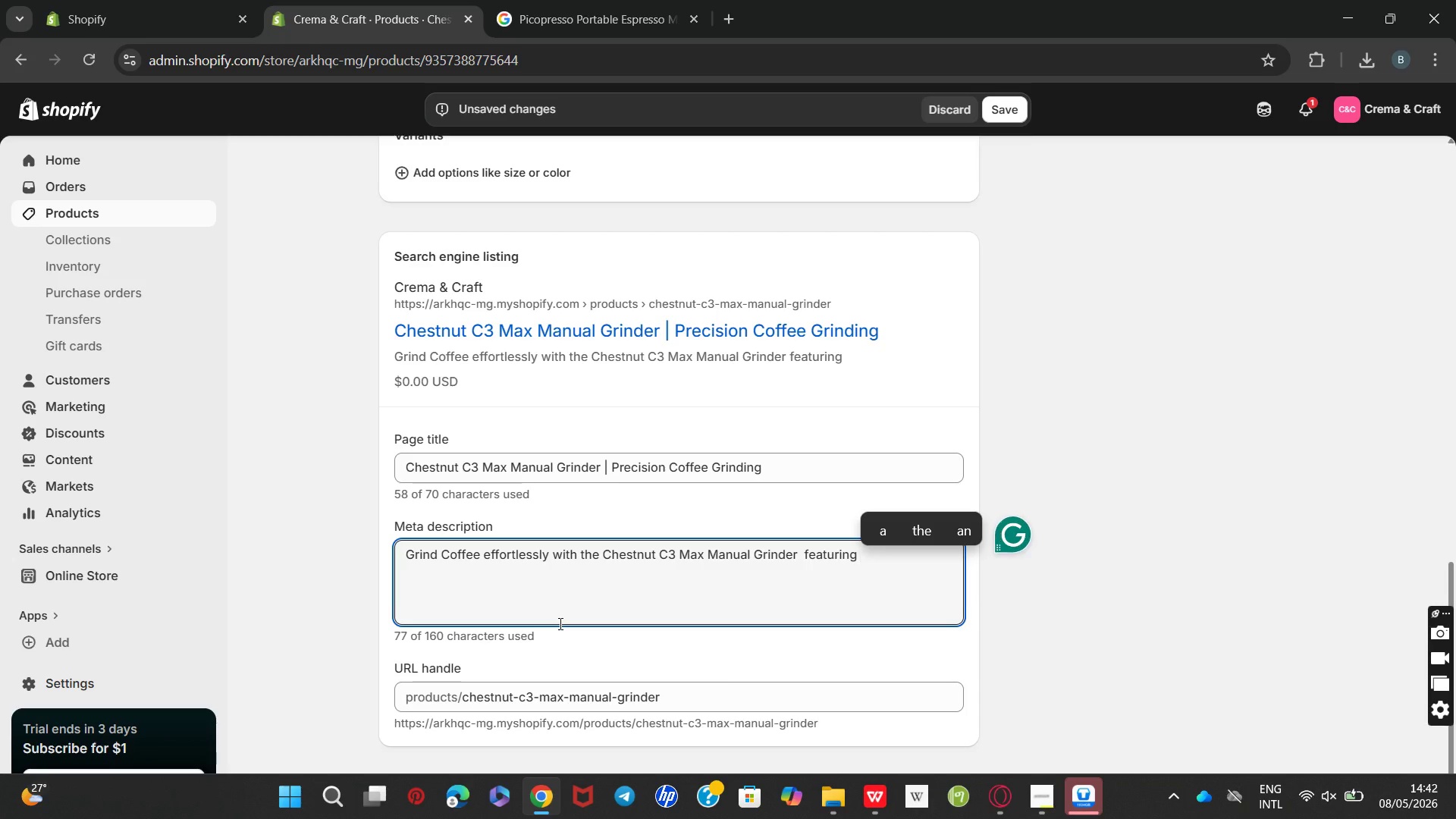 
type(durable burrs and smooth operation. Order now for precise daily brewing today.)
 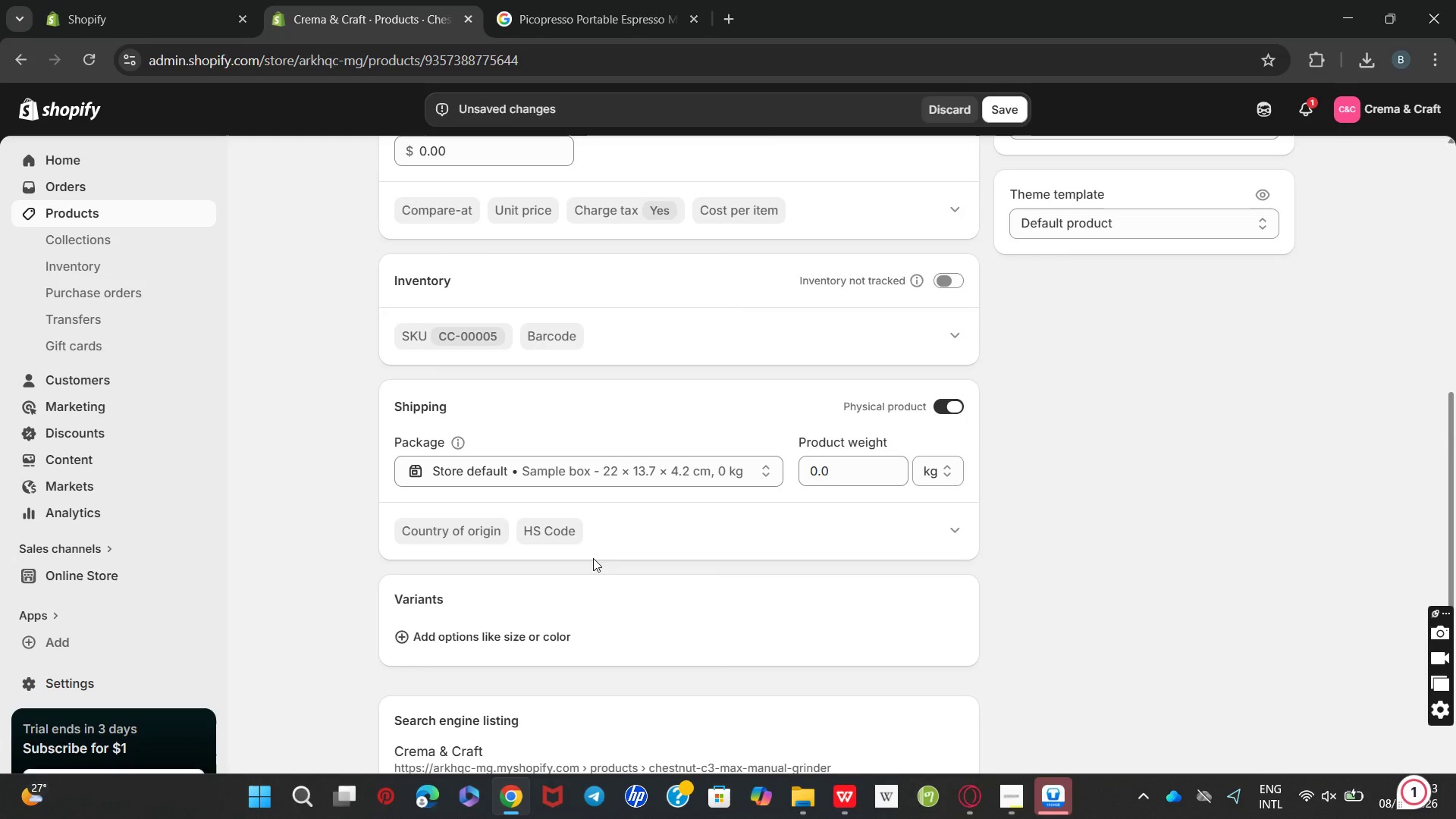 
wait(15.61)
 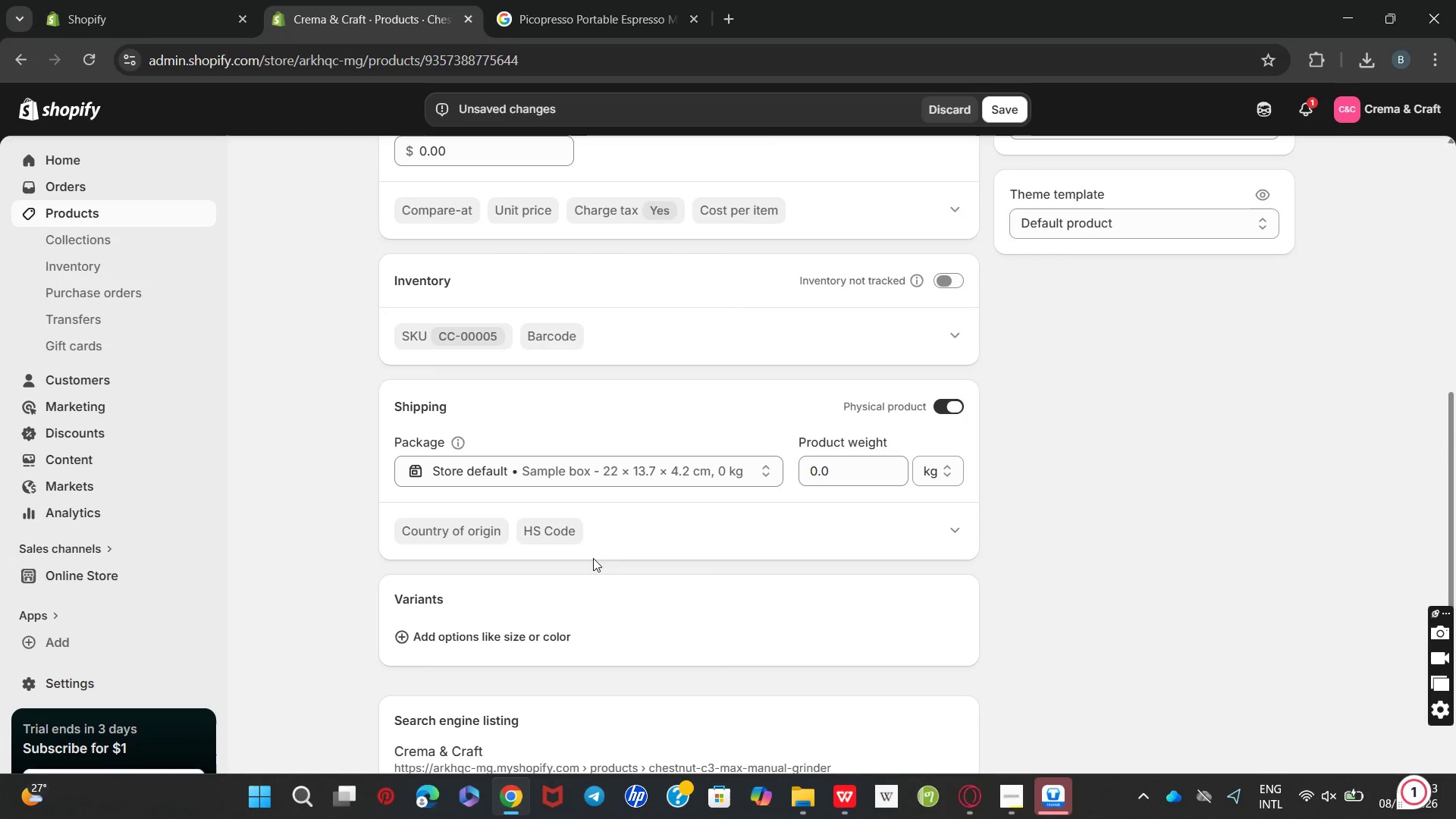 
left_click([840, 710])
 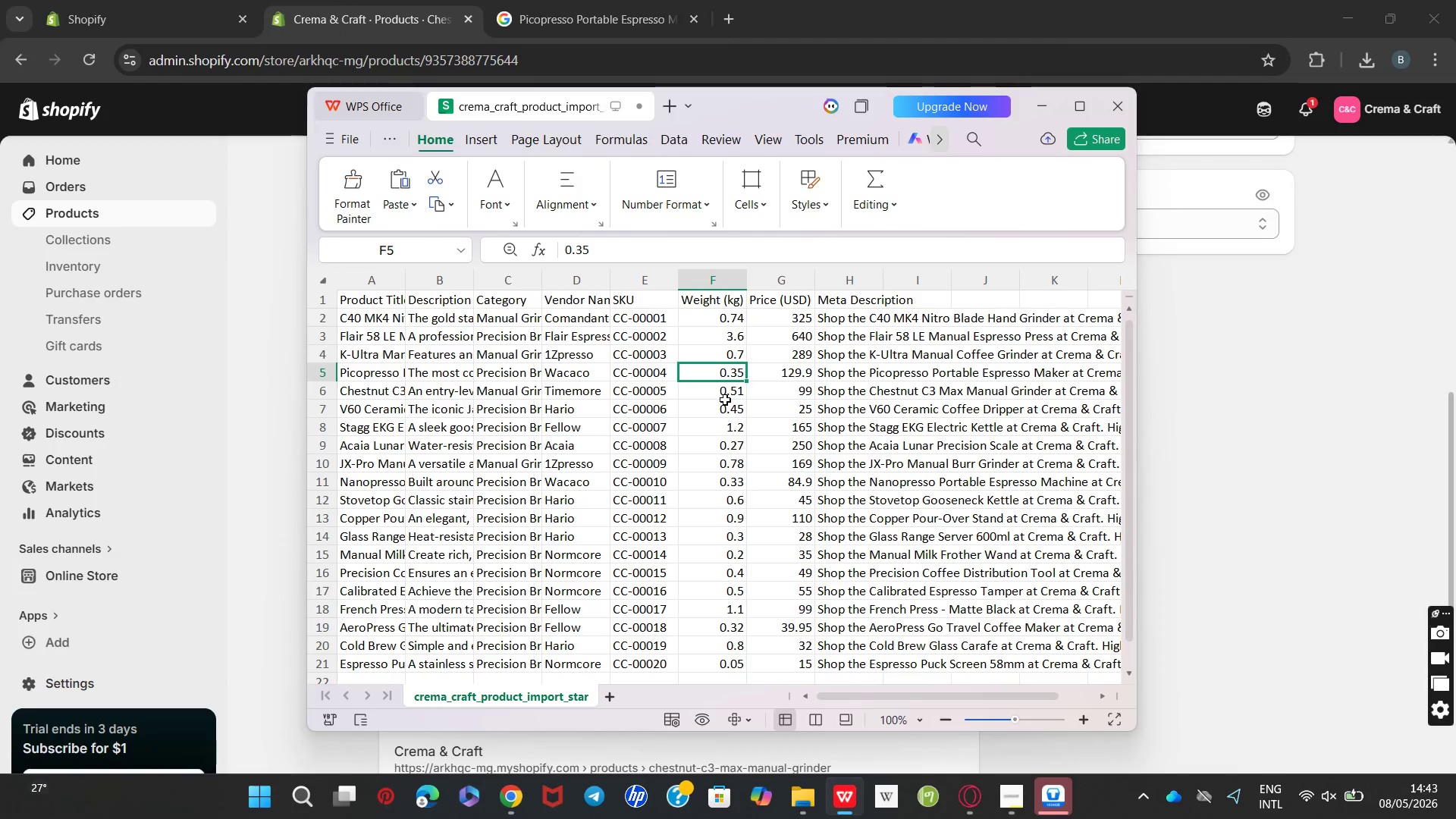 
left_click([726, 397])
 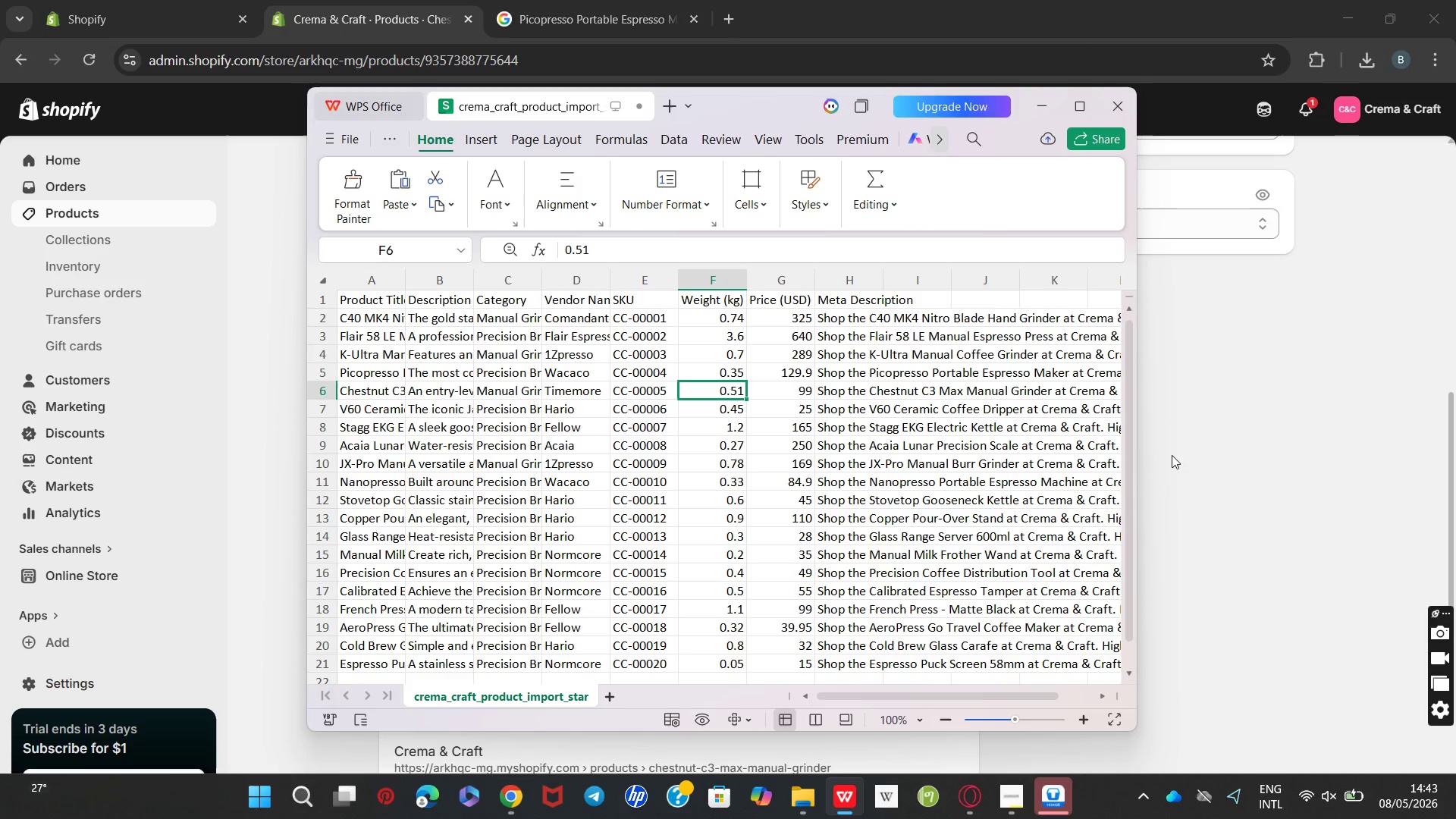 
left_click([1233, 447])
 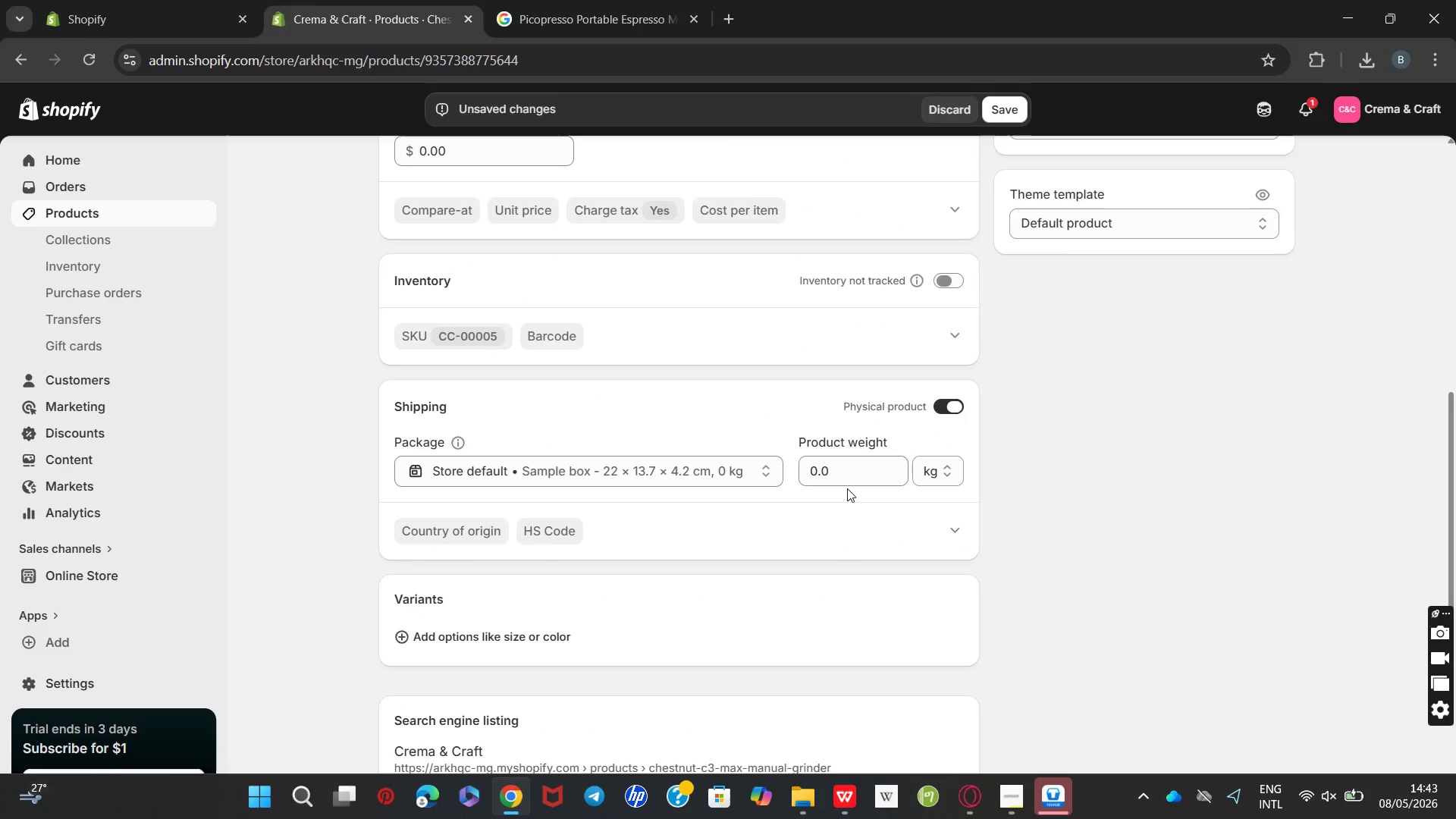 
left_click_drag(start_coordinate=[847, 488], to_coordinate=[844, 479])
 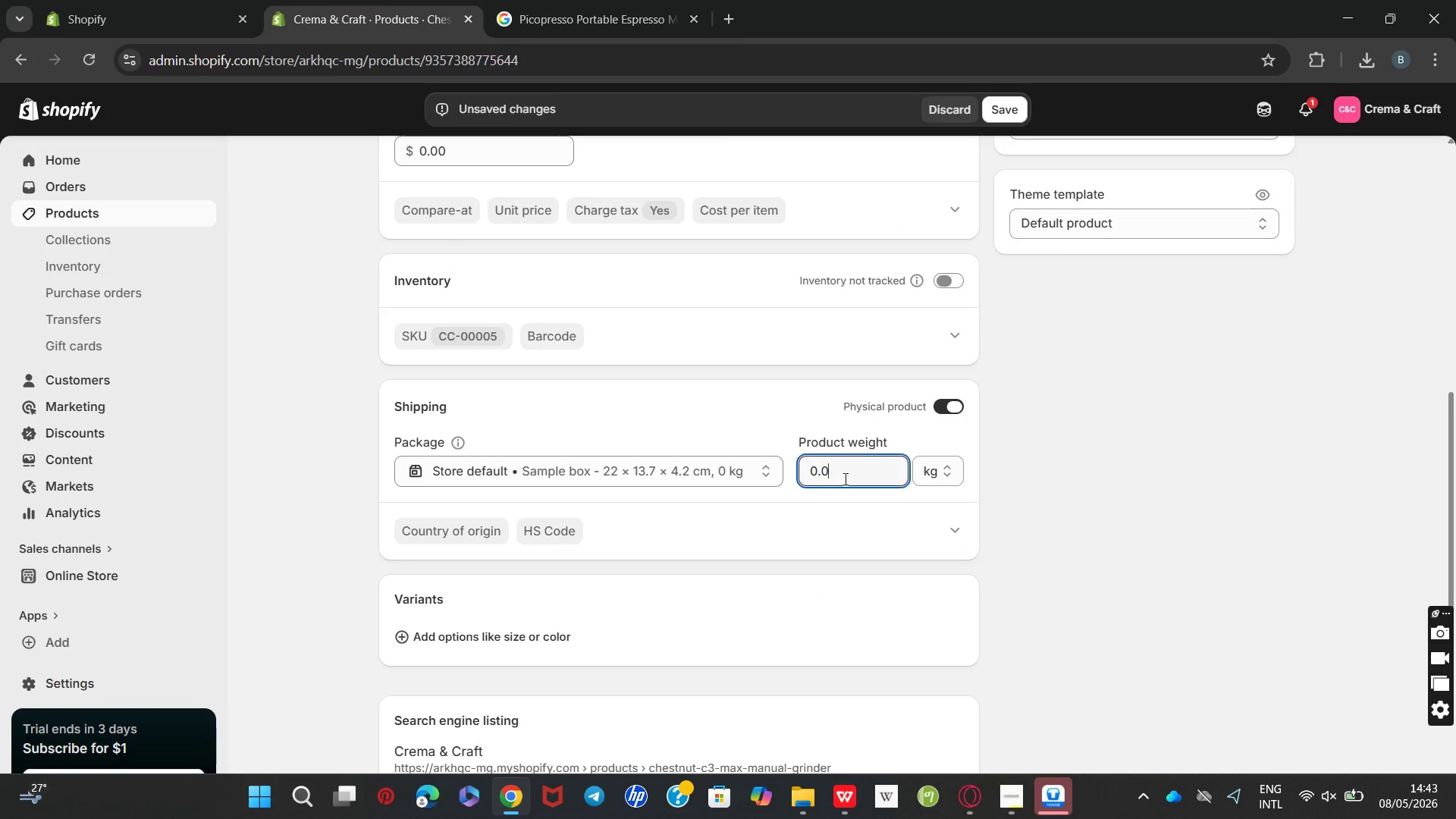 
left_click([844, 479])
 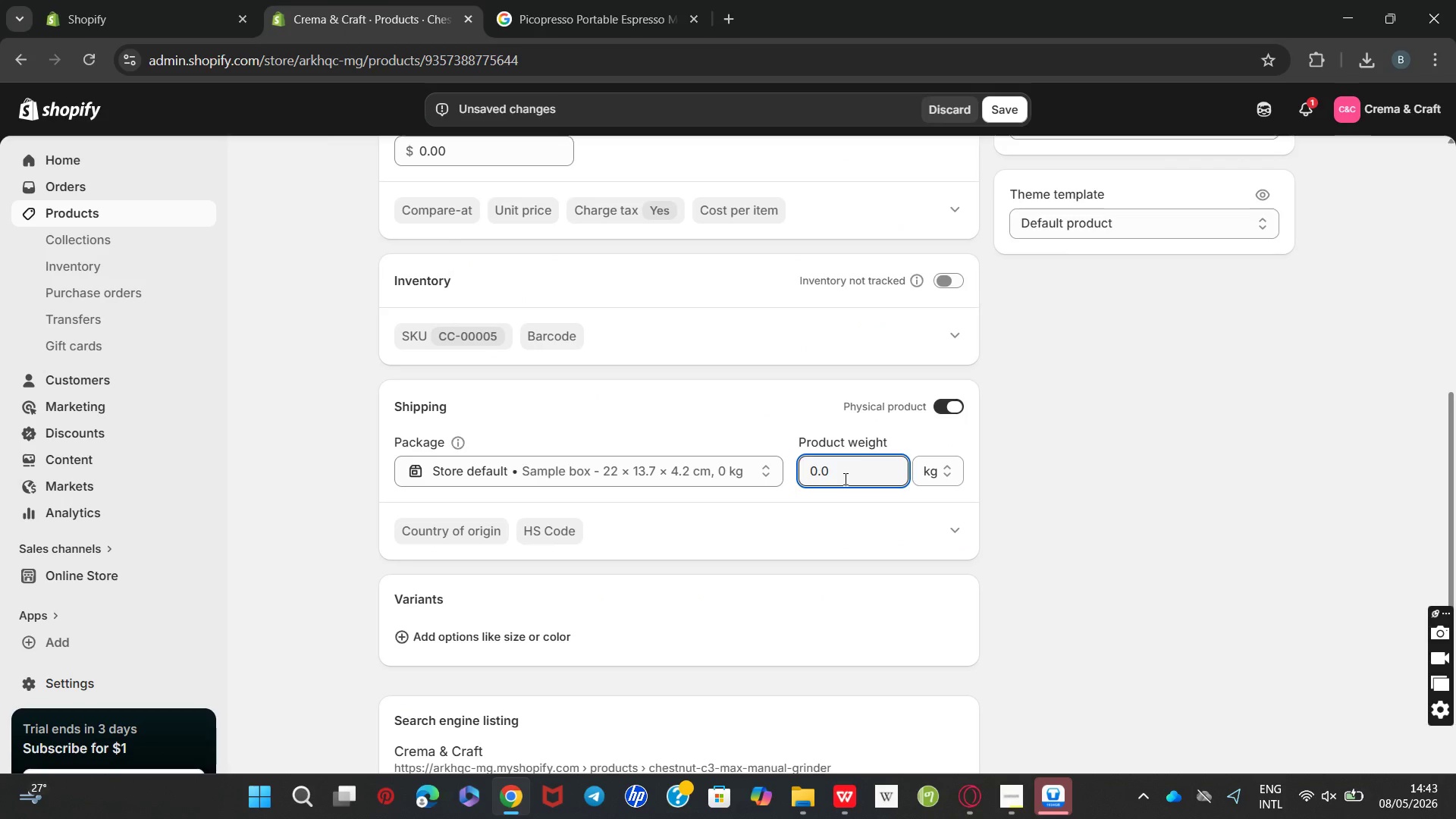 
key(Backspace)
type(51)
 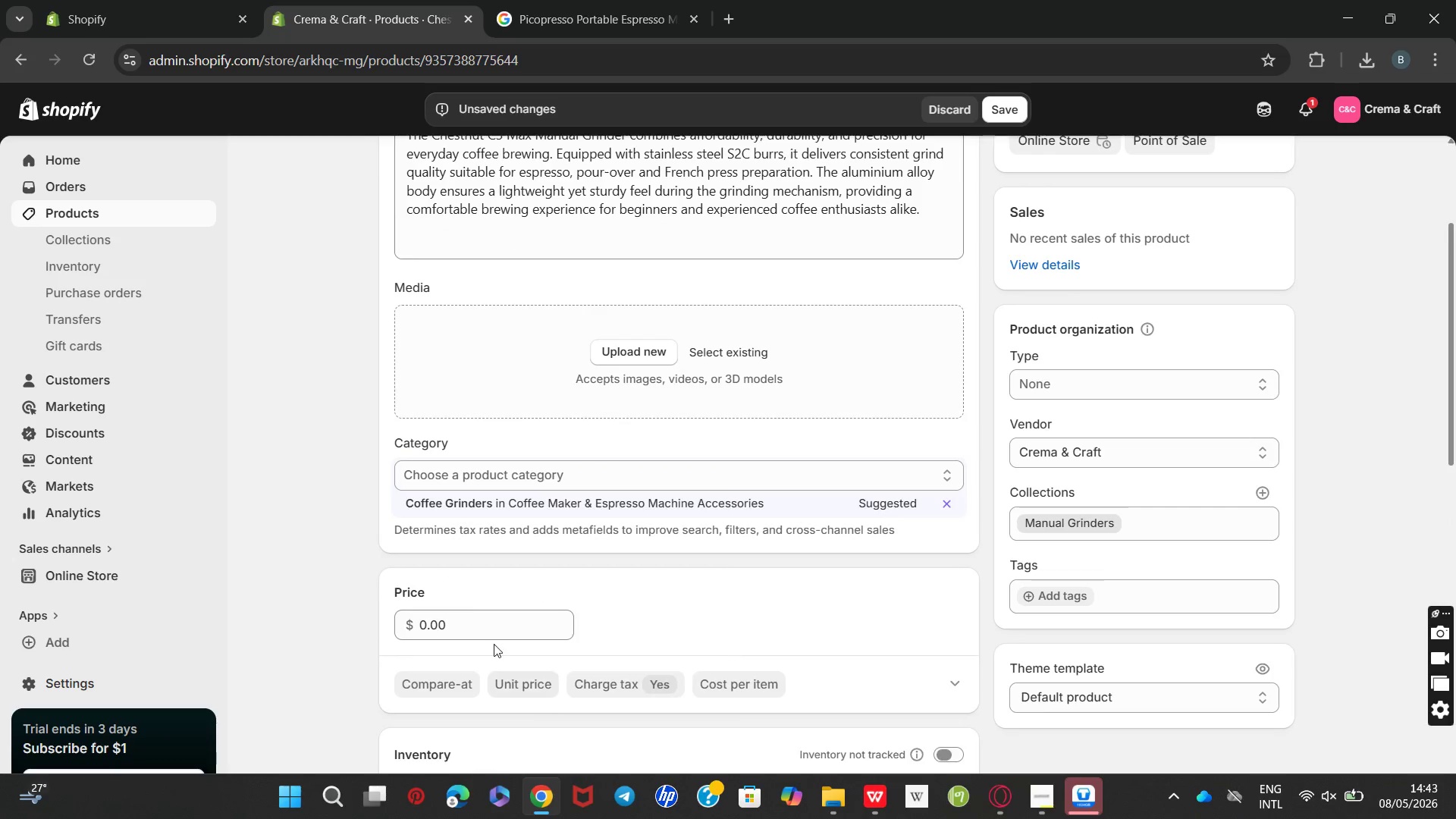 
double_click([466, 630])
 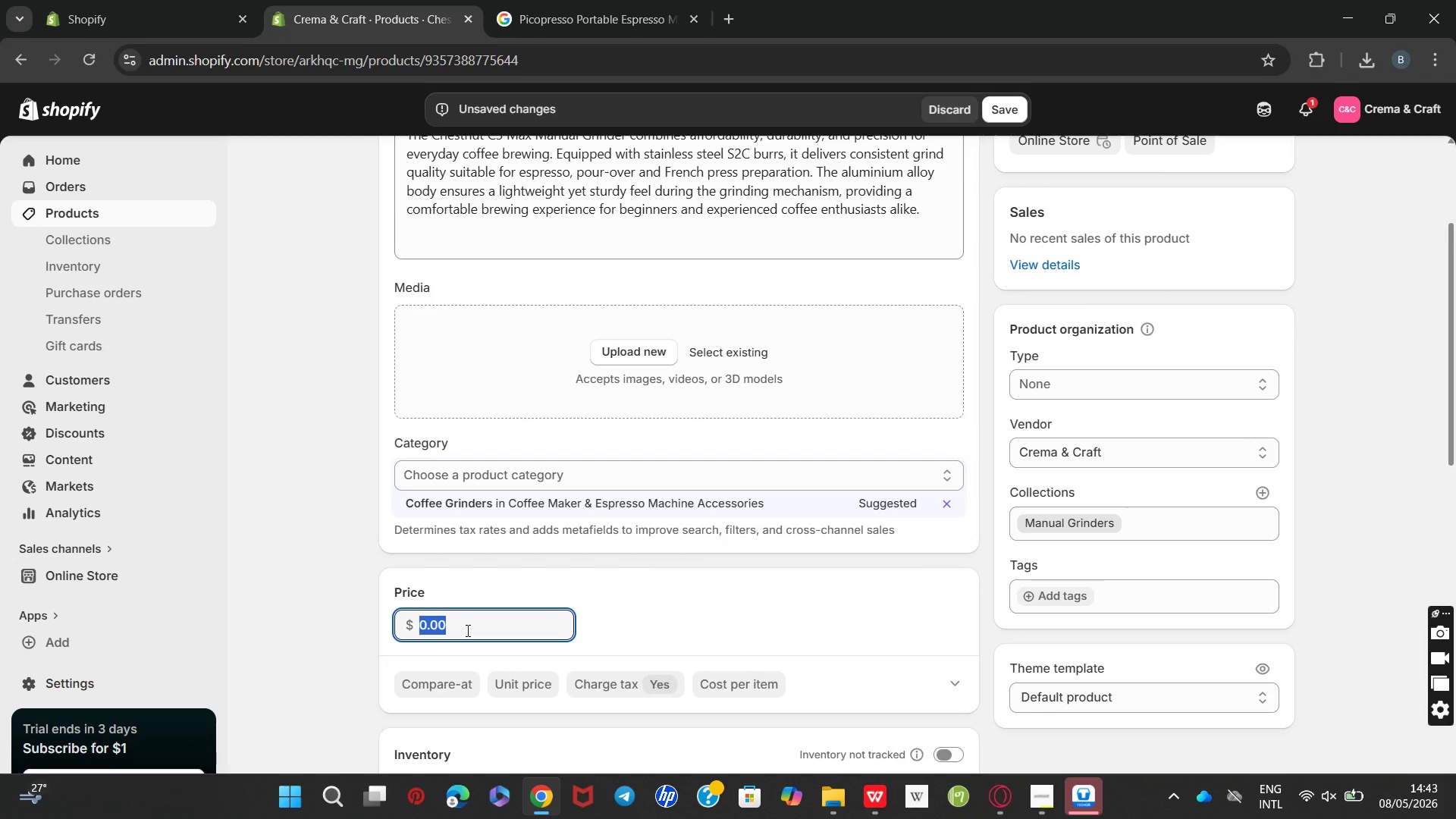 
type(99)
 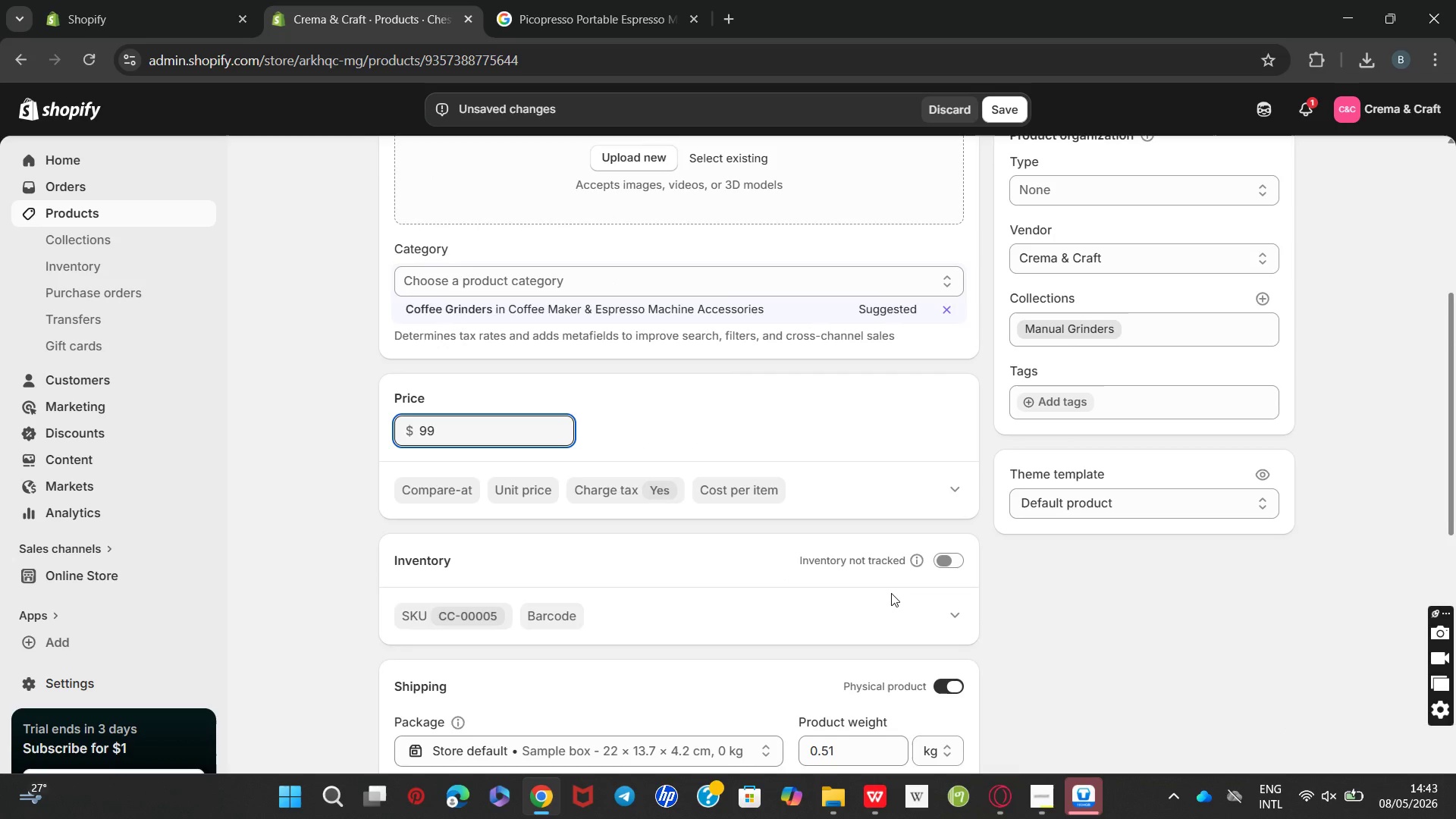 
left_click([953, 563])
 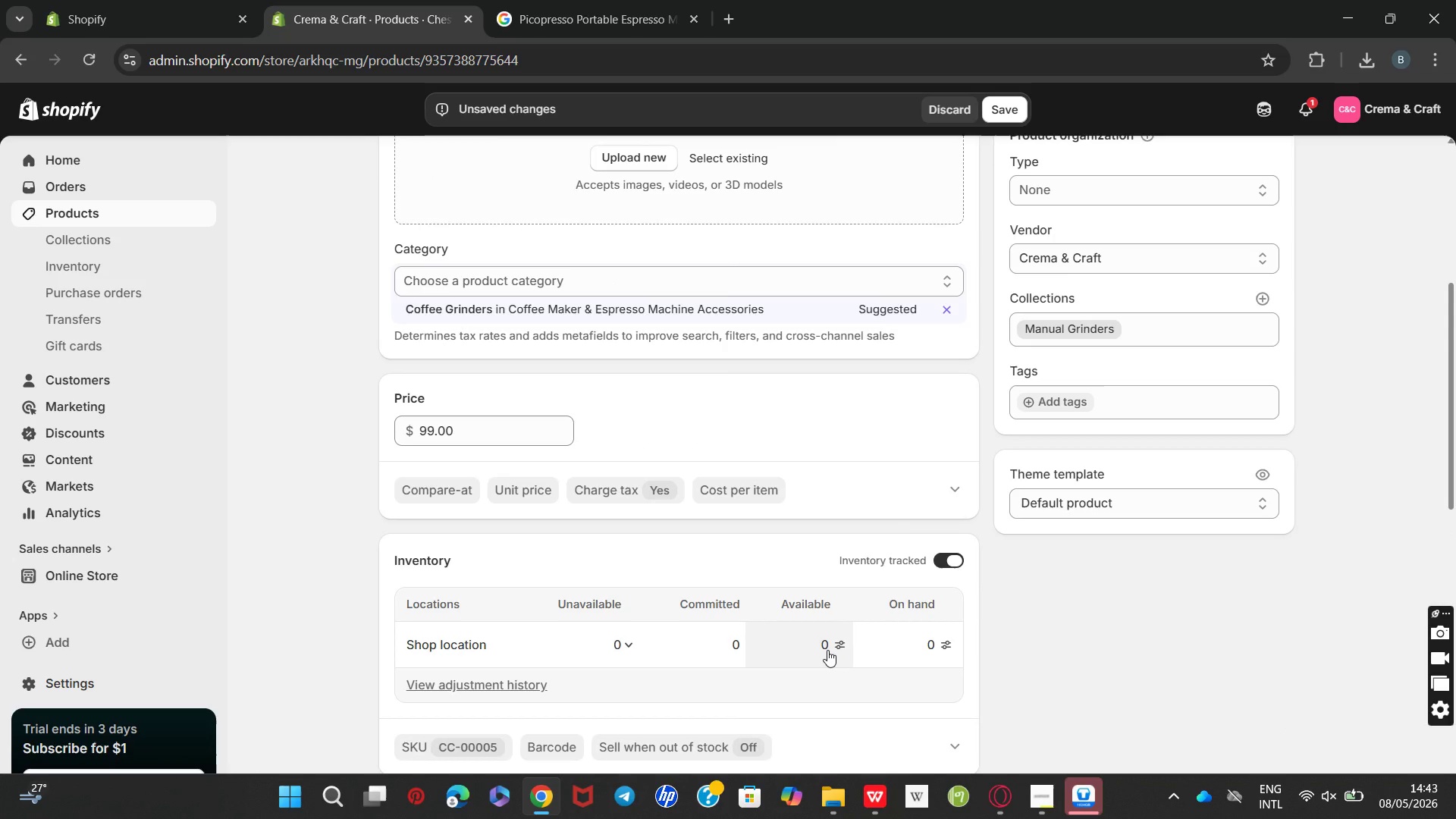 
left_click([827, 650])
 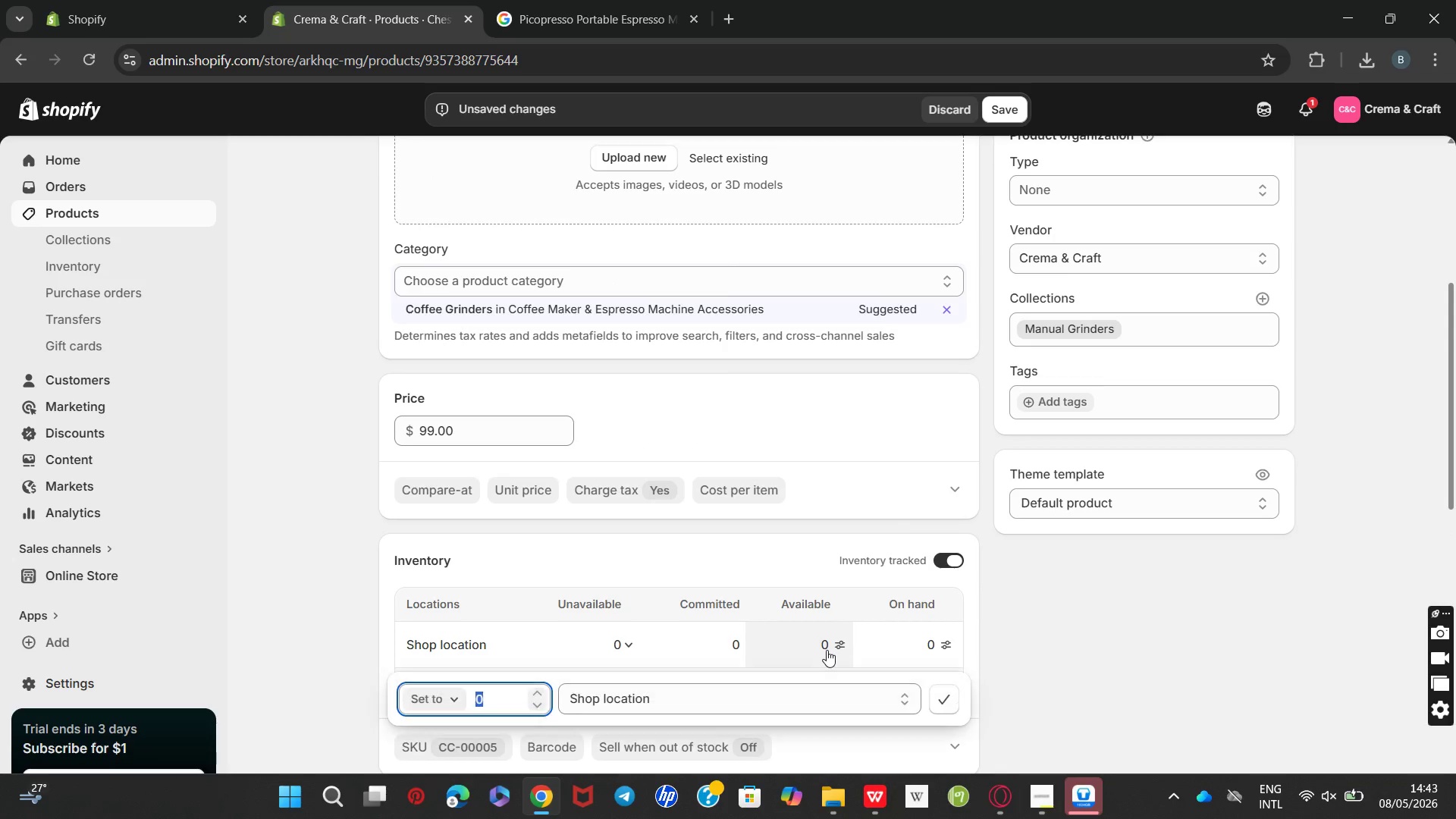 
type(15)
 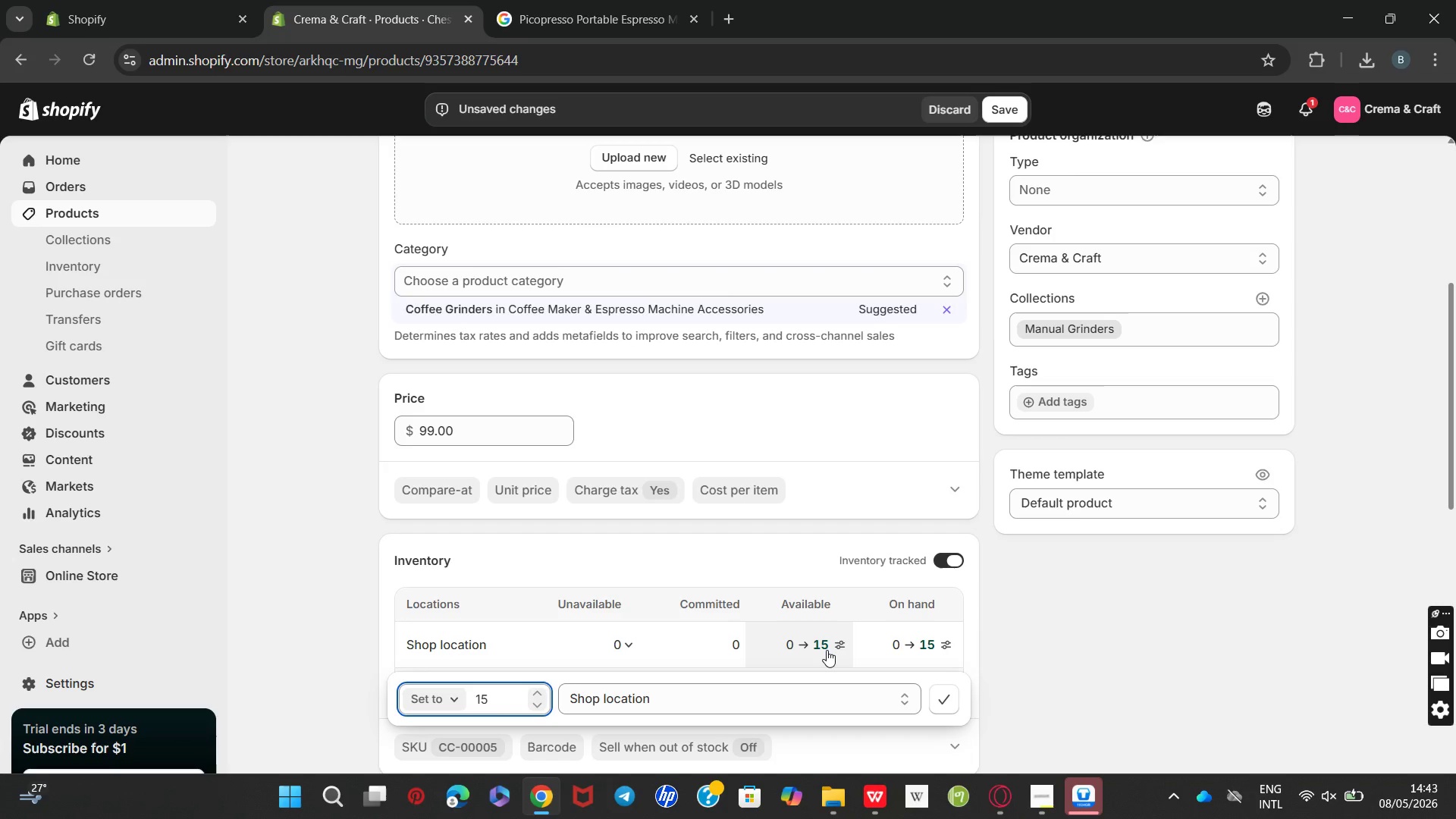 
key(Enter)
 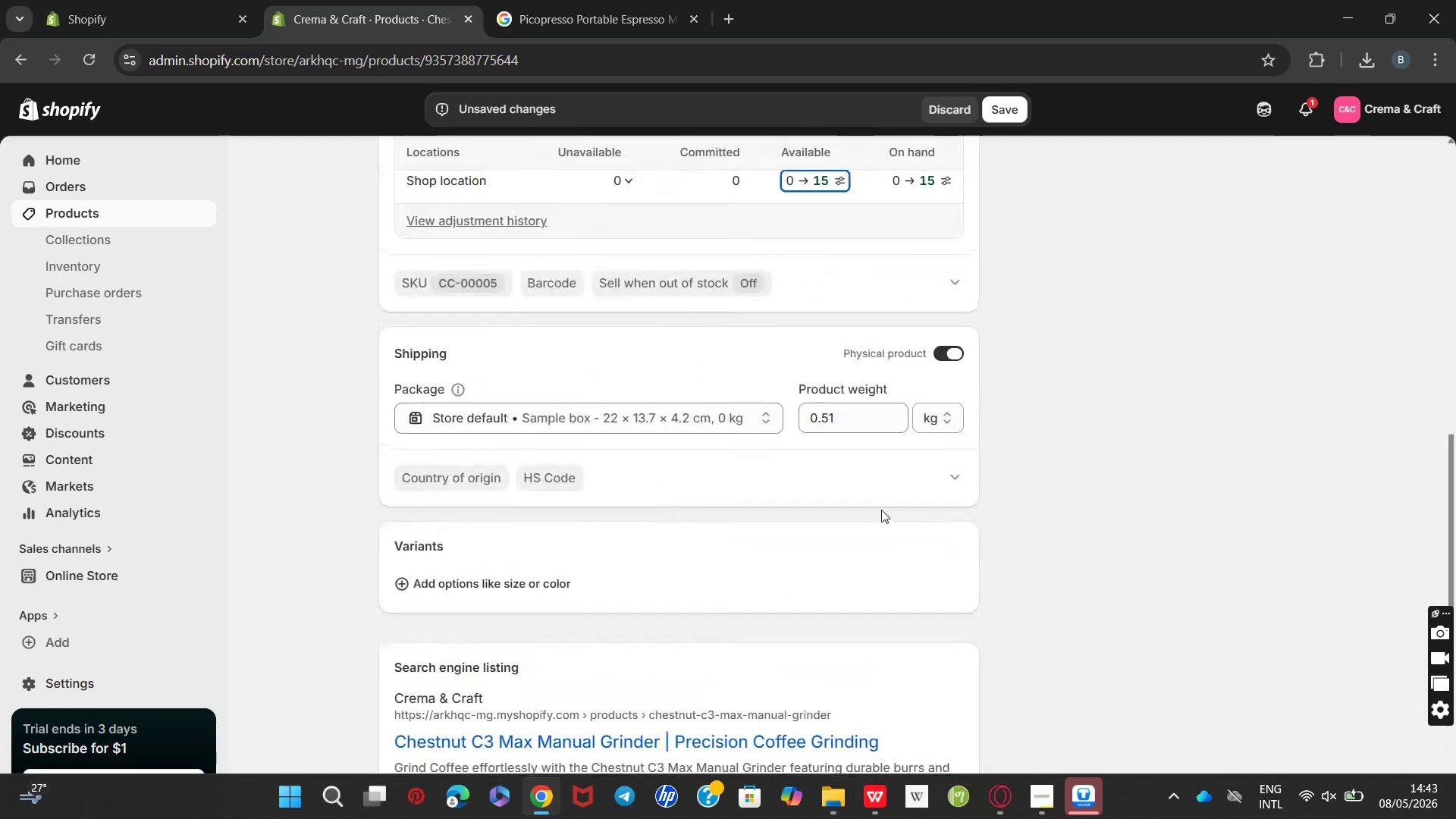 
wait(7.94)
 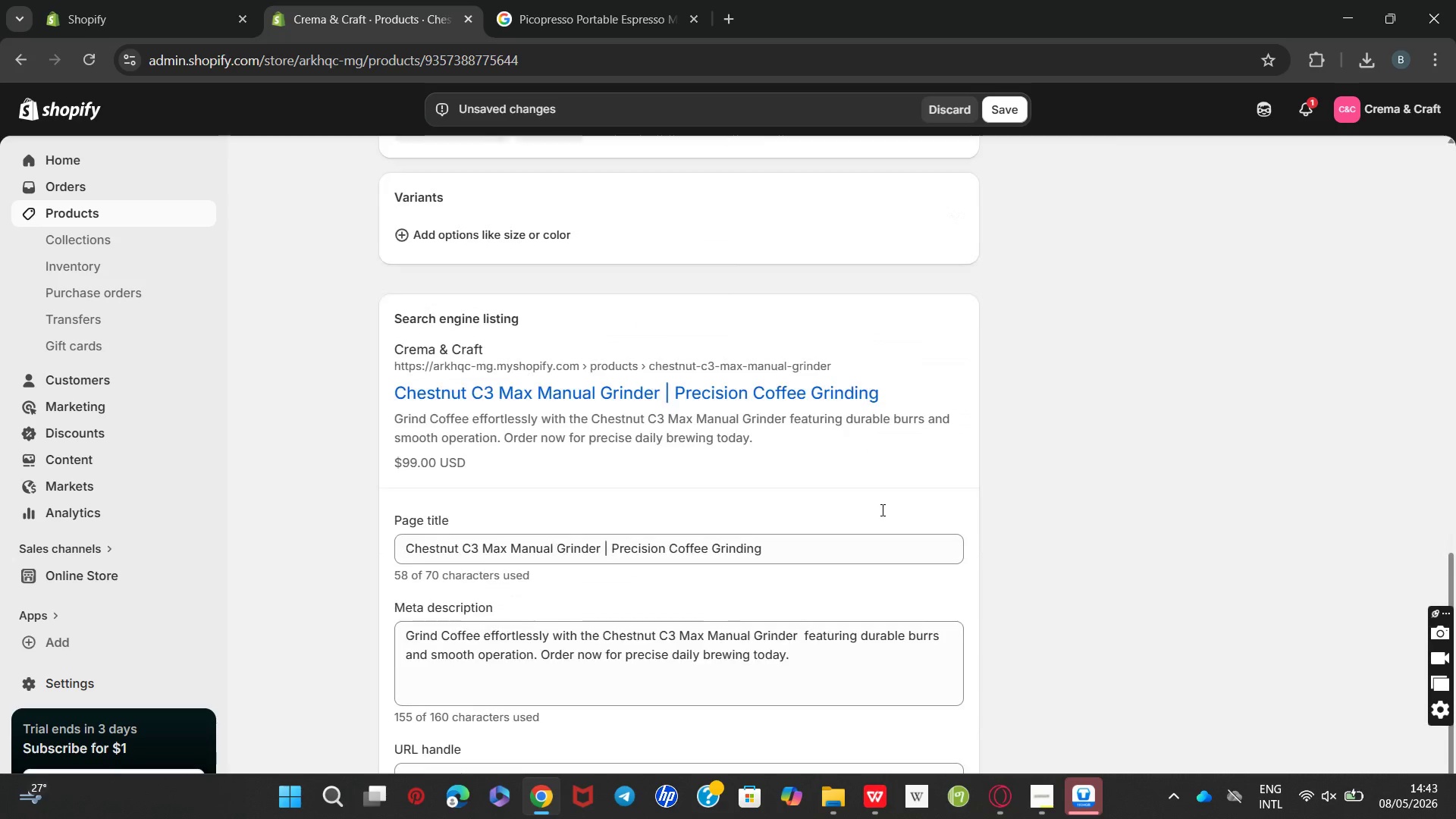 
left_click([888, 715])
 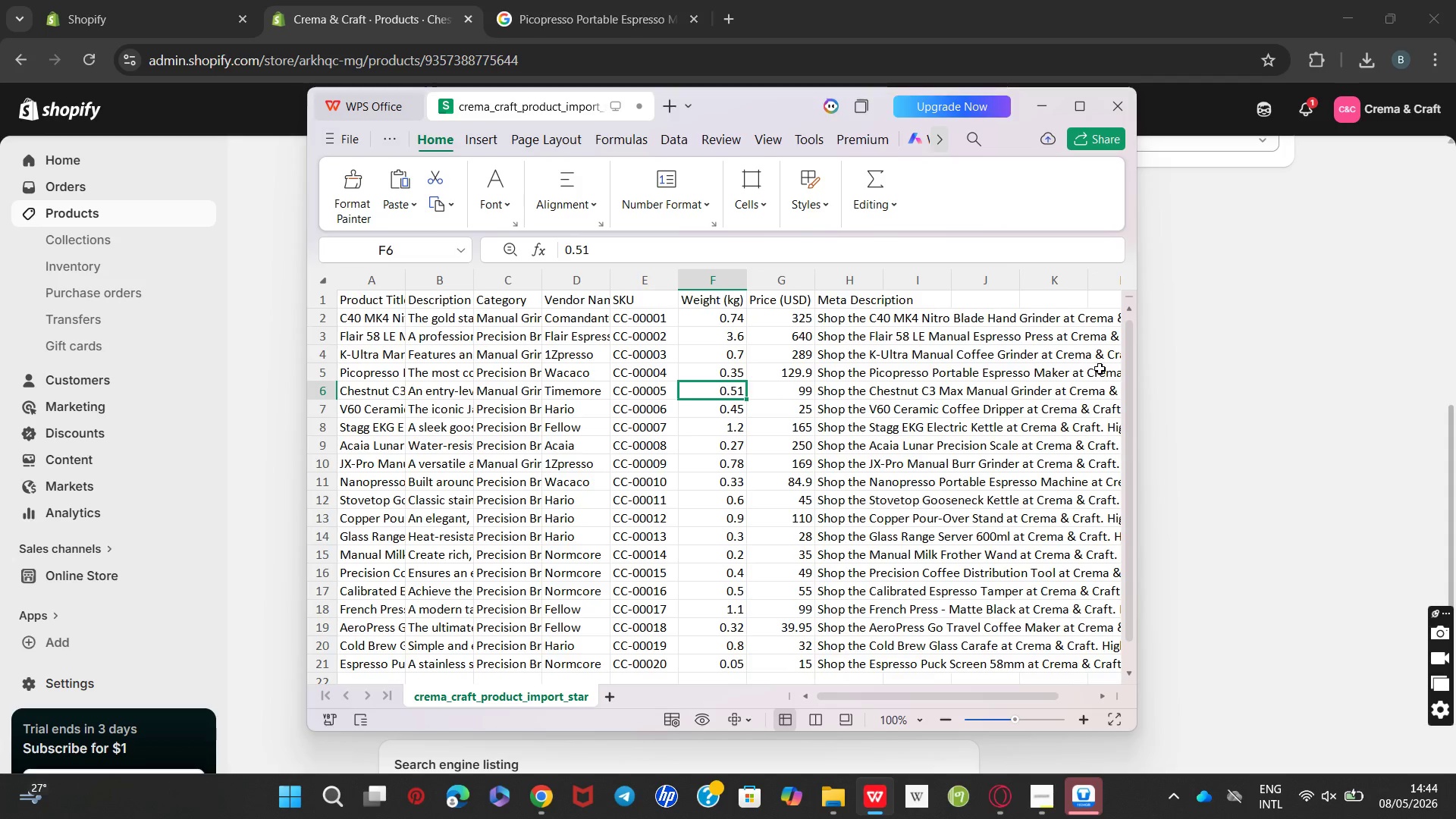 
left_click([1154, 372])
 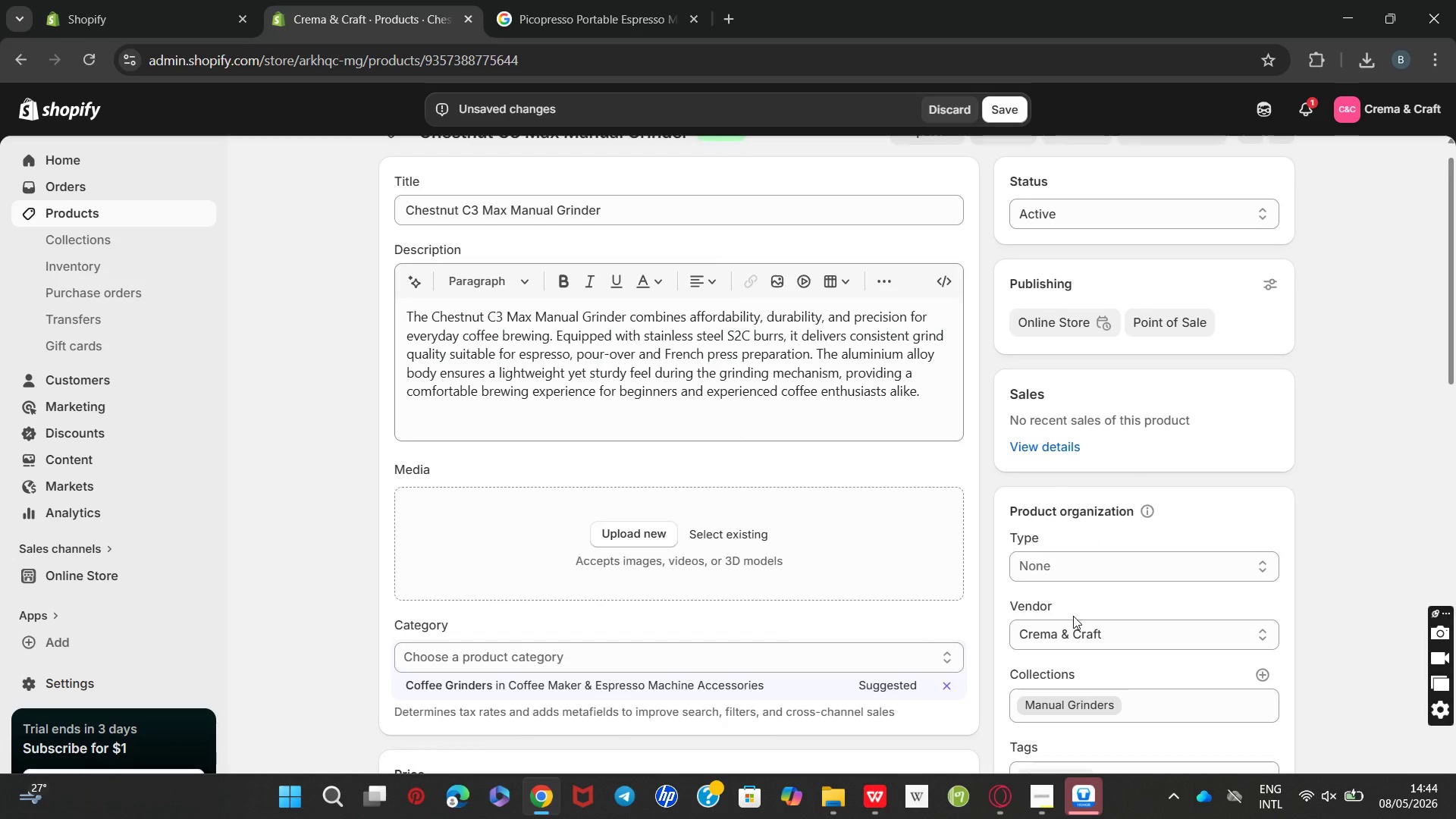 
left_click([1065, 637])
 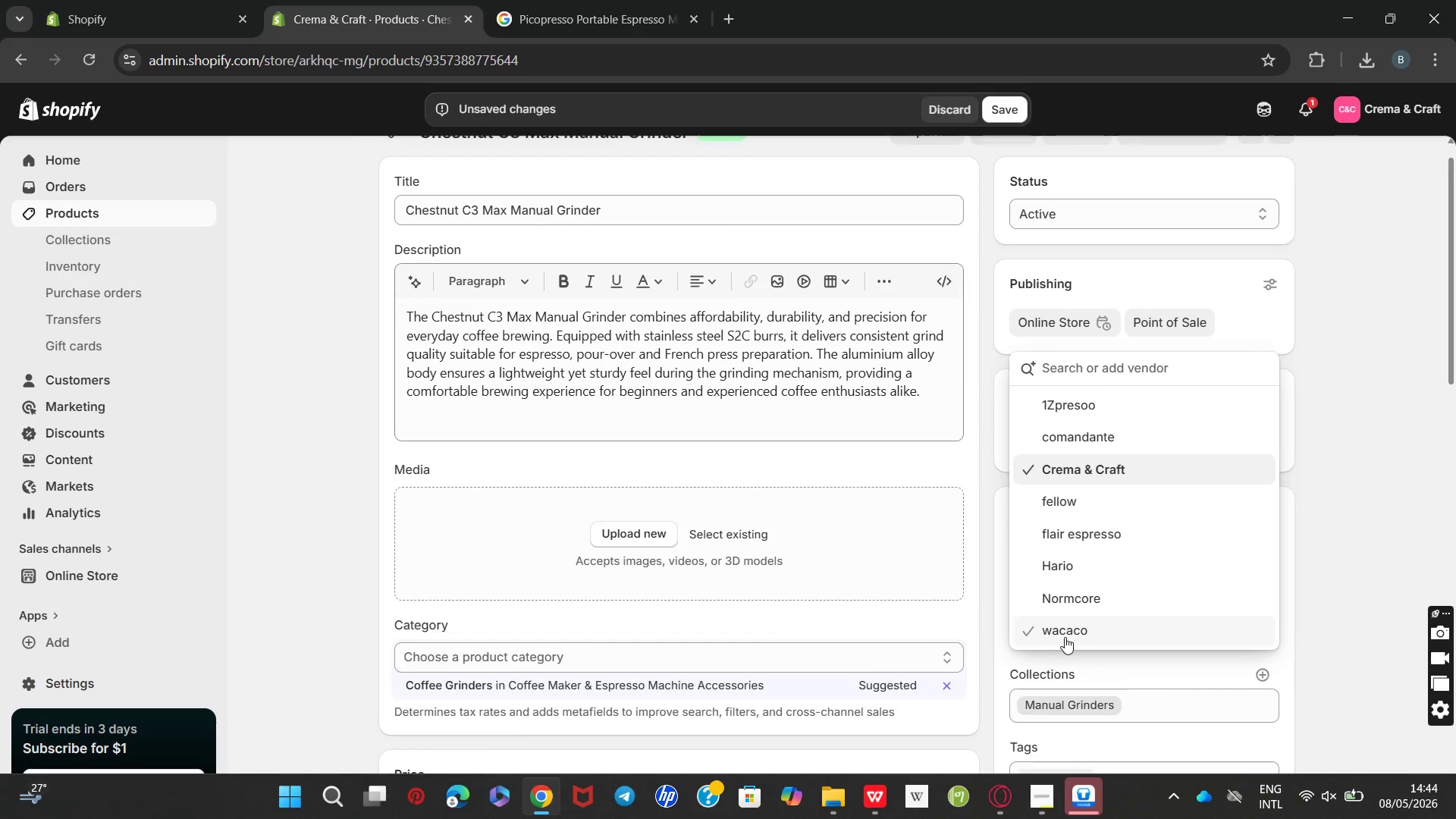 
type(timemore)
 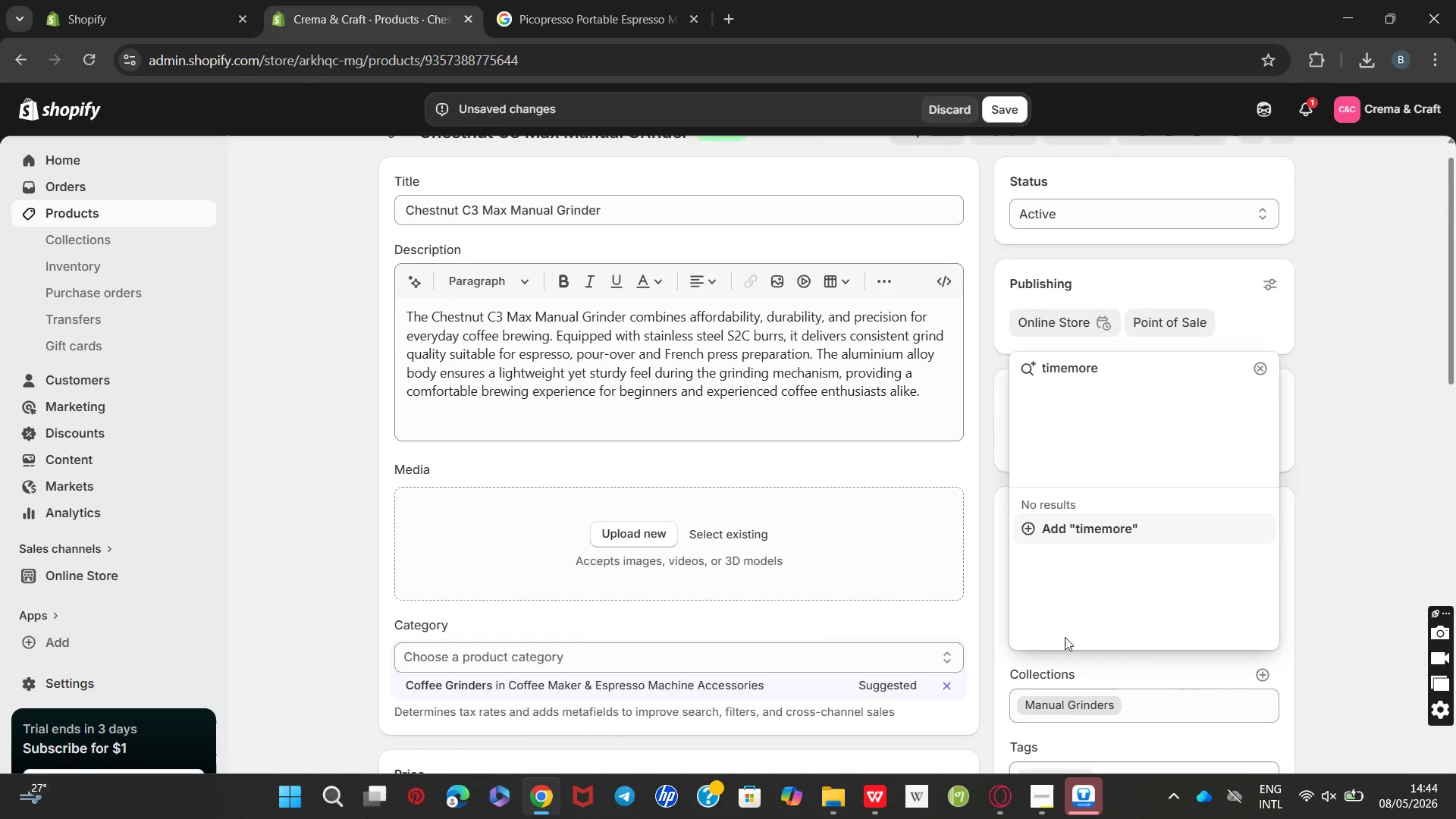 
key(Enter)
 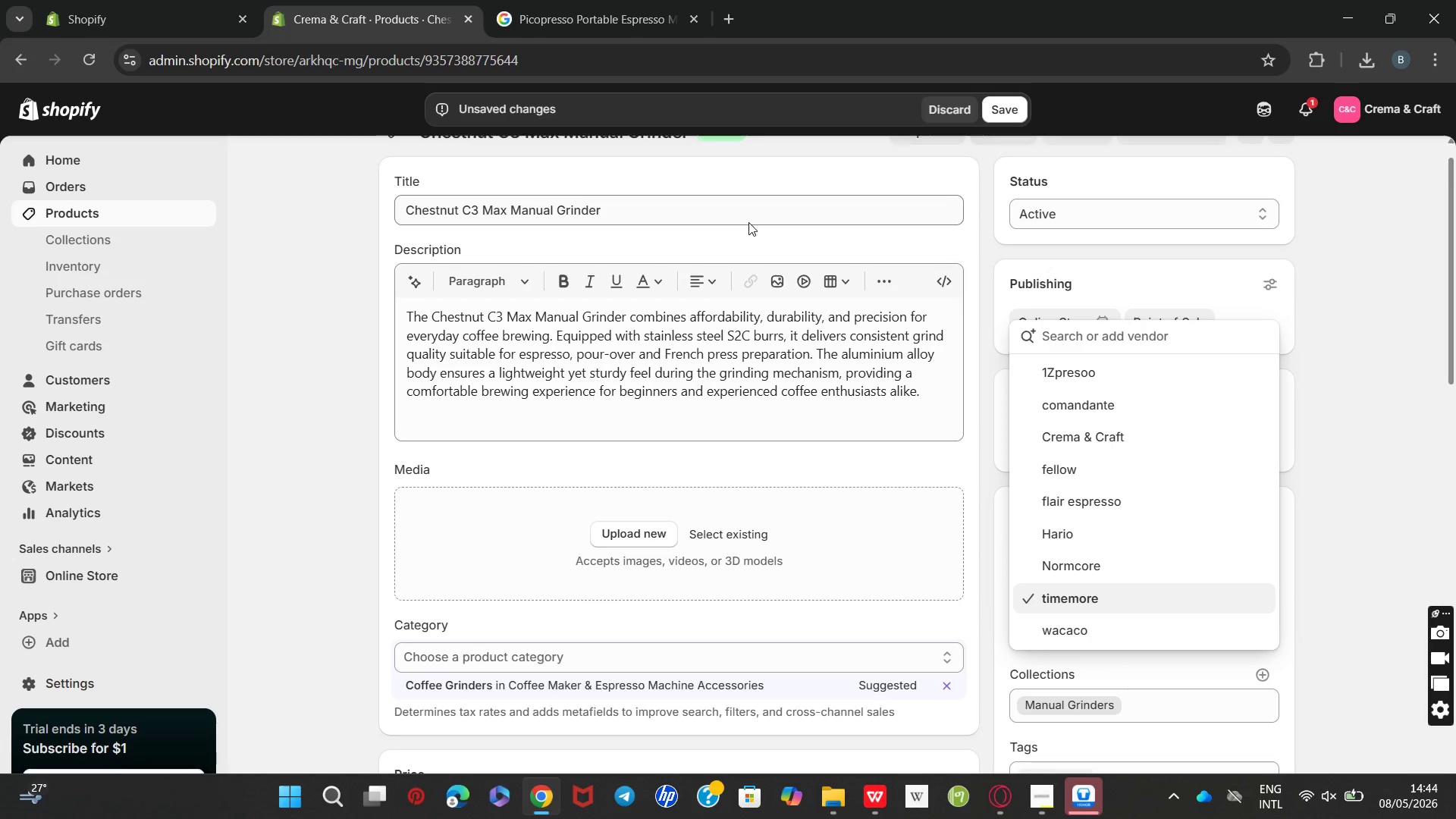 
left_click_drag(start_coordinate=[748, 222], to_coordinate=[676, 214])
 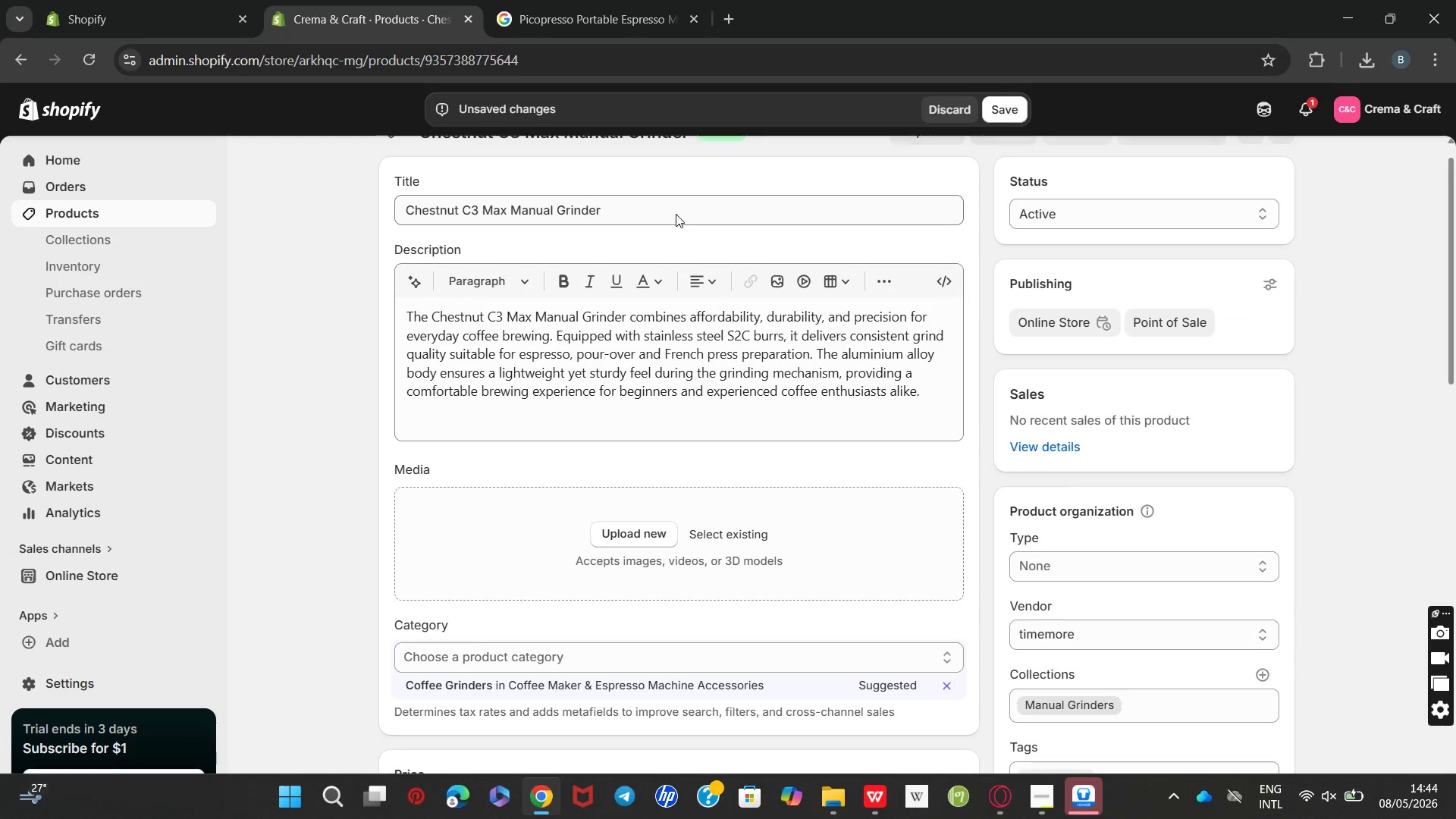 
key(Control+ControlLeft)
 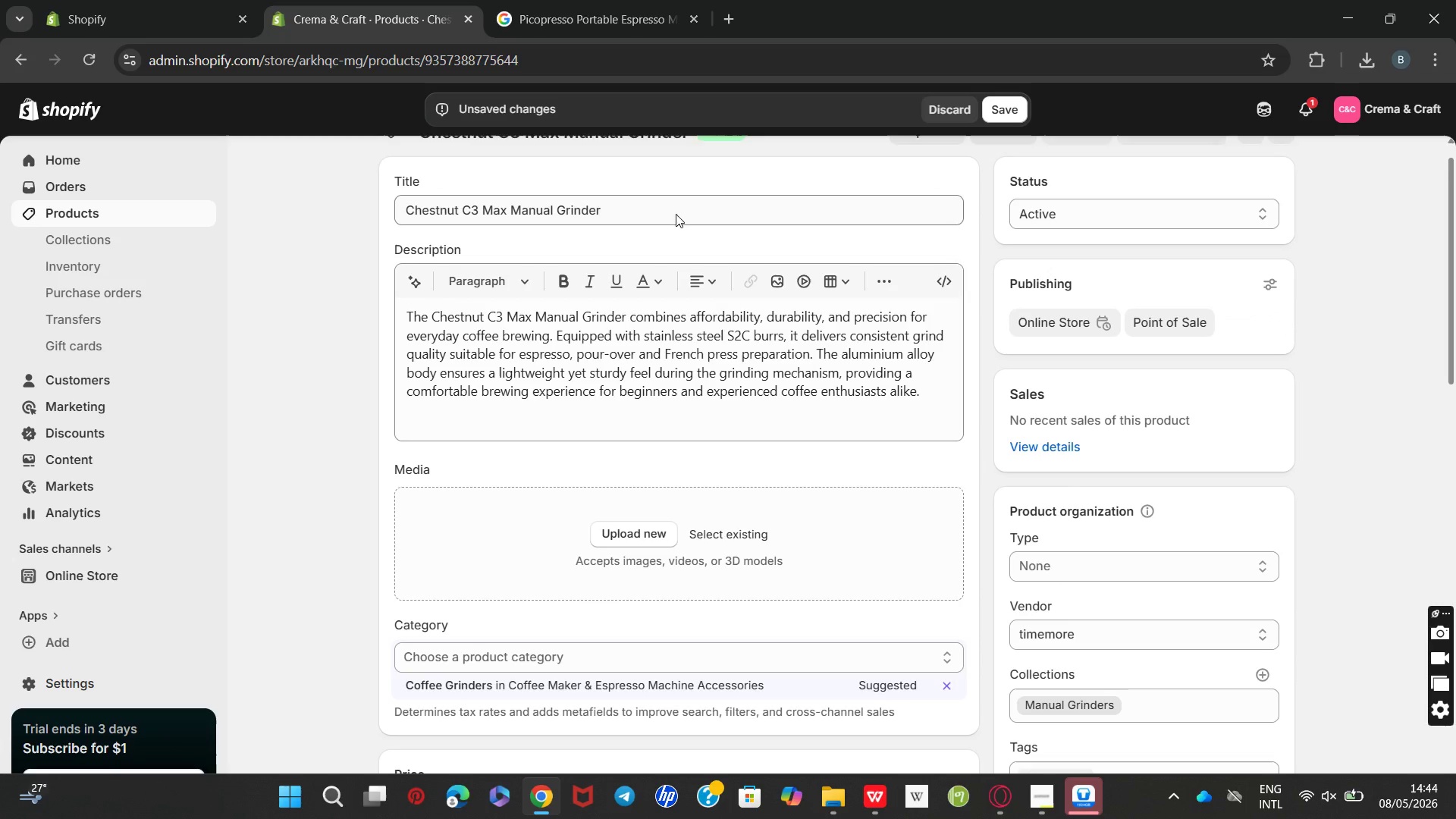 
key(Control+C)
 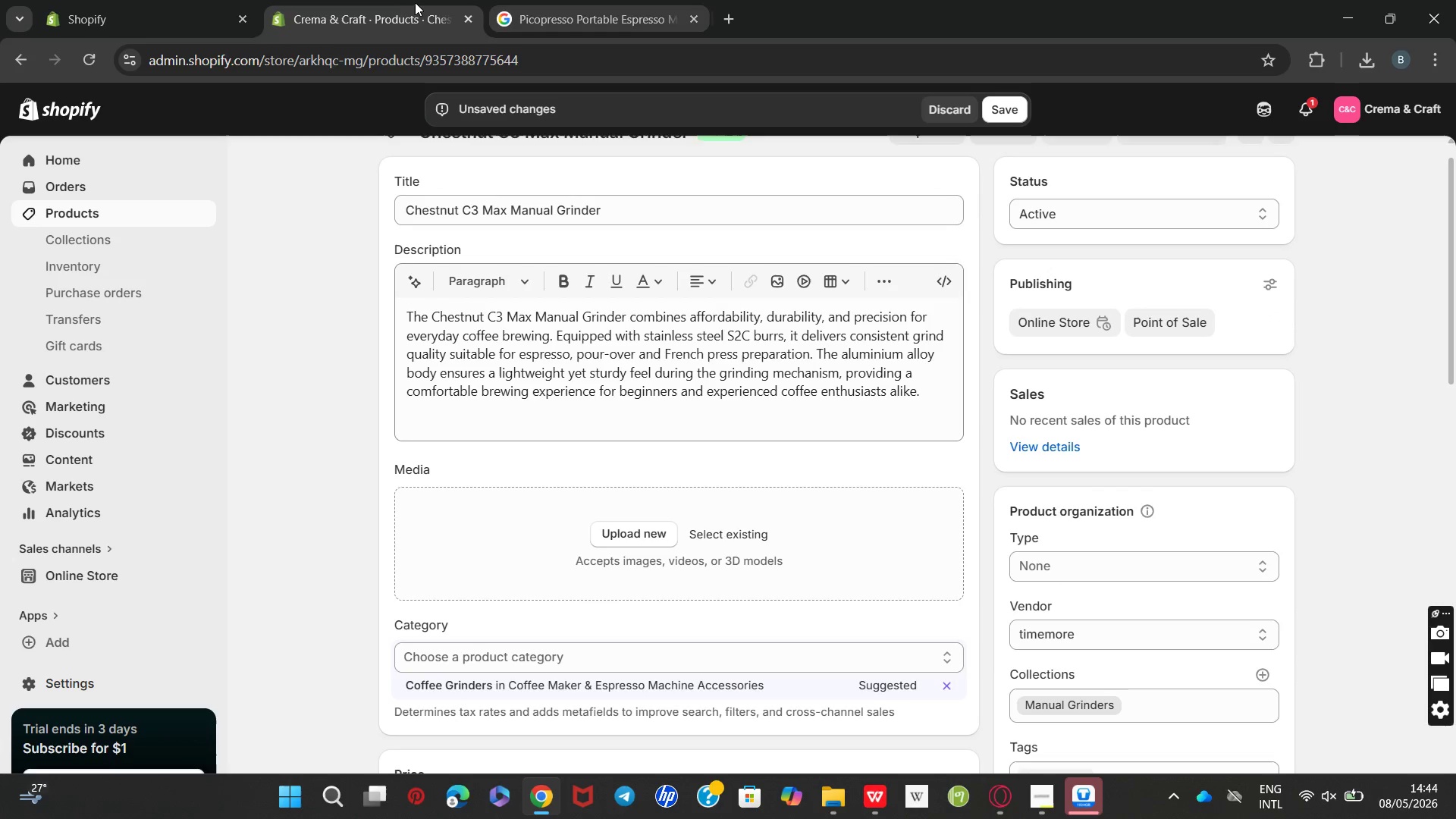 
left_click([411, 2])
 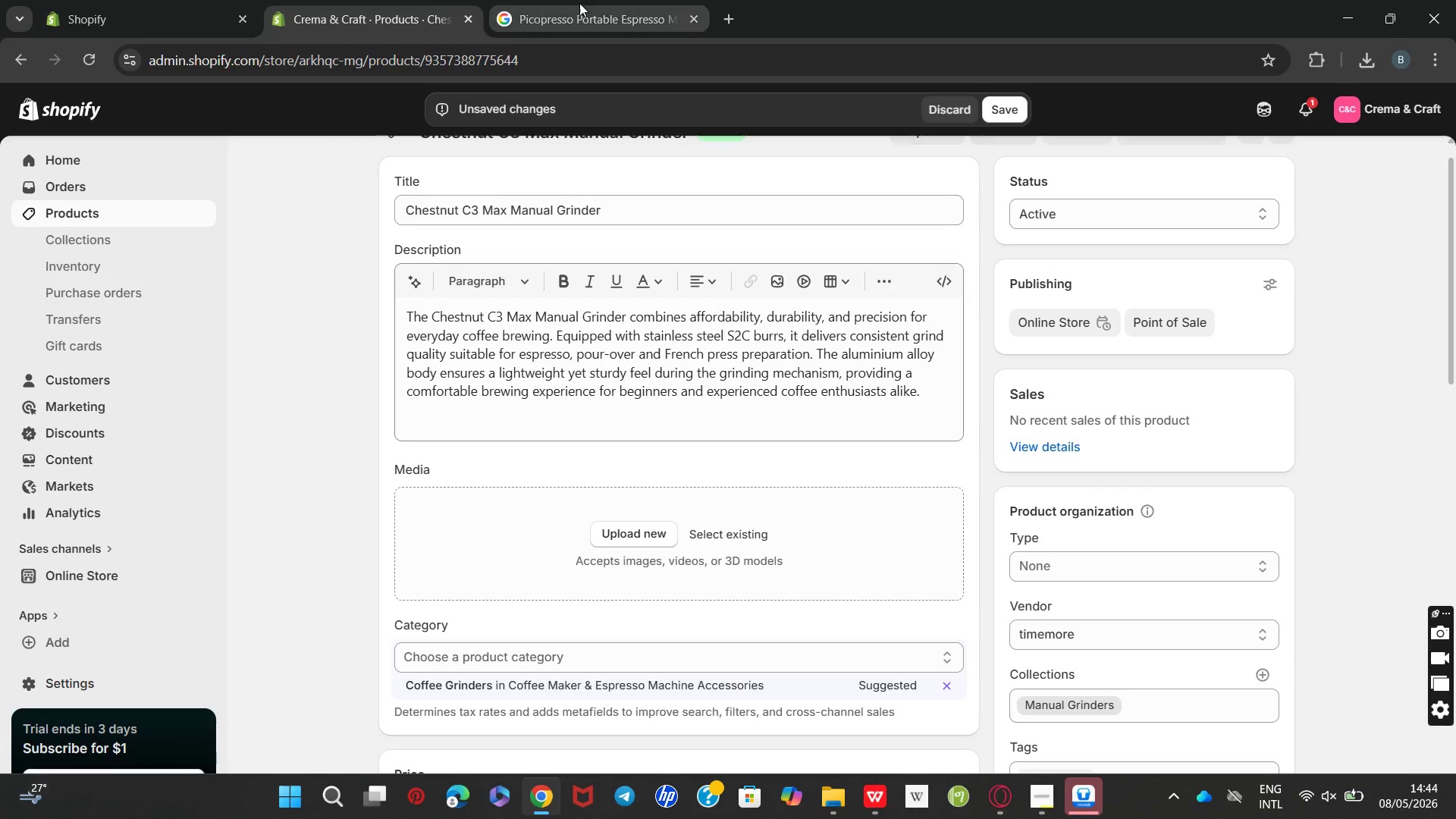 
left_click([579, 3])
 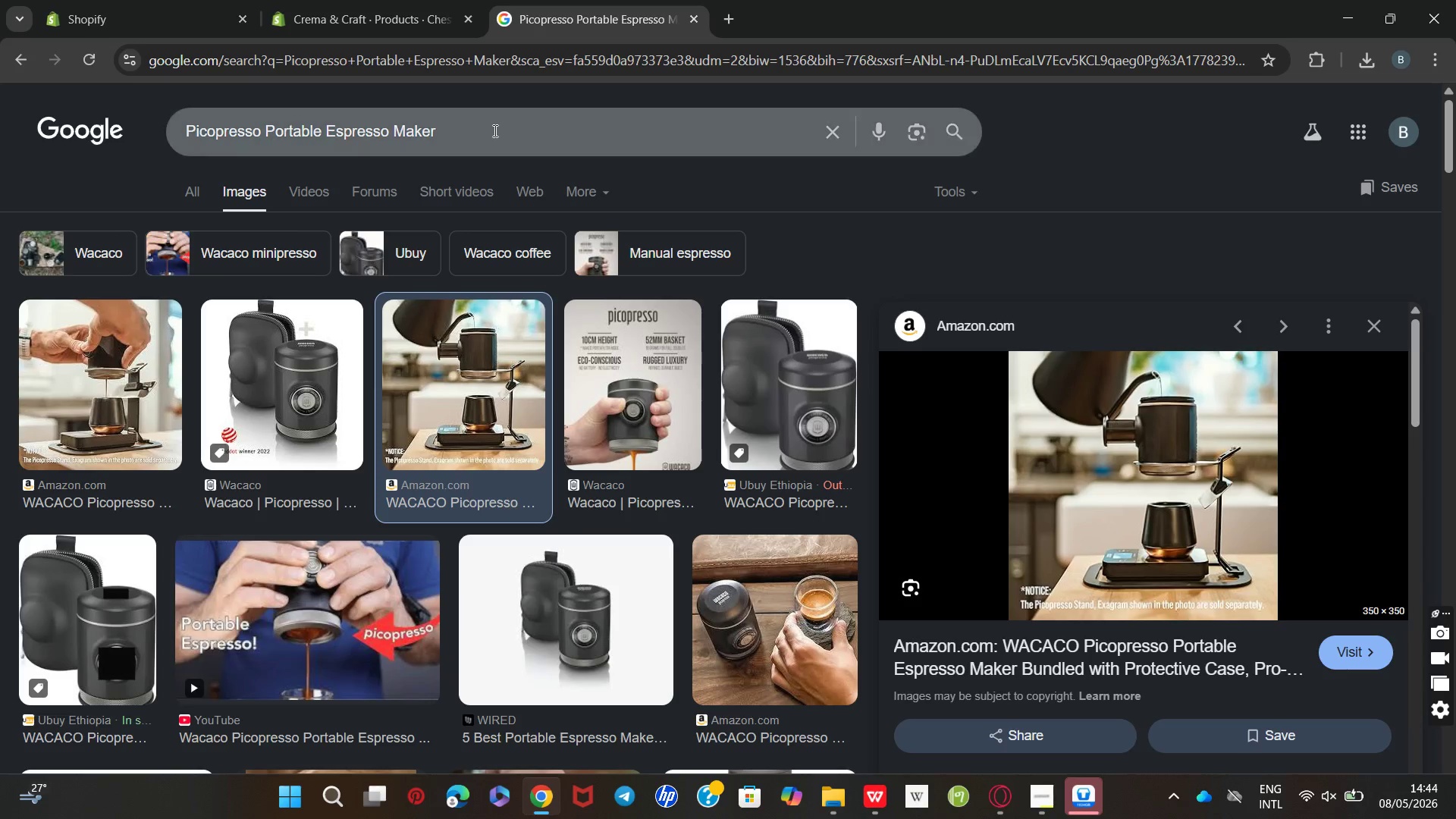 
left_click([491, 133])
 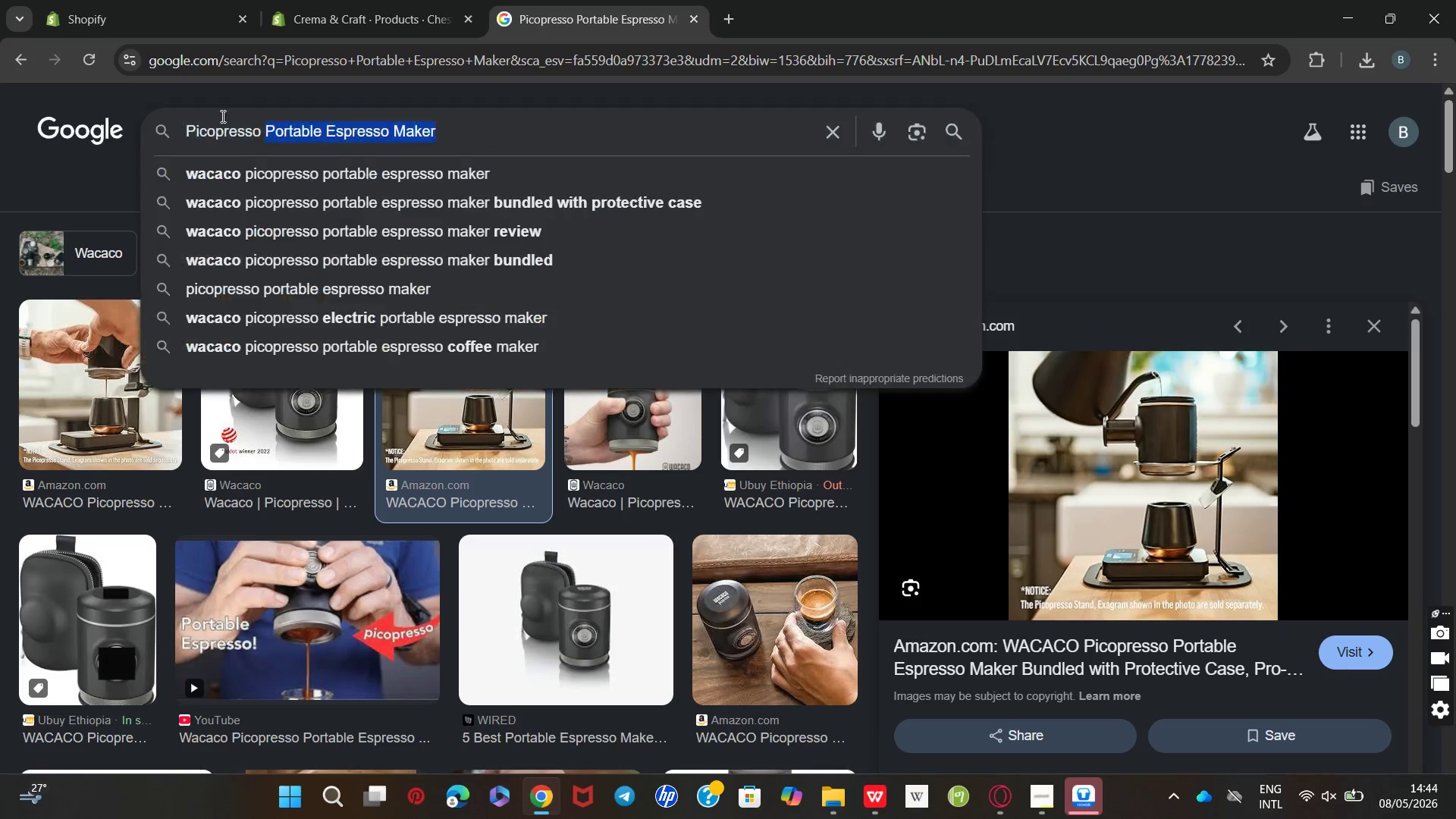 
left_click_drag(start_coordinate=[491, 133], to_coordinate=[71, 133])
 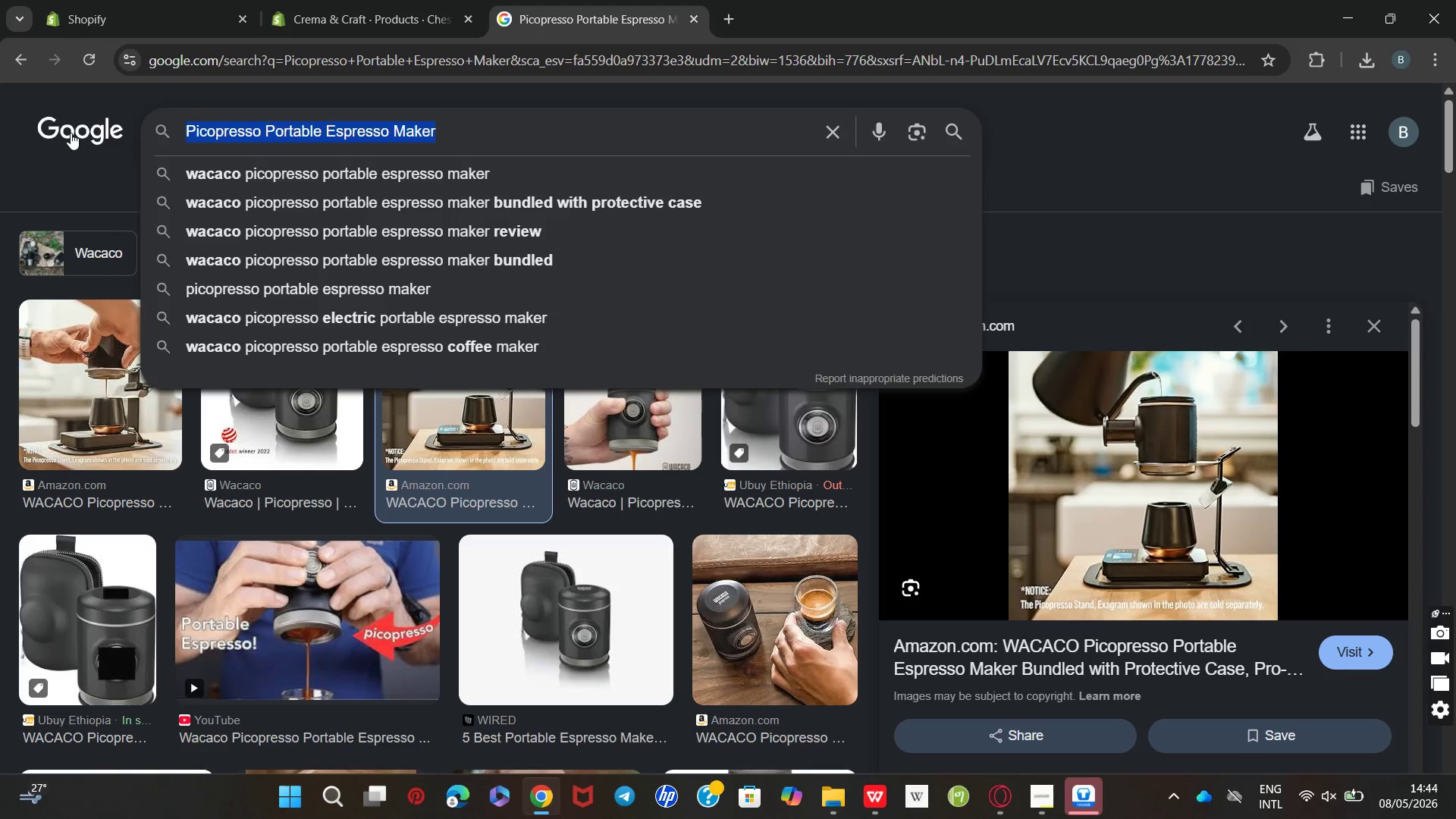 
key(Control+ControlLeft)
 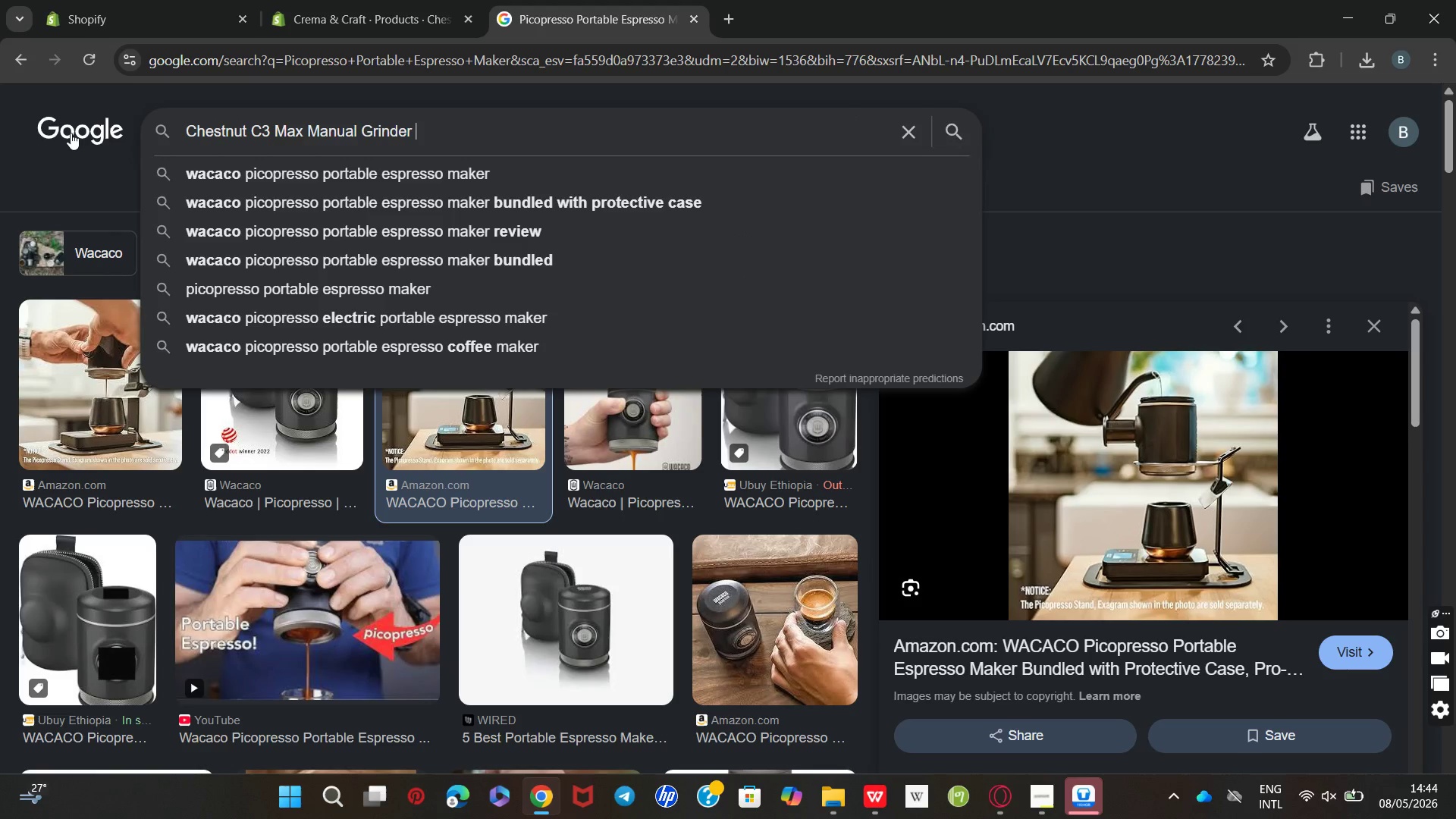 
key(Control+V)
 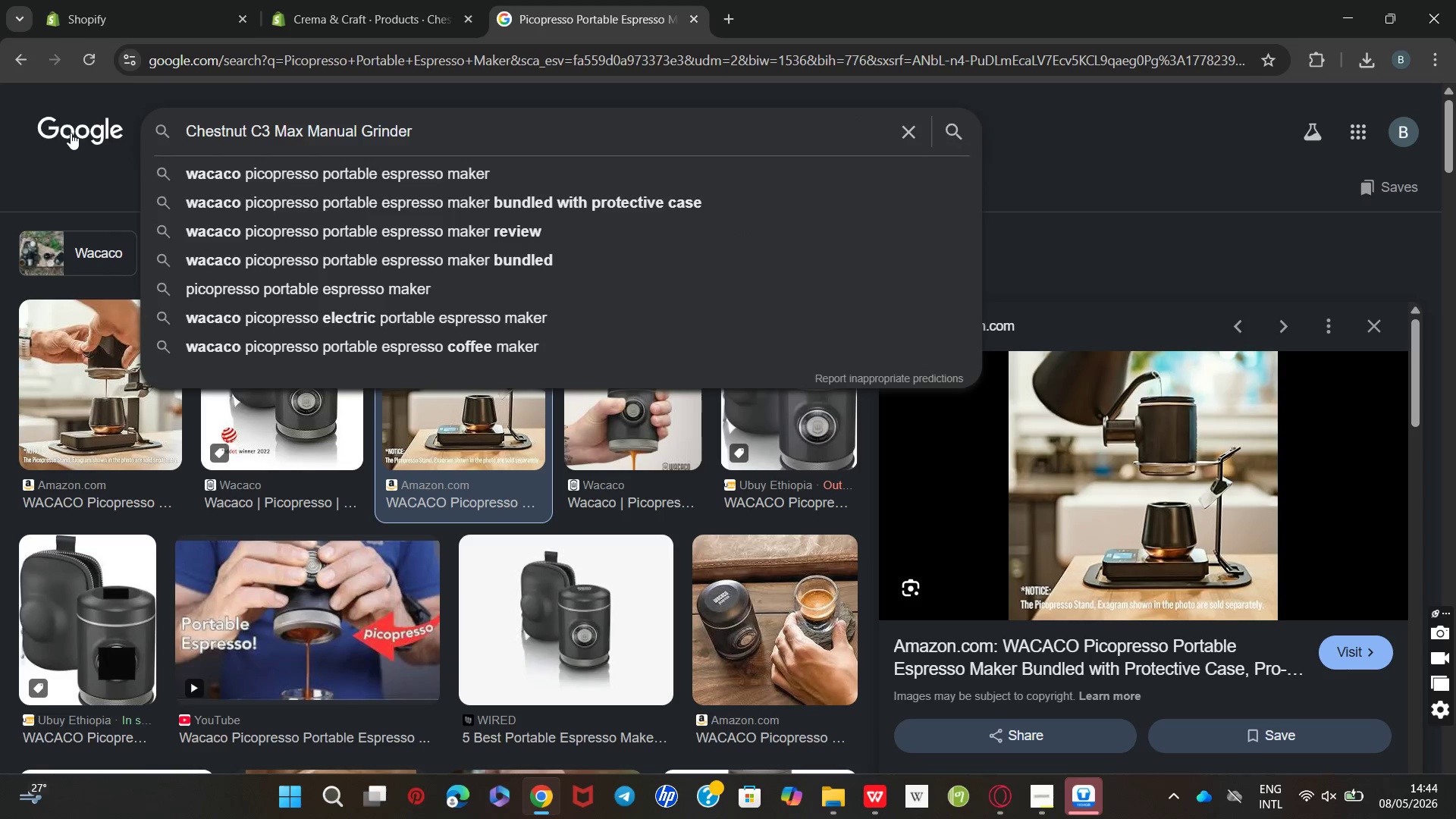 
key(Enter)
 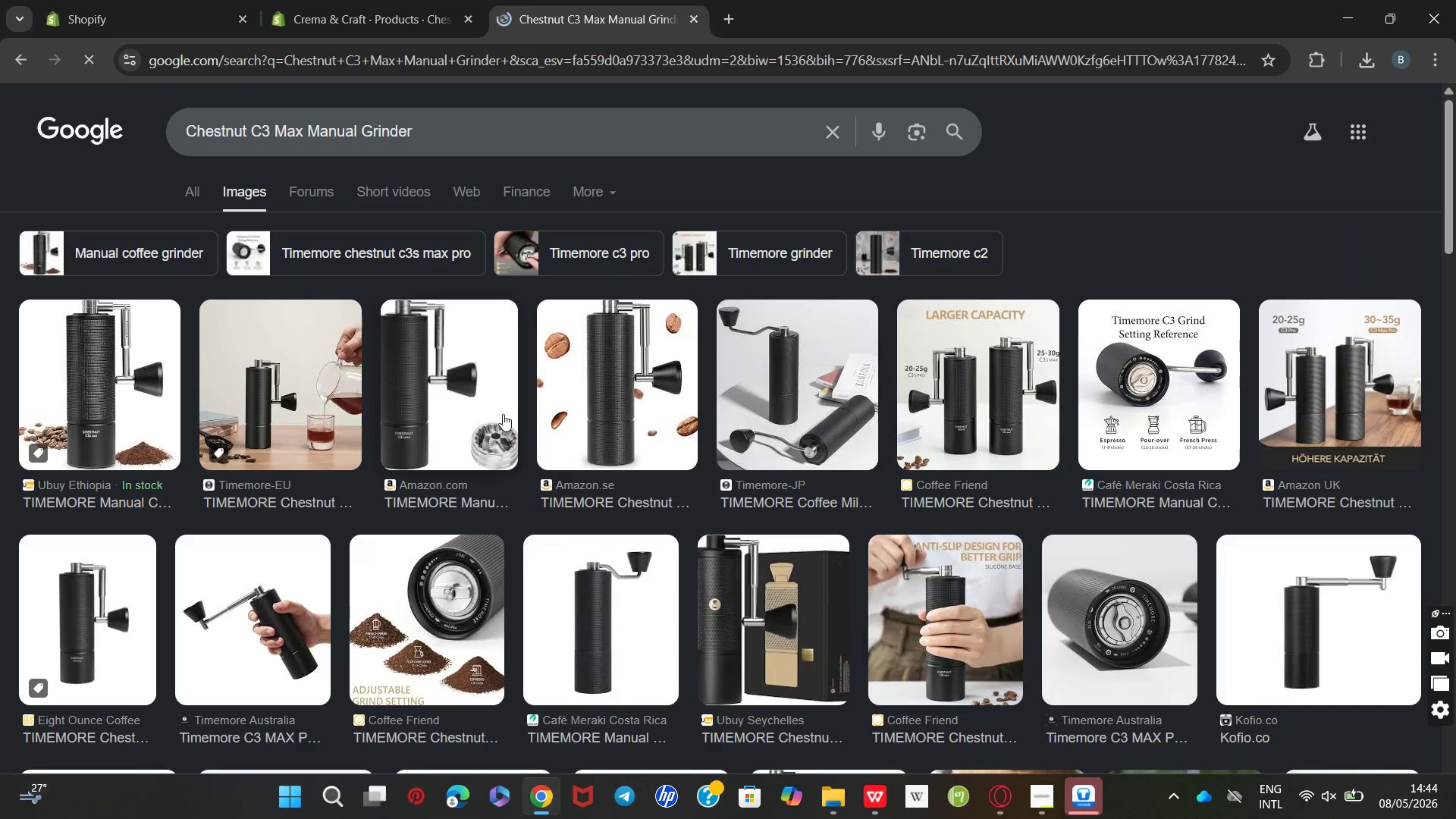 
wait(5.8)
 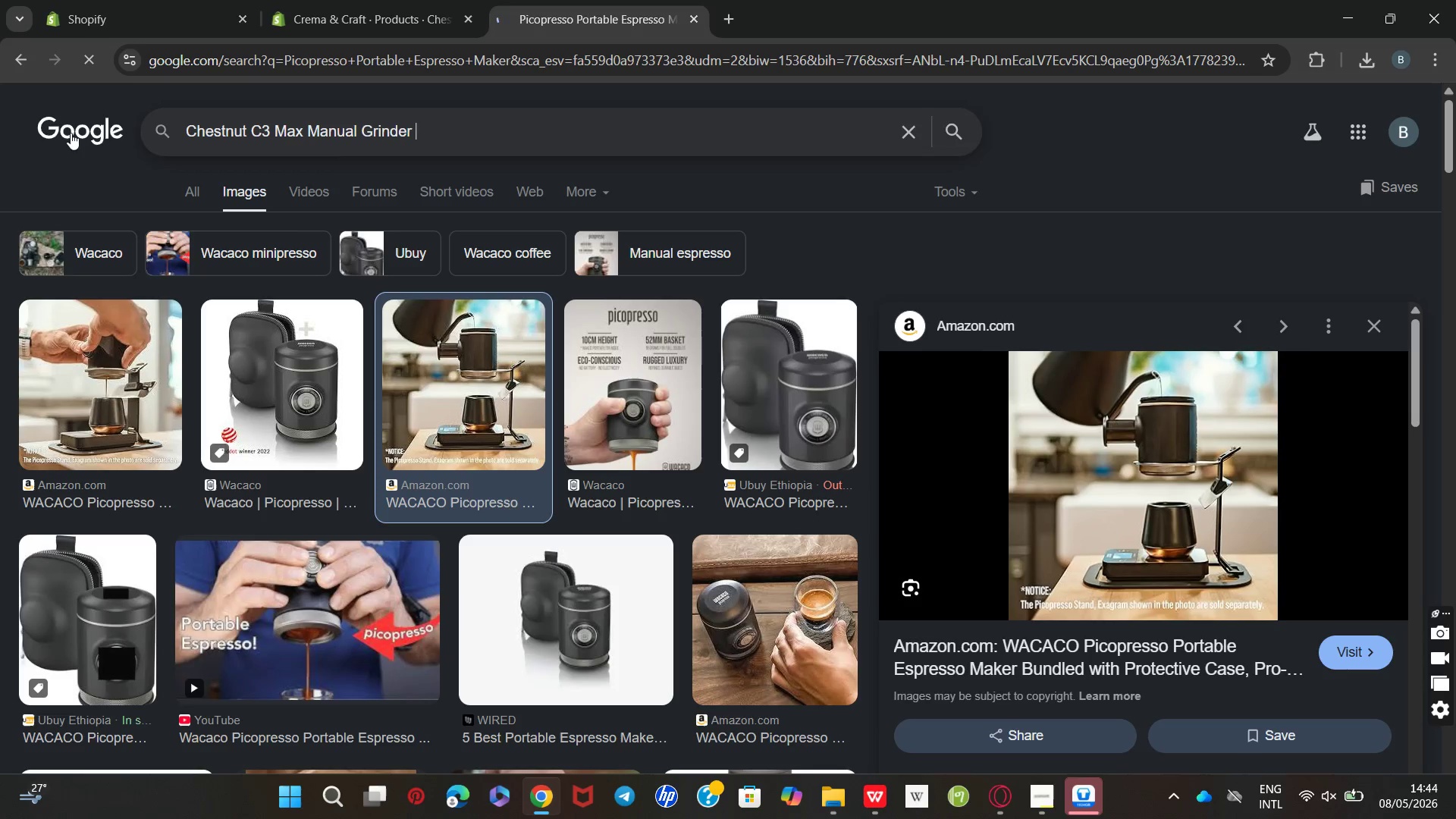 
left_click([503, 414])
 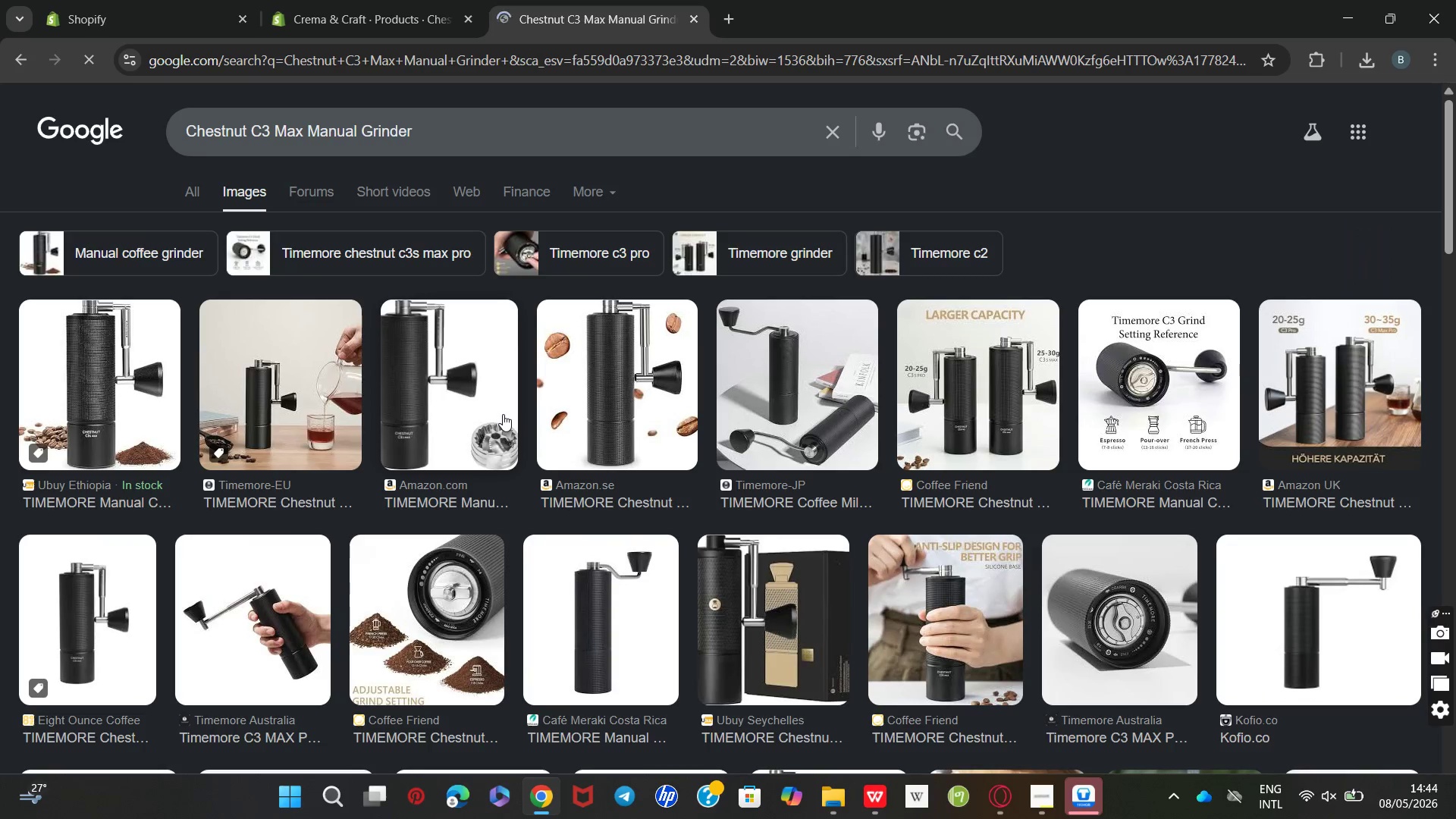 
left_click([503, 414])
 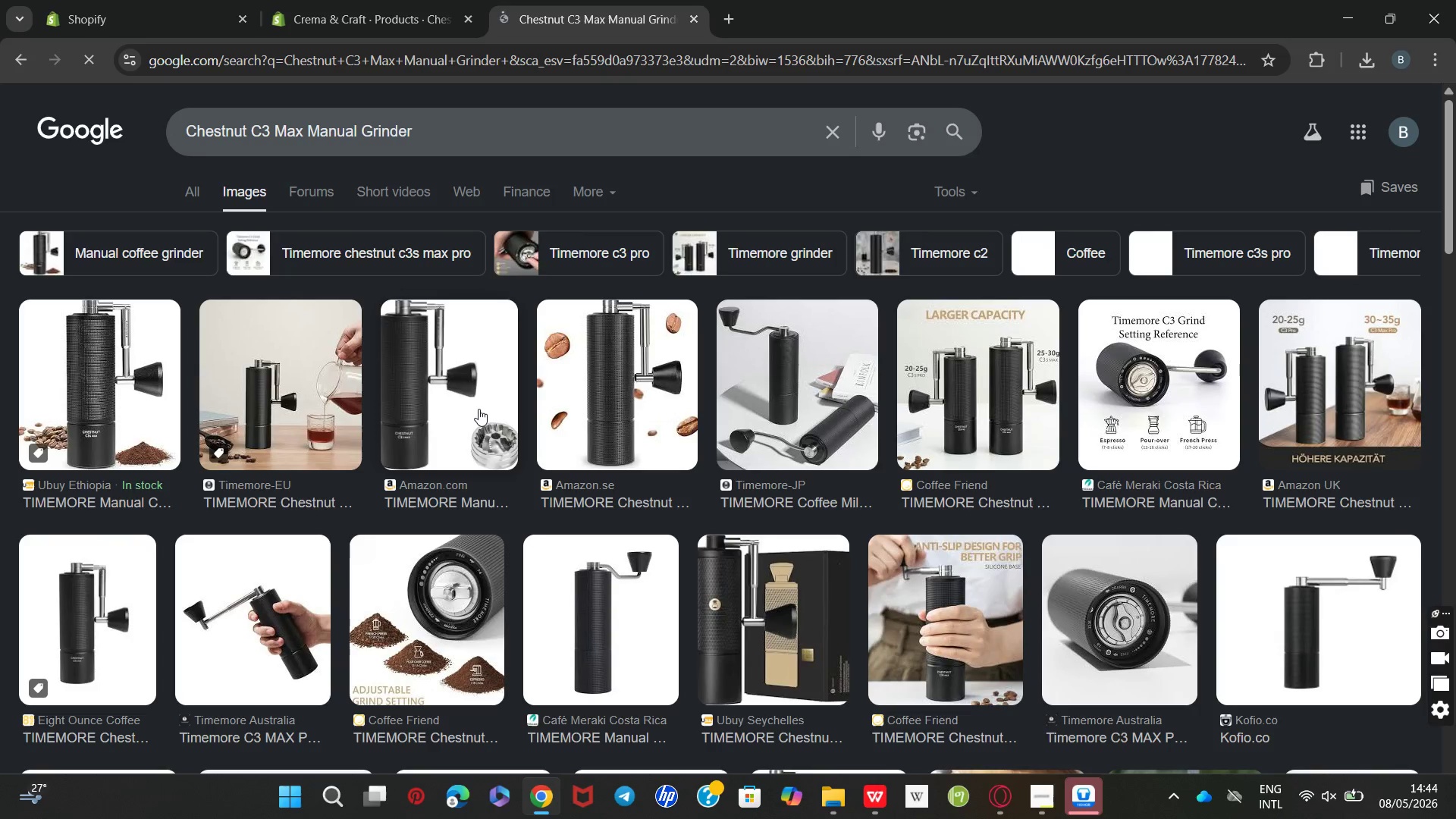 
wait(9.31)
 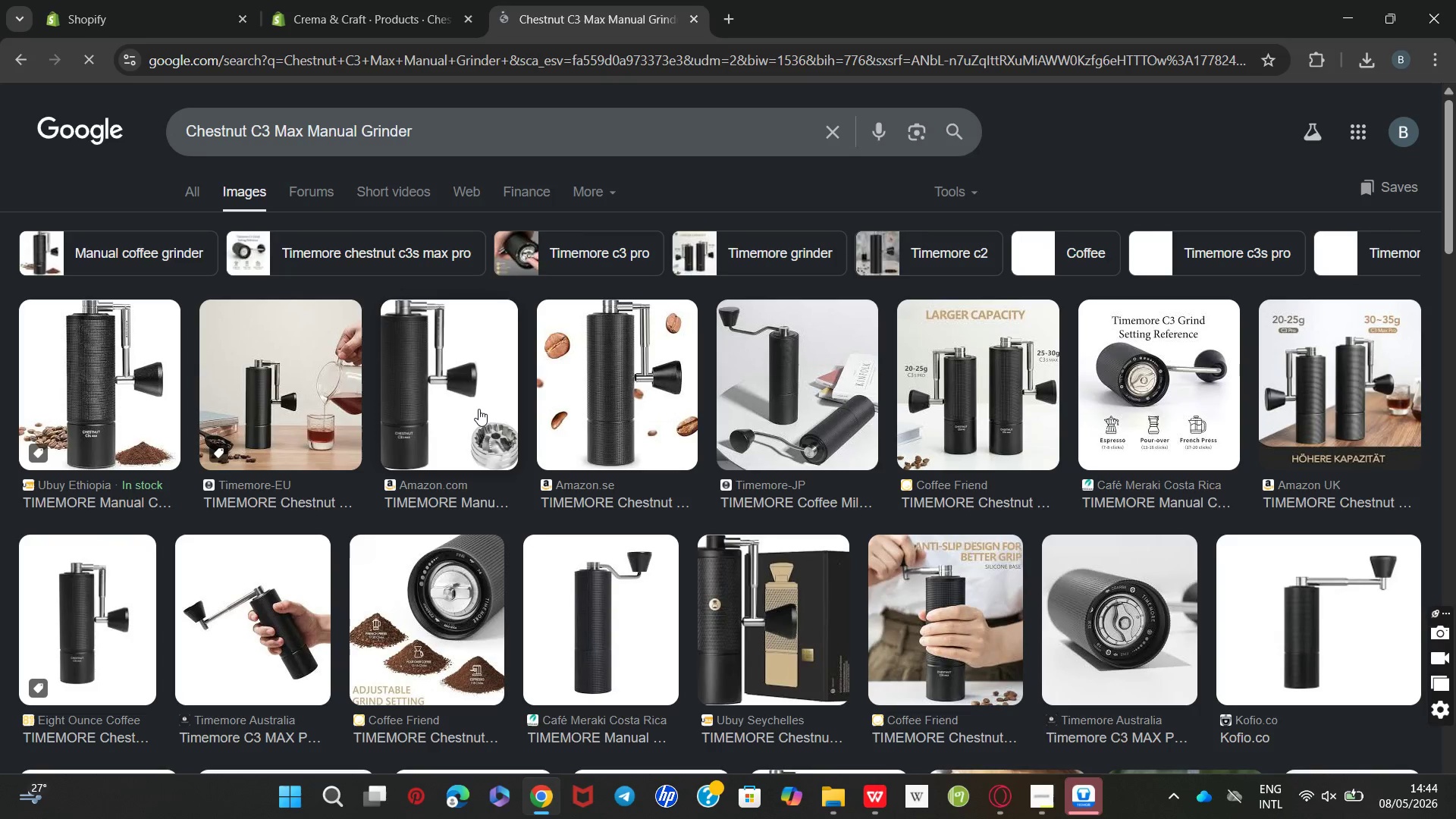 
left_click([1138, 595])
 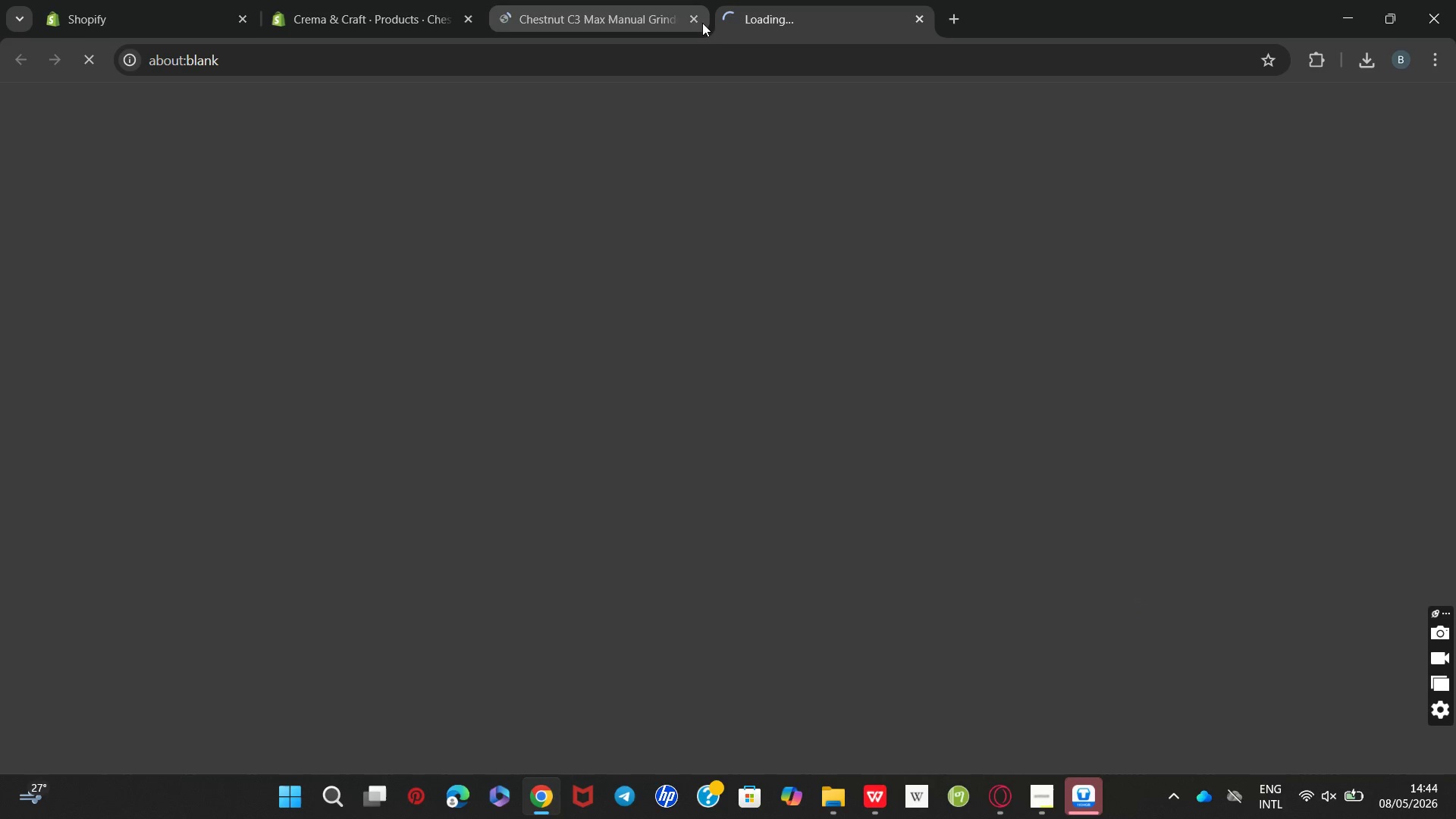 
left_click([682, 16])
 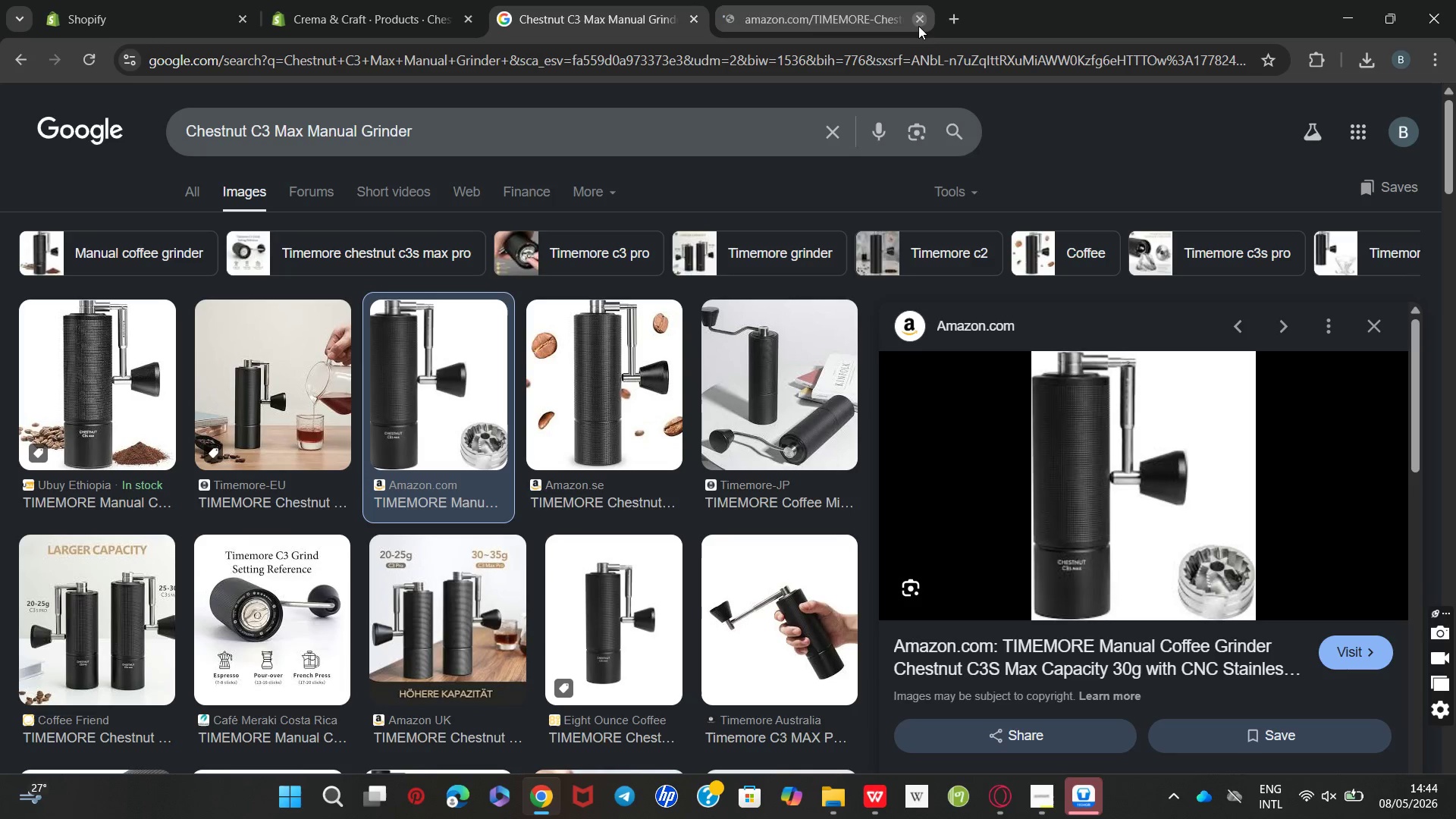 
left_click([918, 24])
 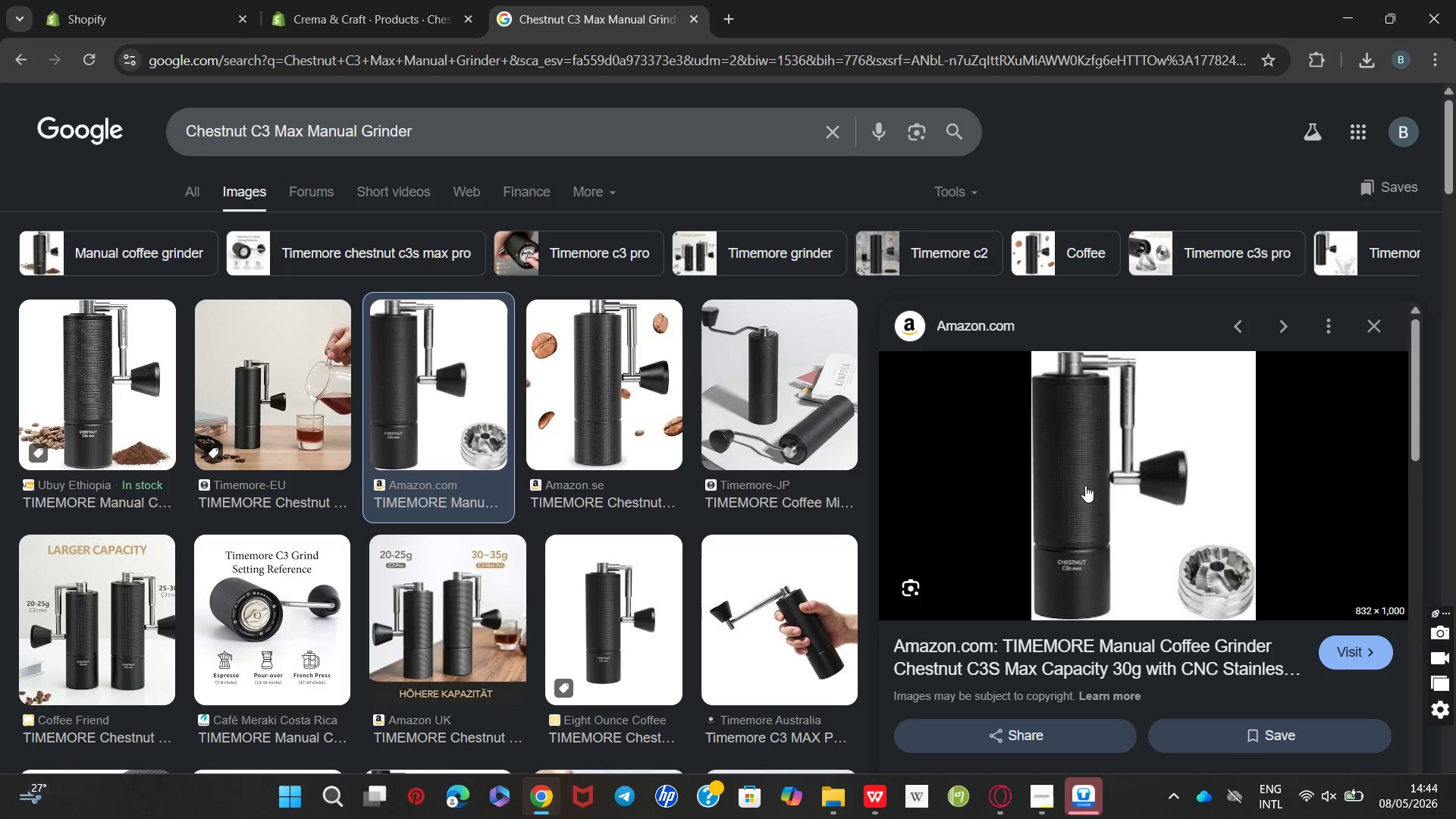 
right_click([1085, 485])
 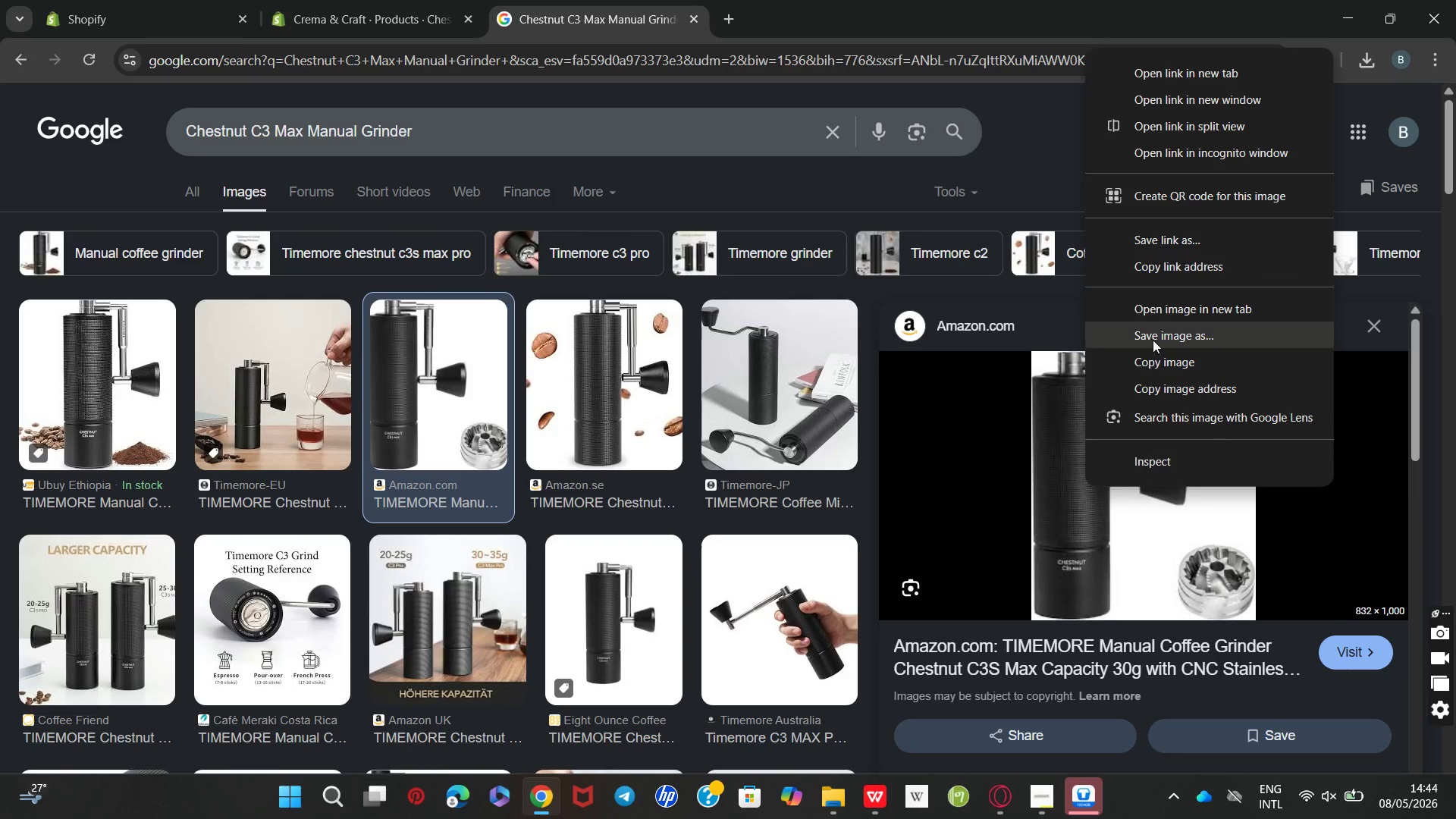 
left_click([1153, 337])
 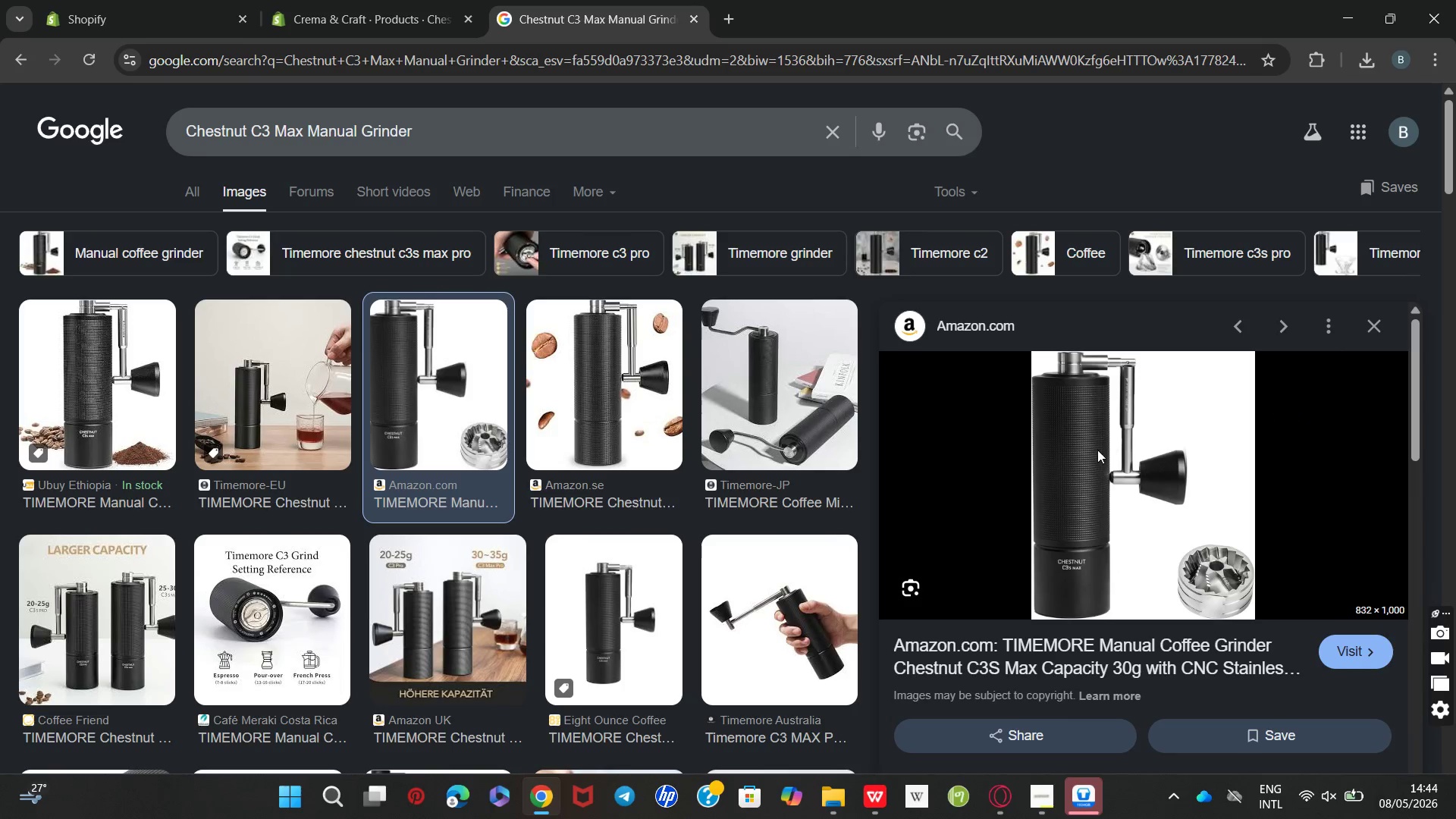 
key(Control+V)
 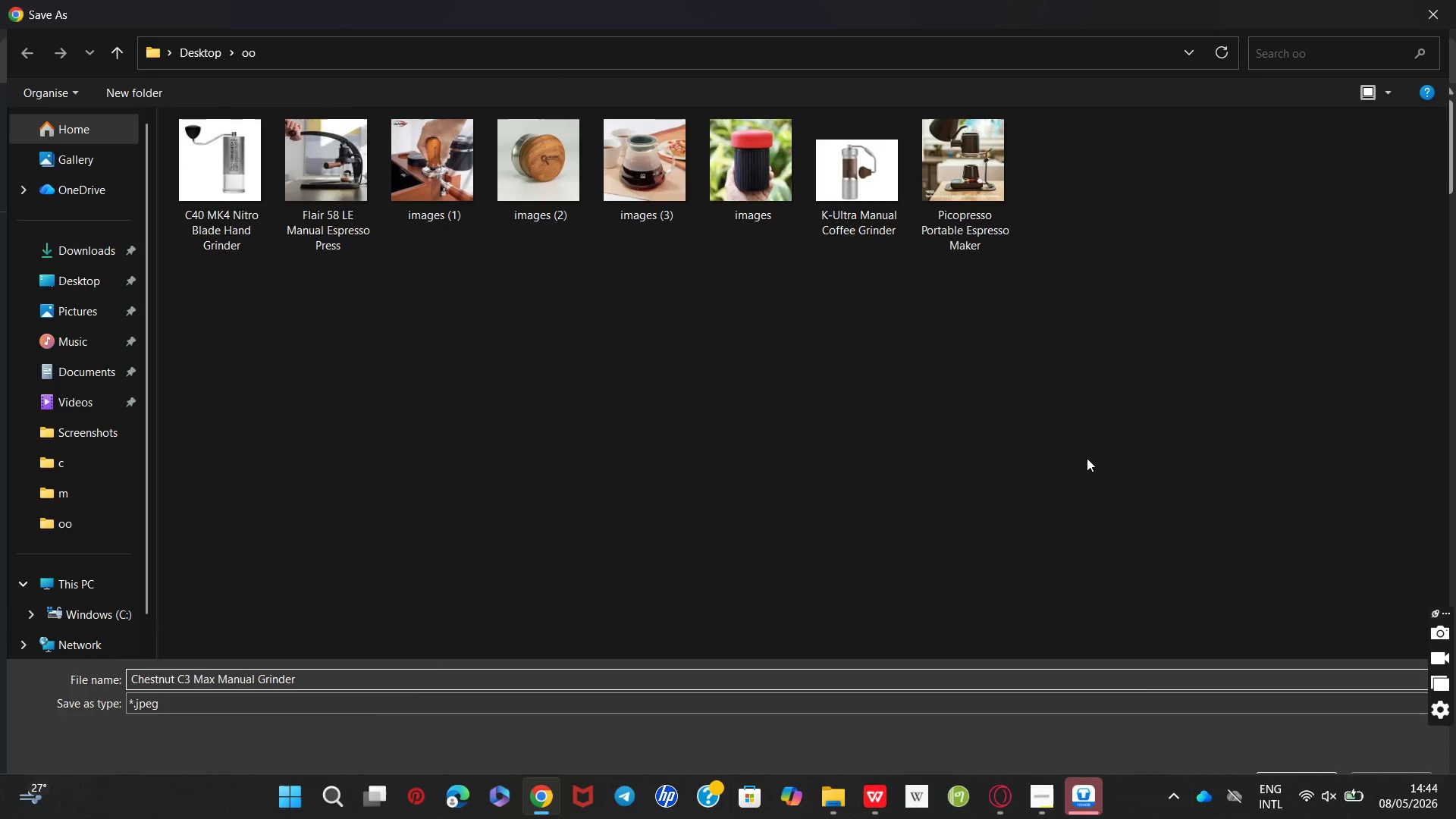 
key(Enter)
 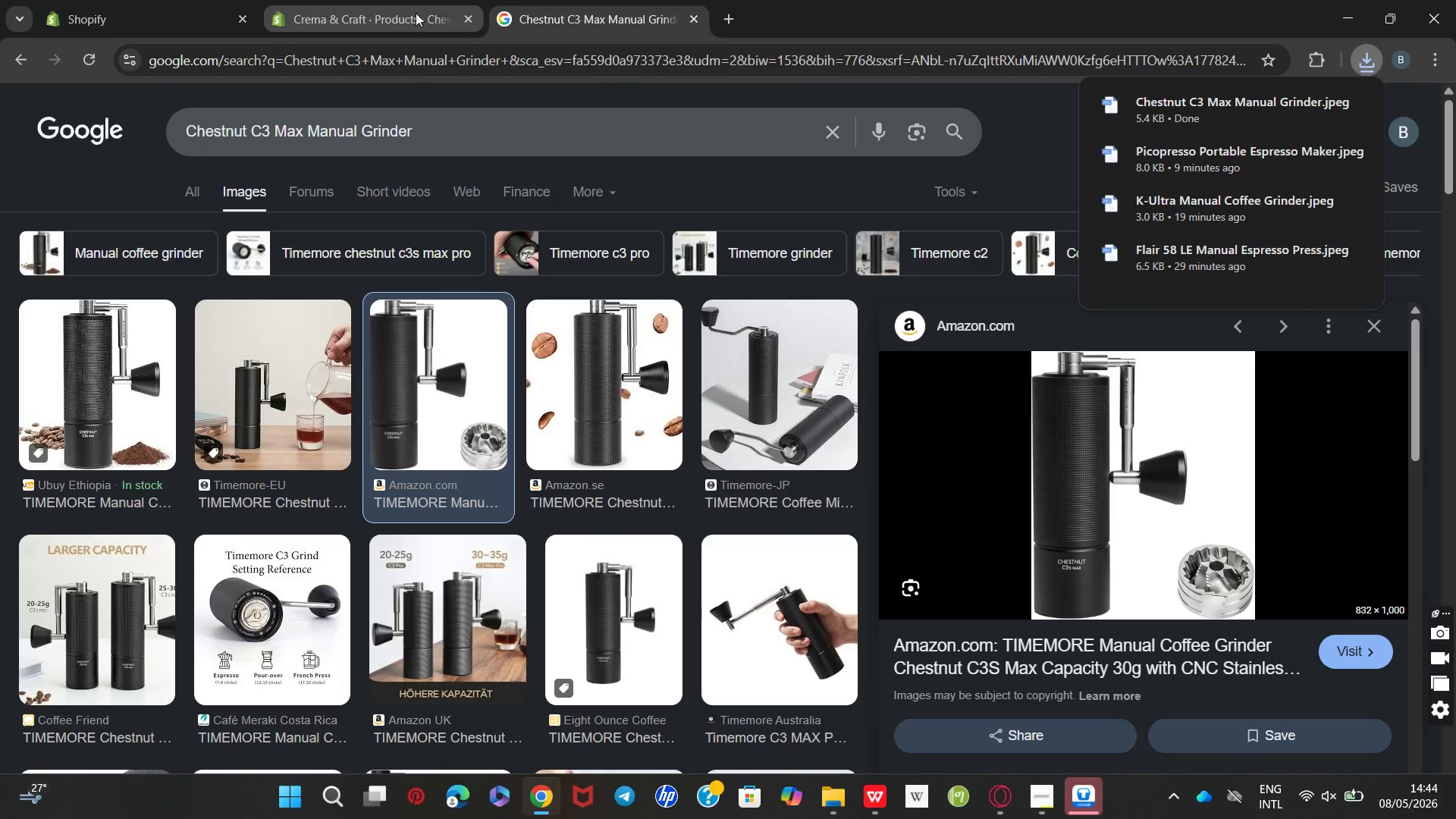 
left_click([411, 13])
 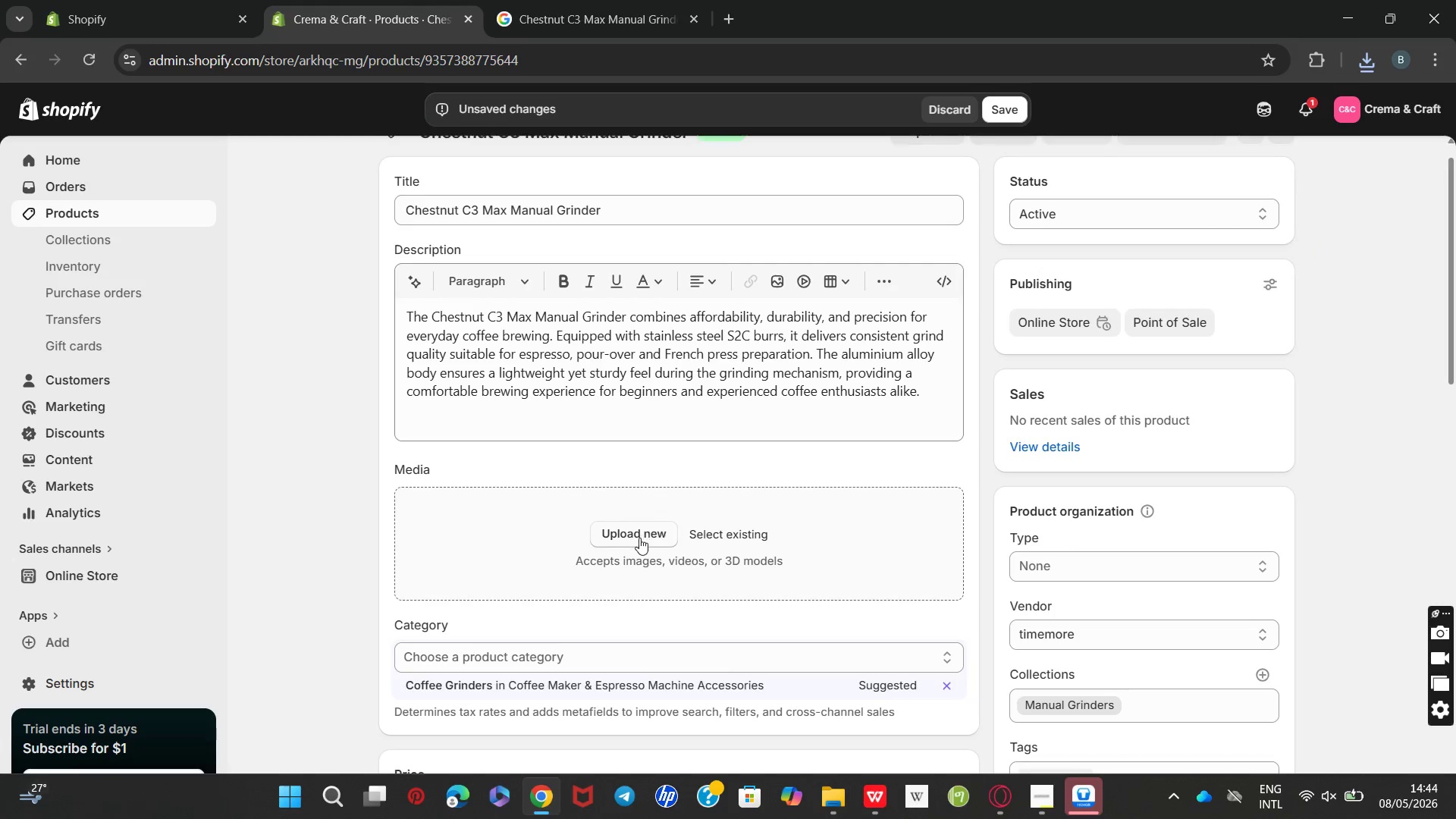 
left_click([639, 538])
 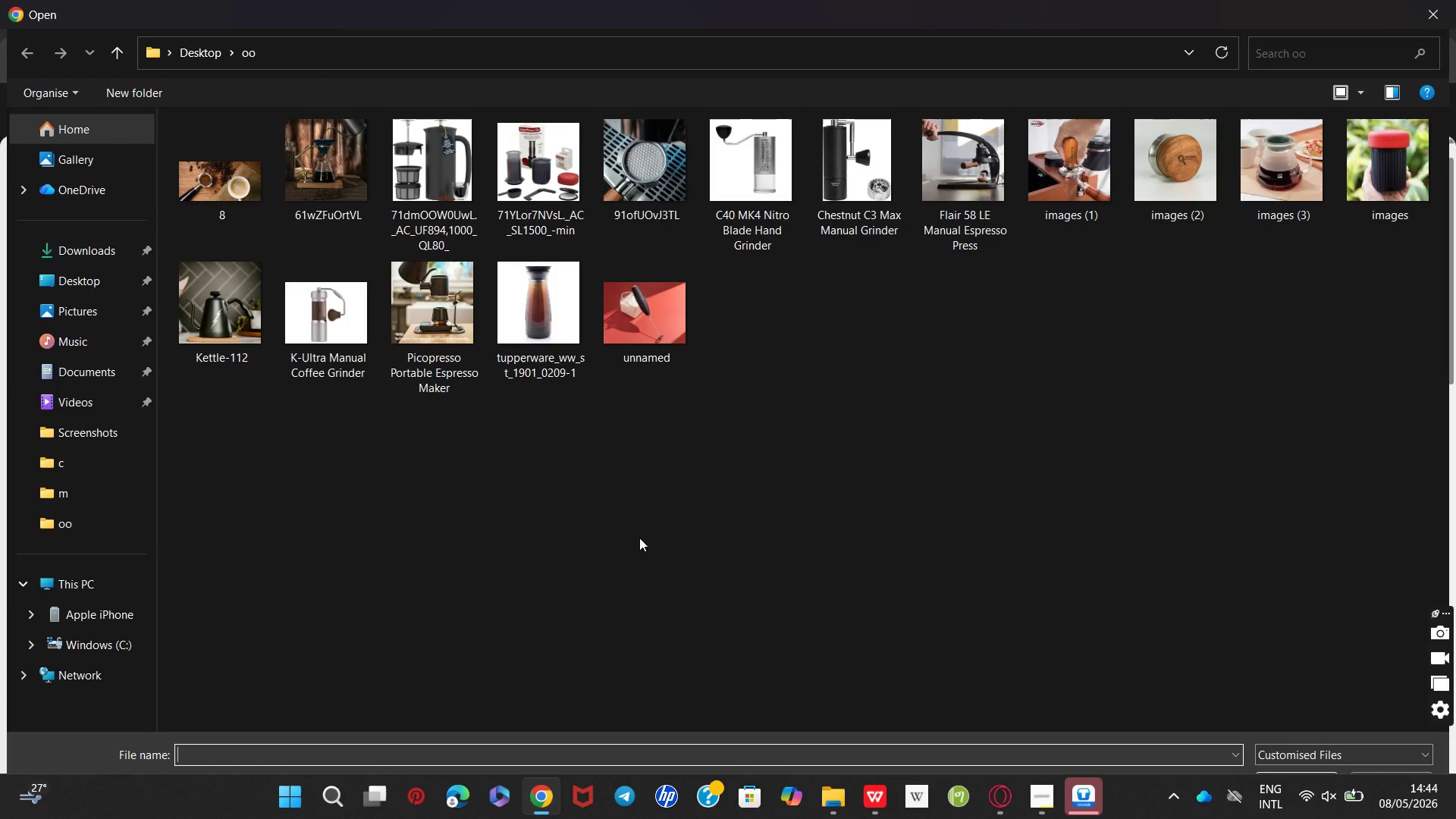 
wait(5.27)
 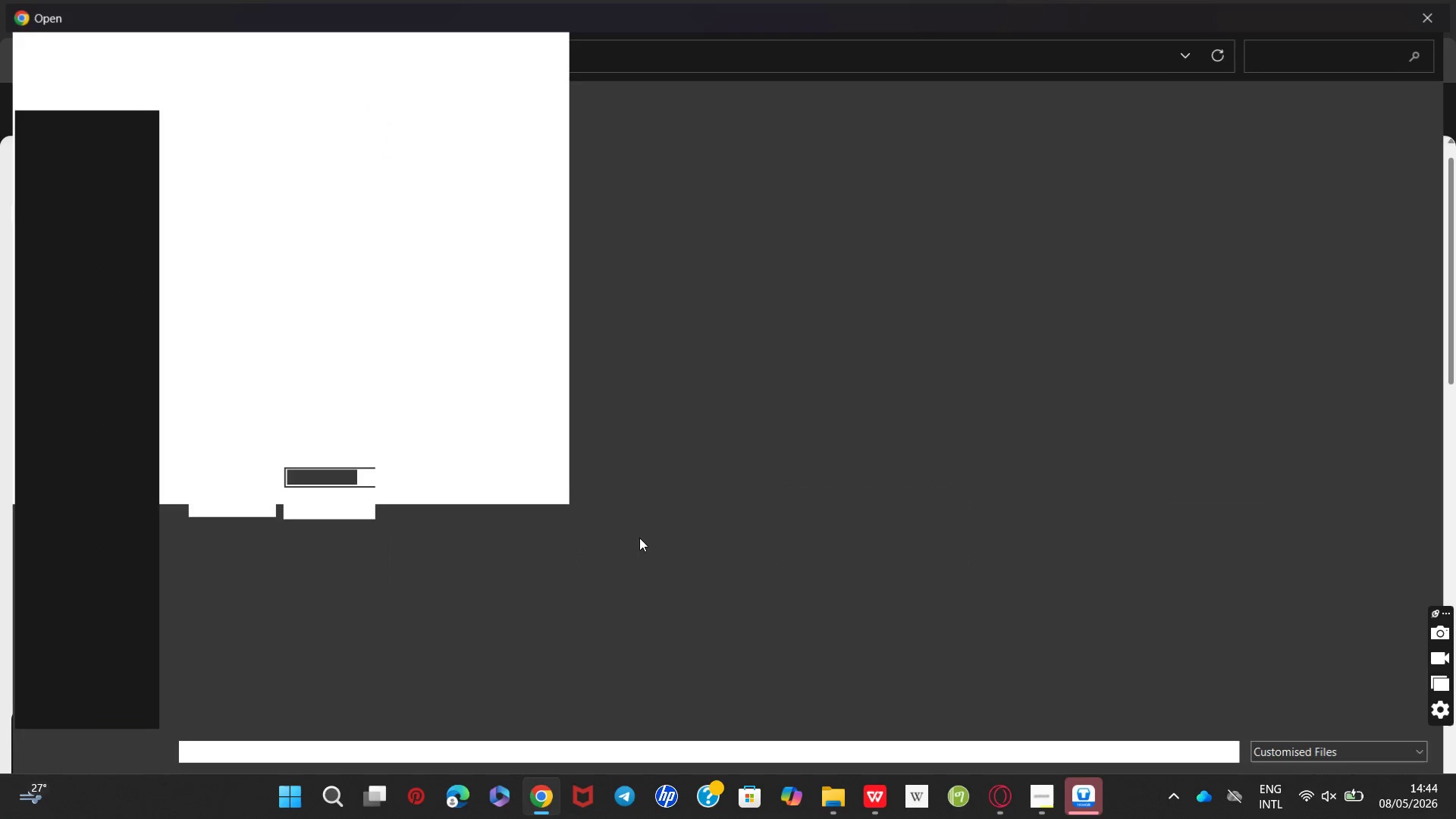 
double_click([864, 162])
 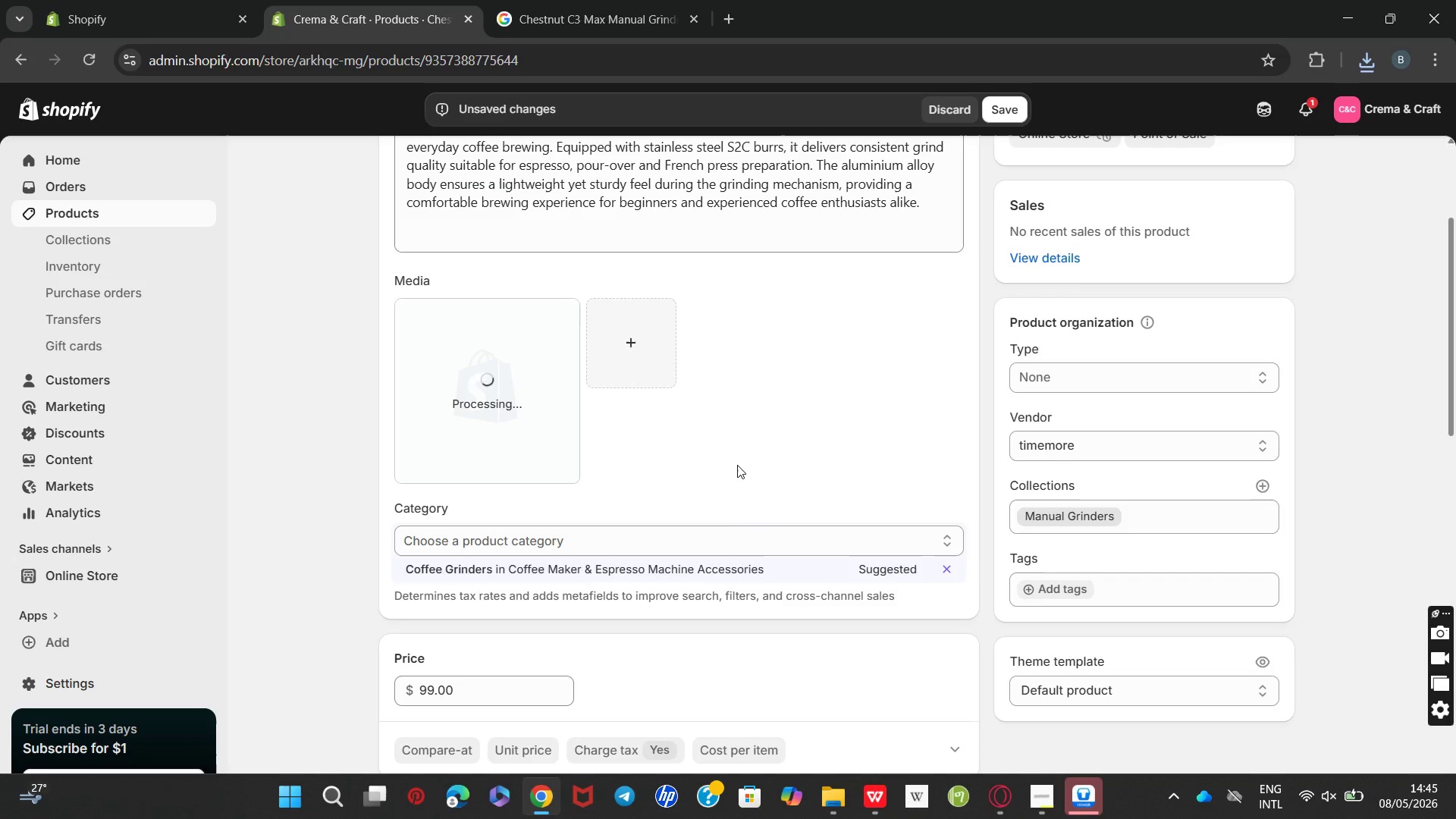 
wait(13.27)
 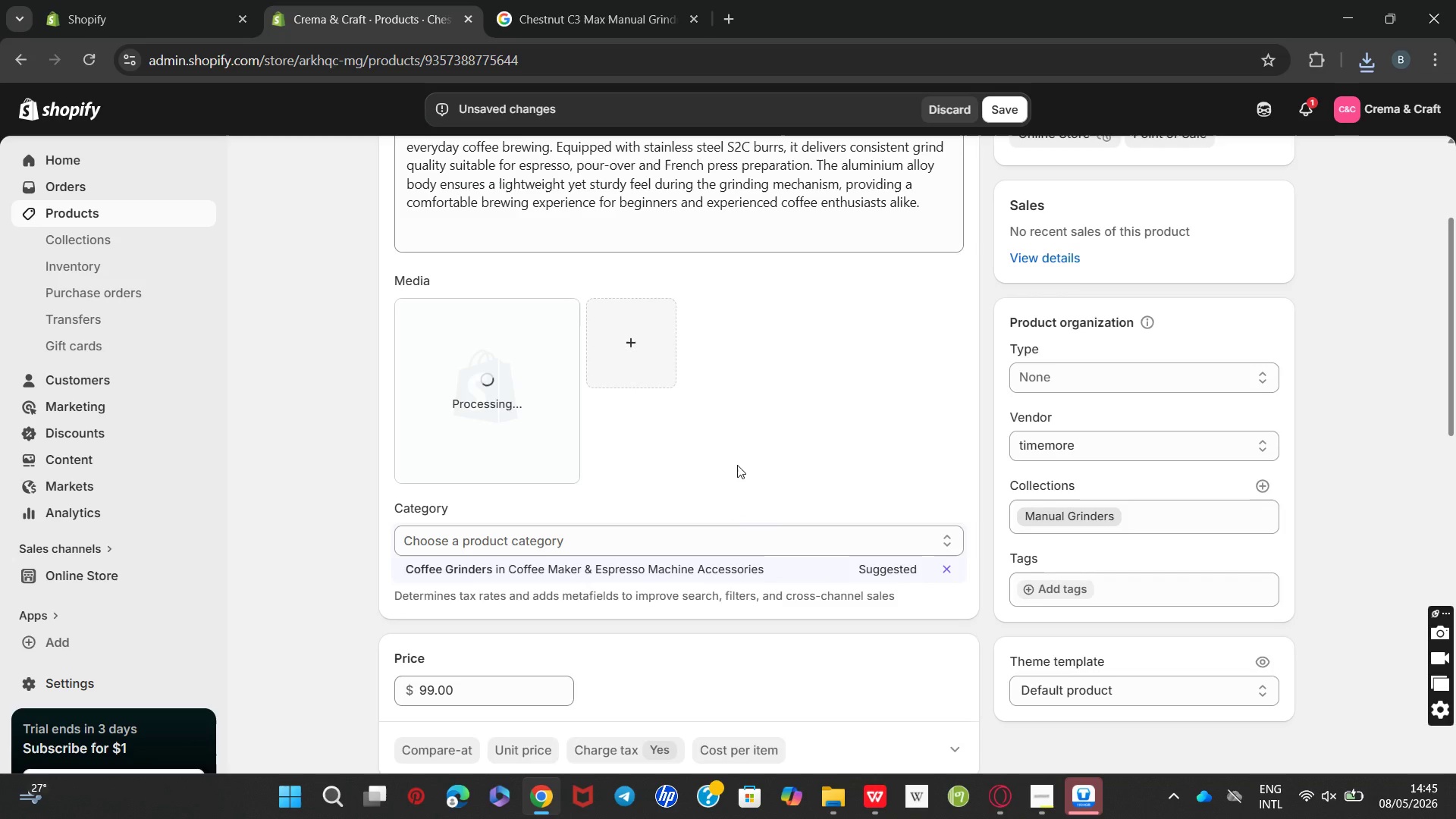 
left_click([465, 435])
 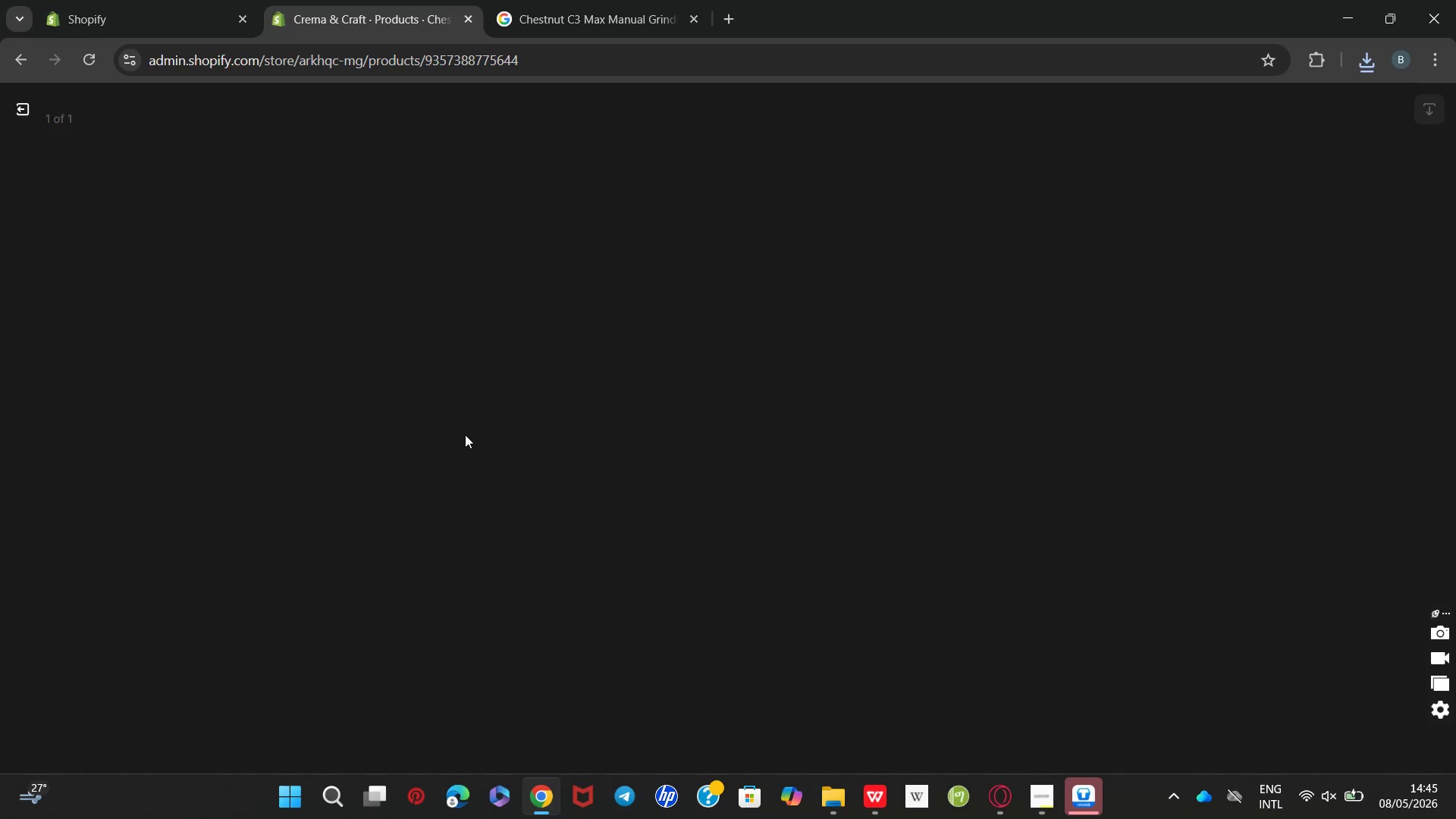 
wait(9.22)
 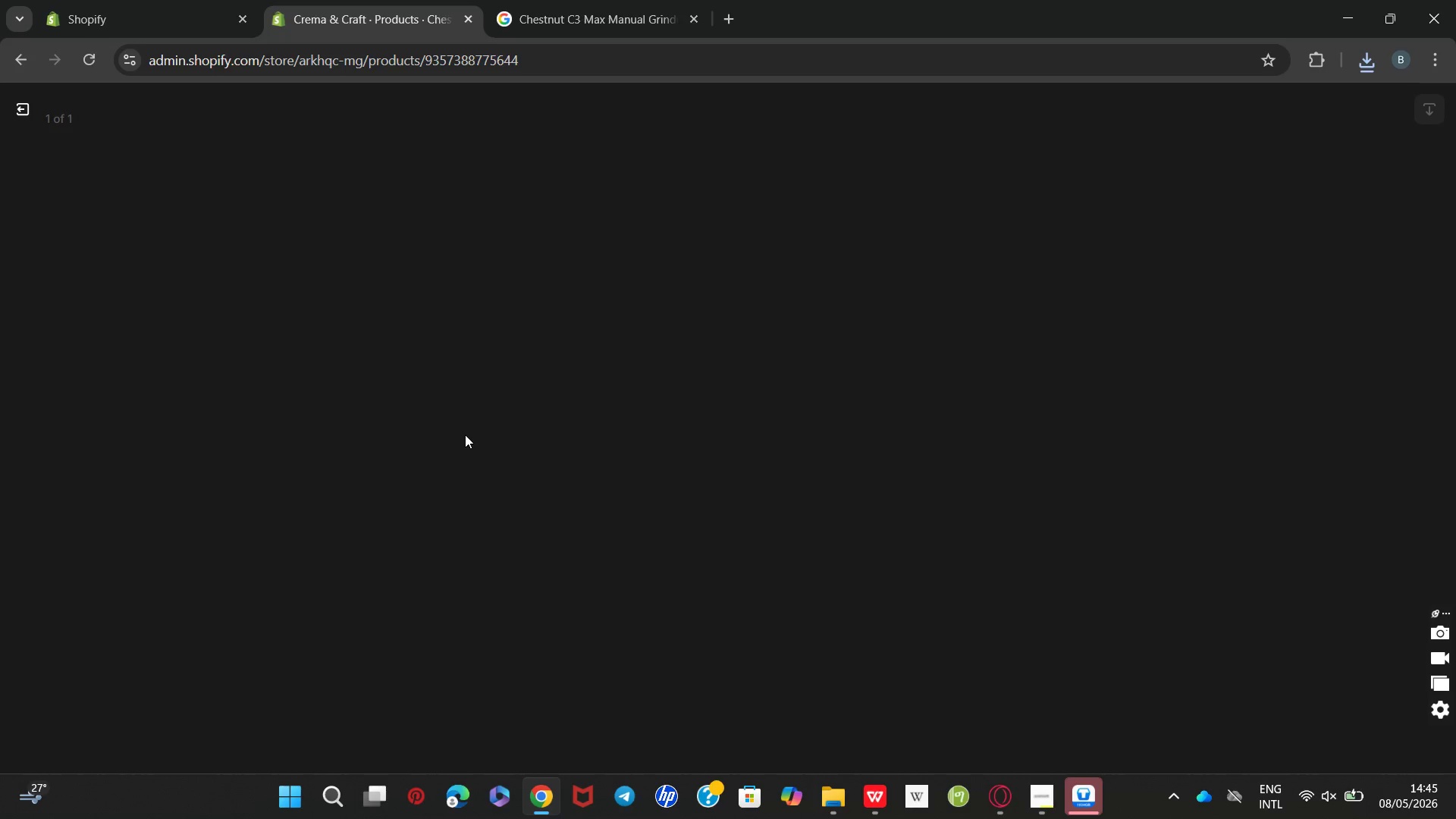 
left_click([1169, 318])
 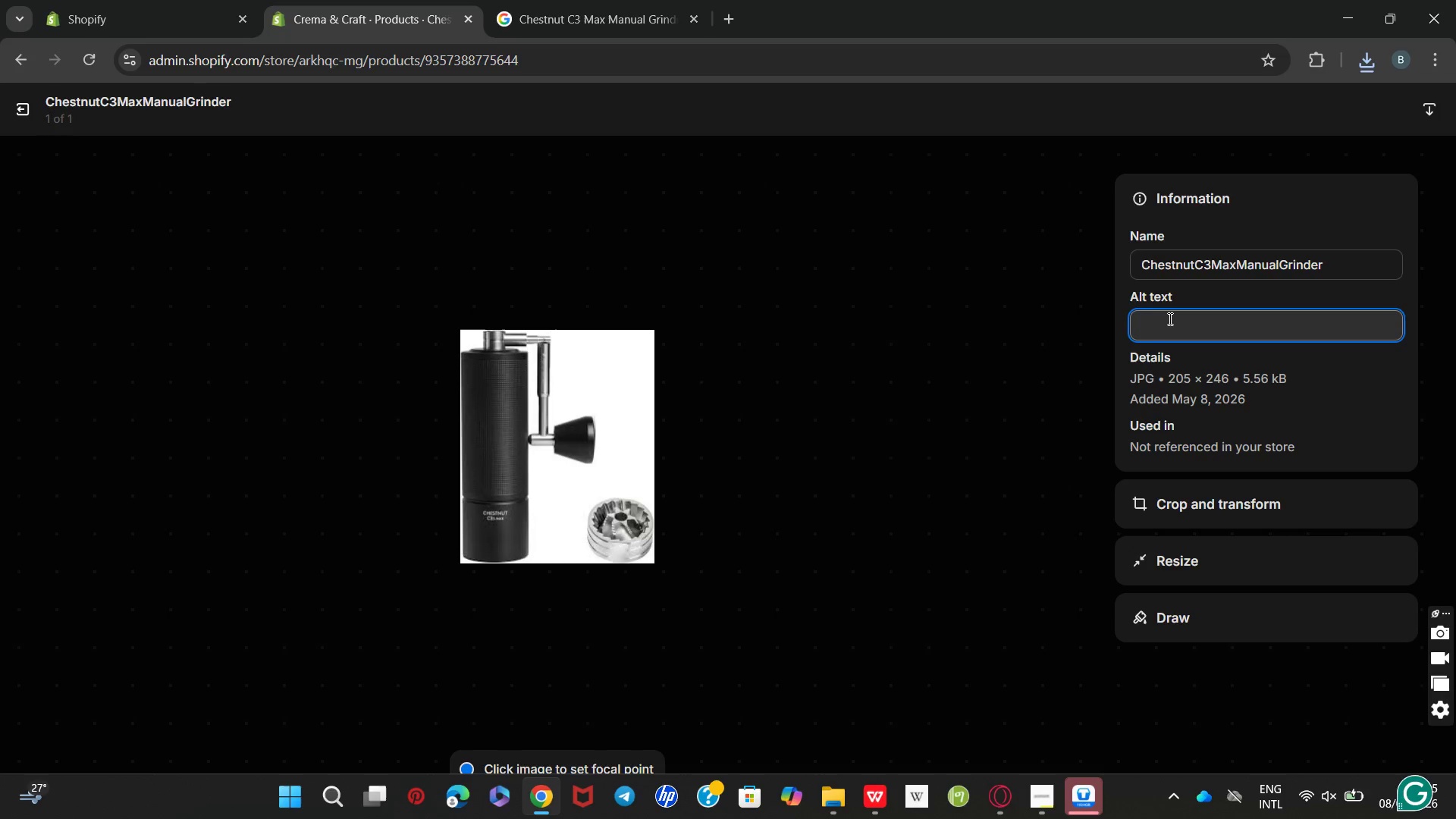 
key(Control+V)
 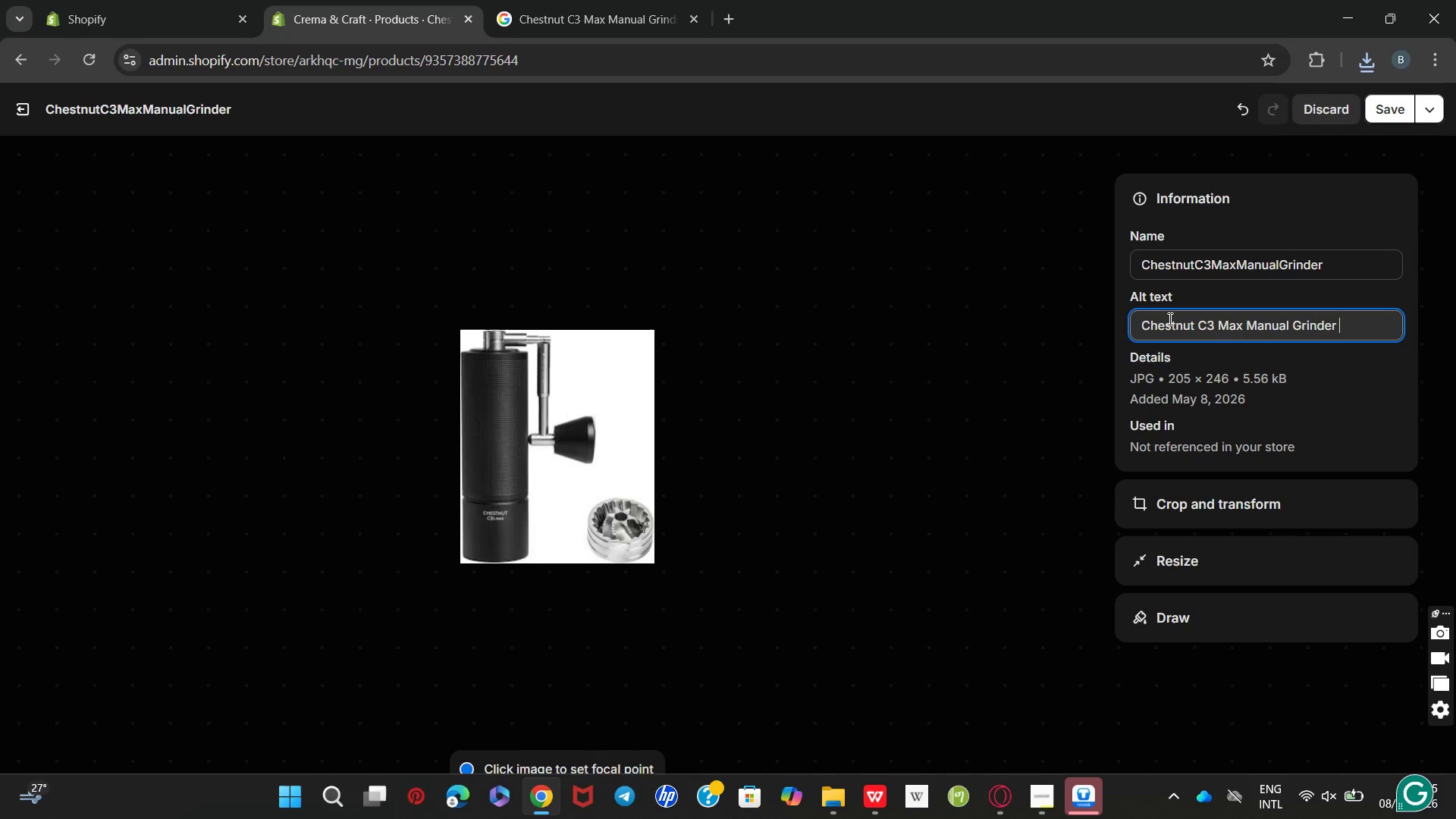 
type(wir)
key(Backspace)
type(th stainless steel burrs )
 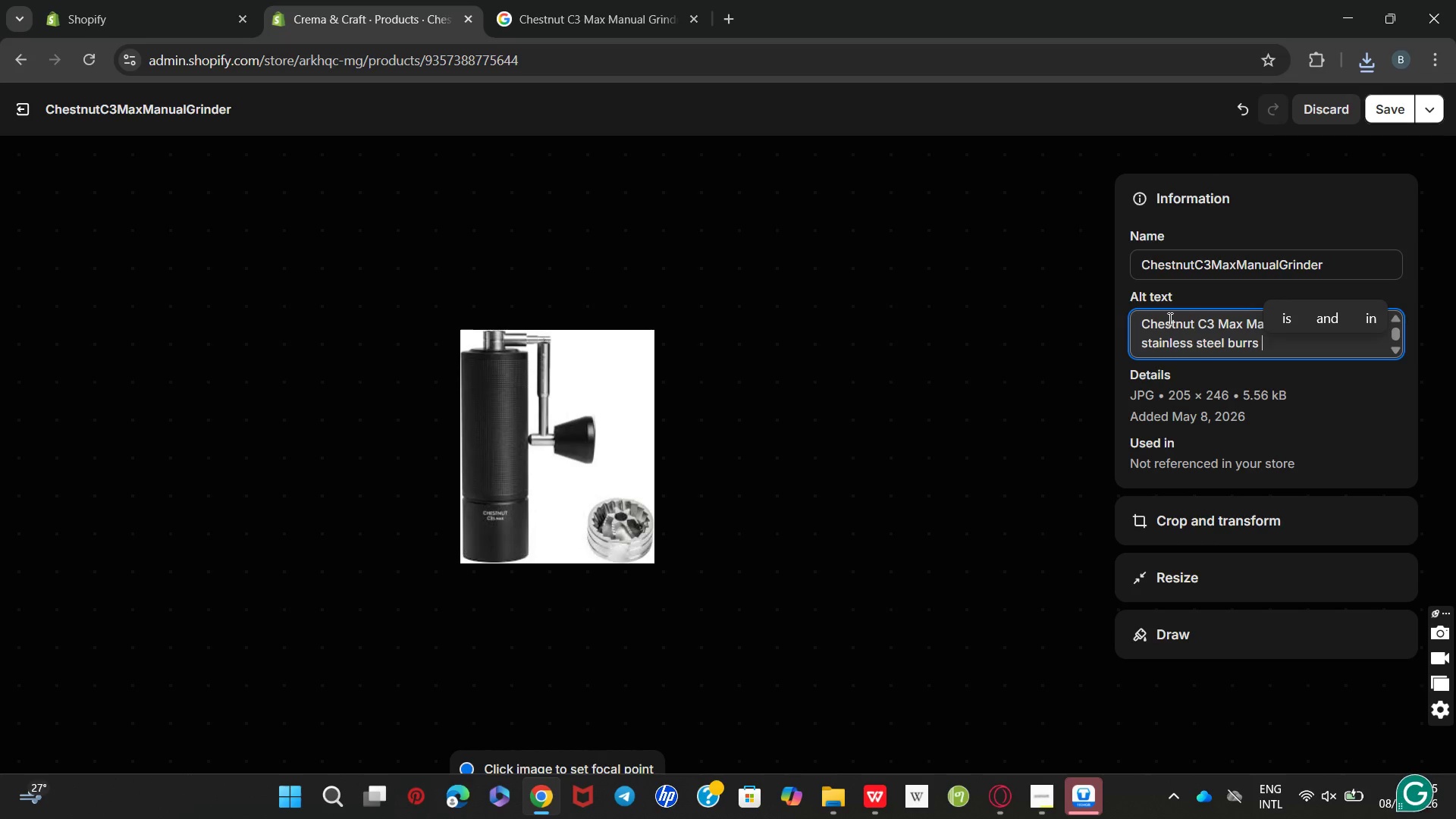 
type(on whiteb)
key(Backspace)
type( background)
 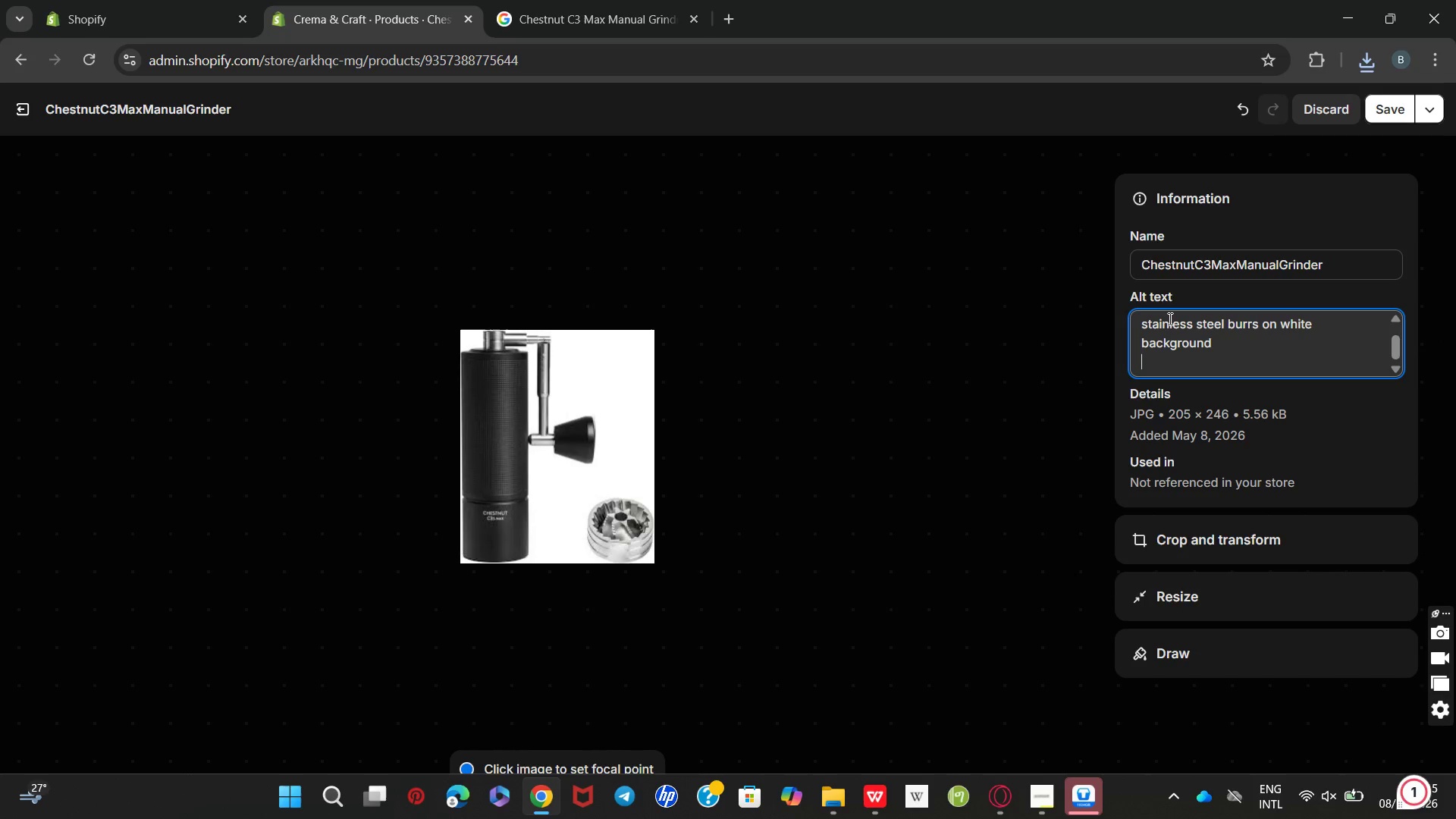 
key(Enter)
 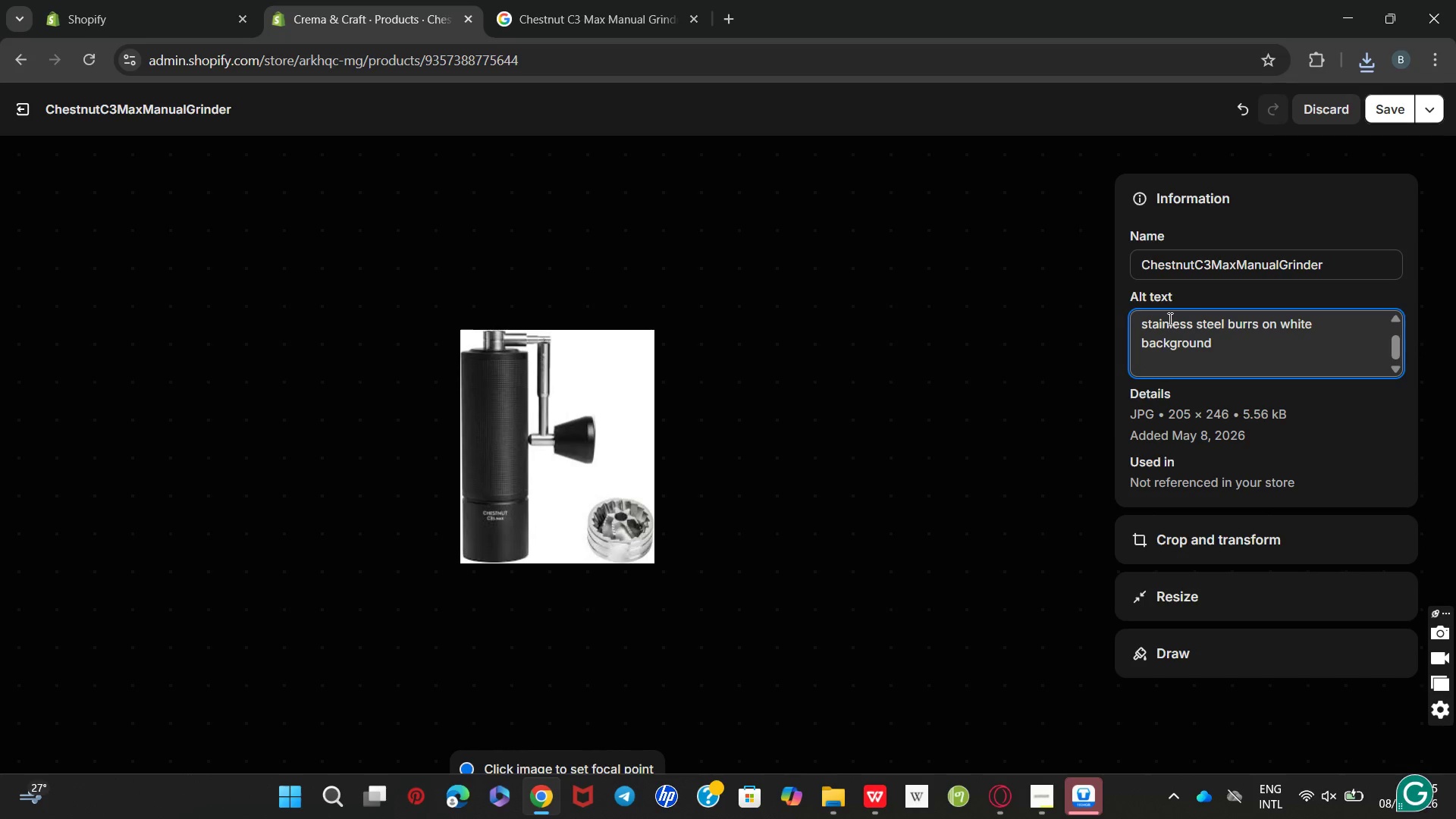 
key(Backspace)
 